 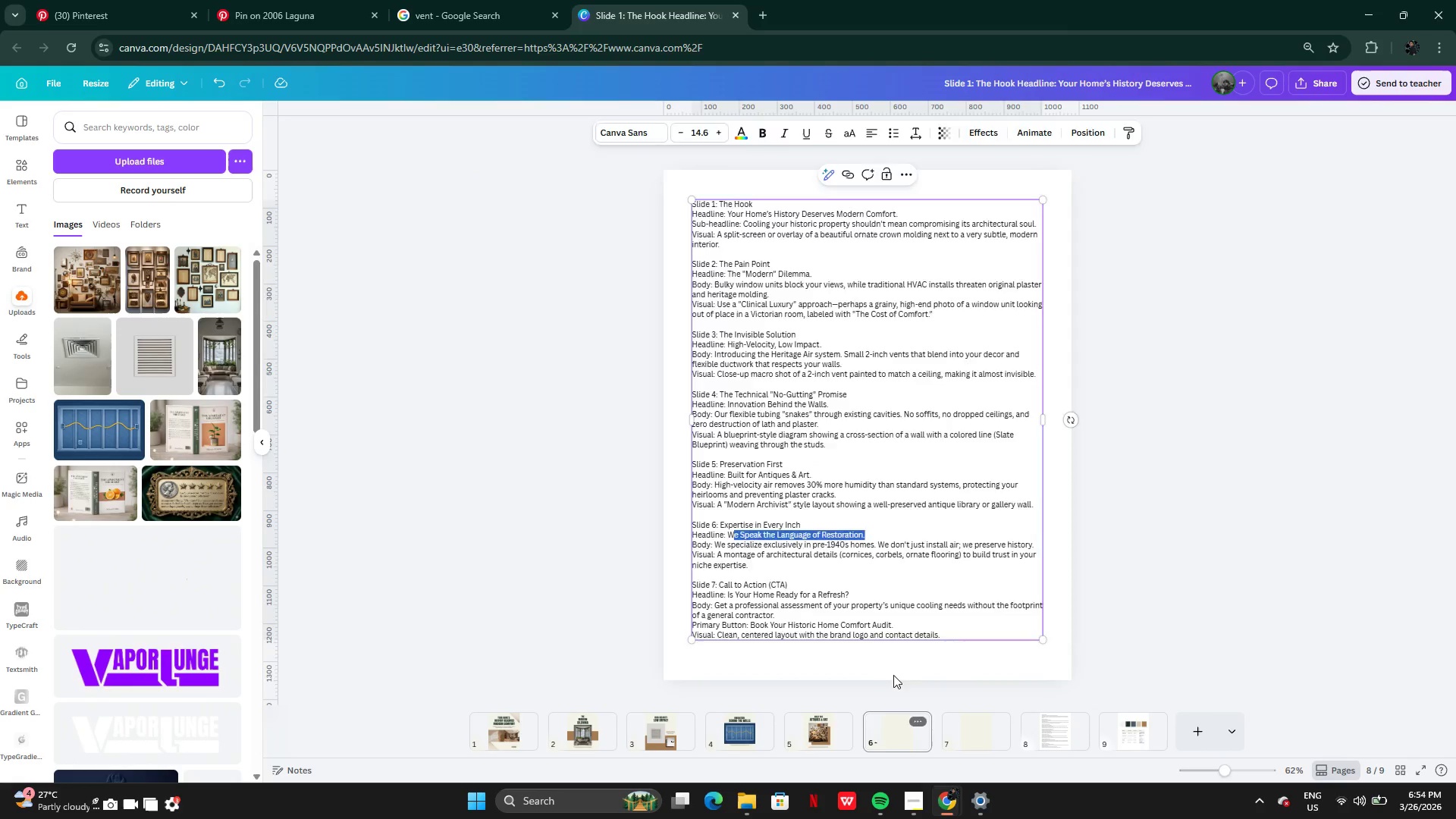 
left_click([876, 484])
 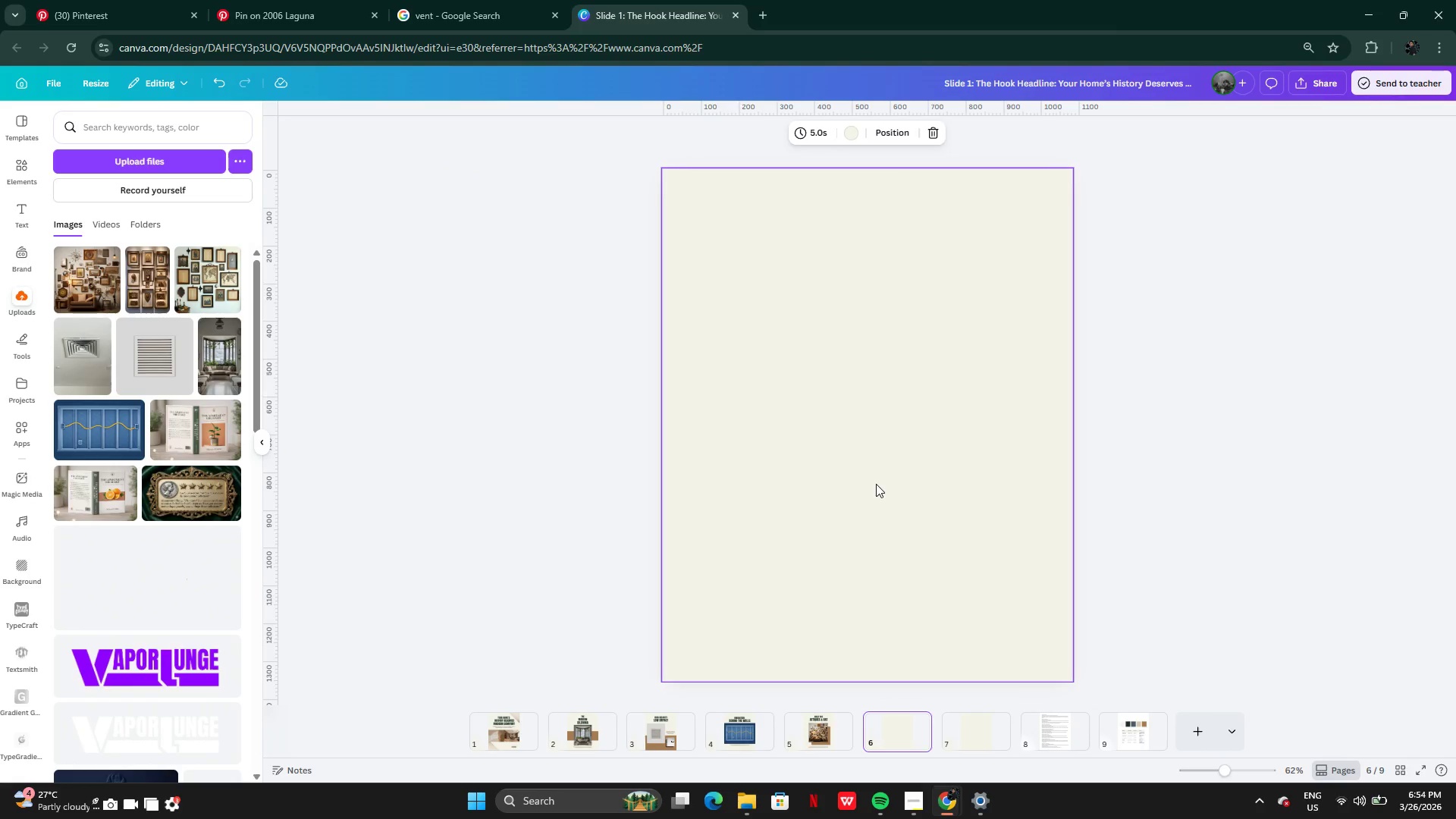 
key(Control+V)
 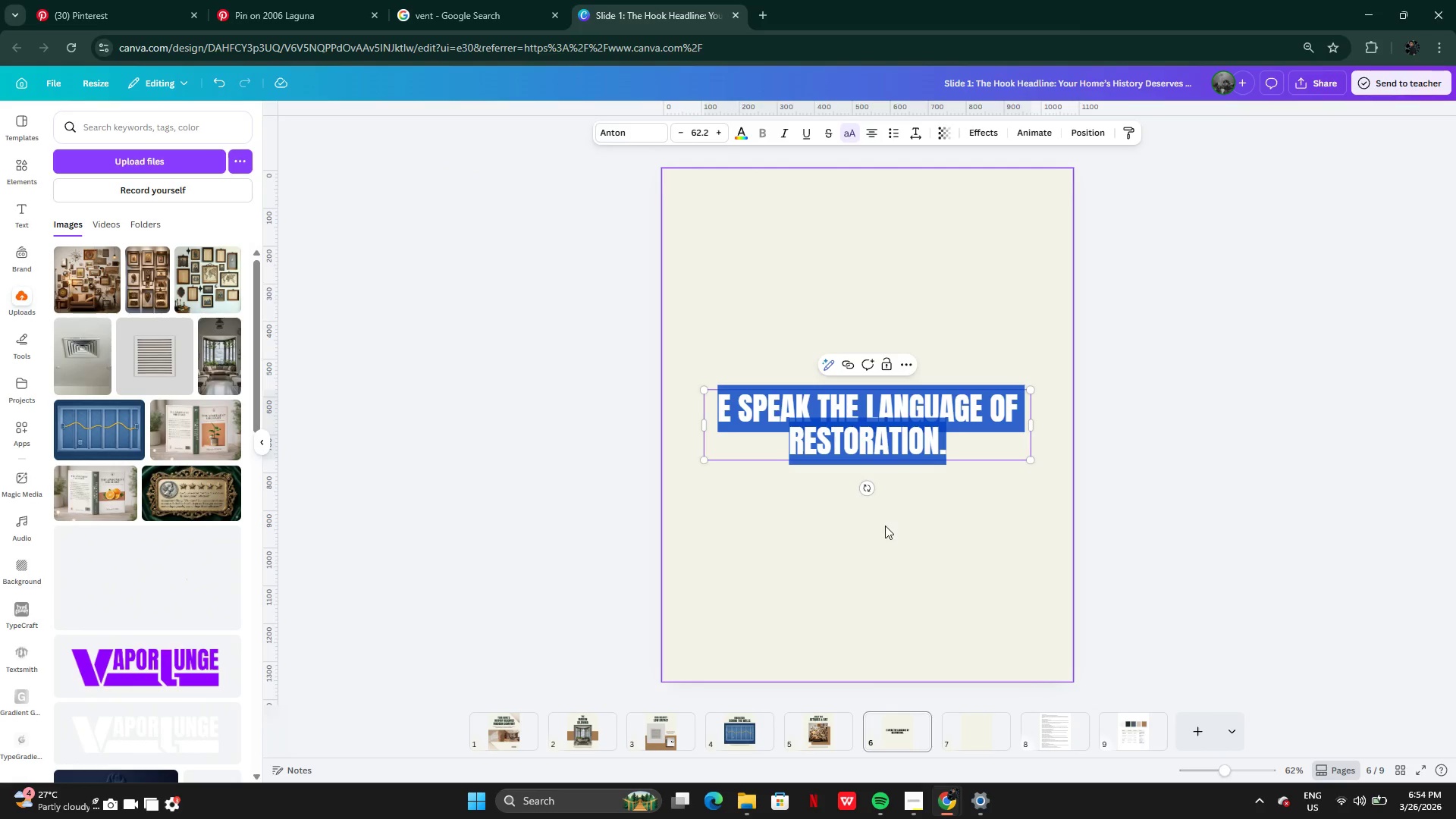 
left_click([885, 527])
 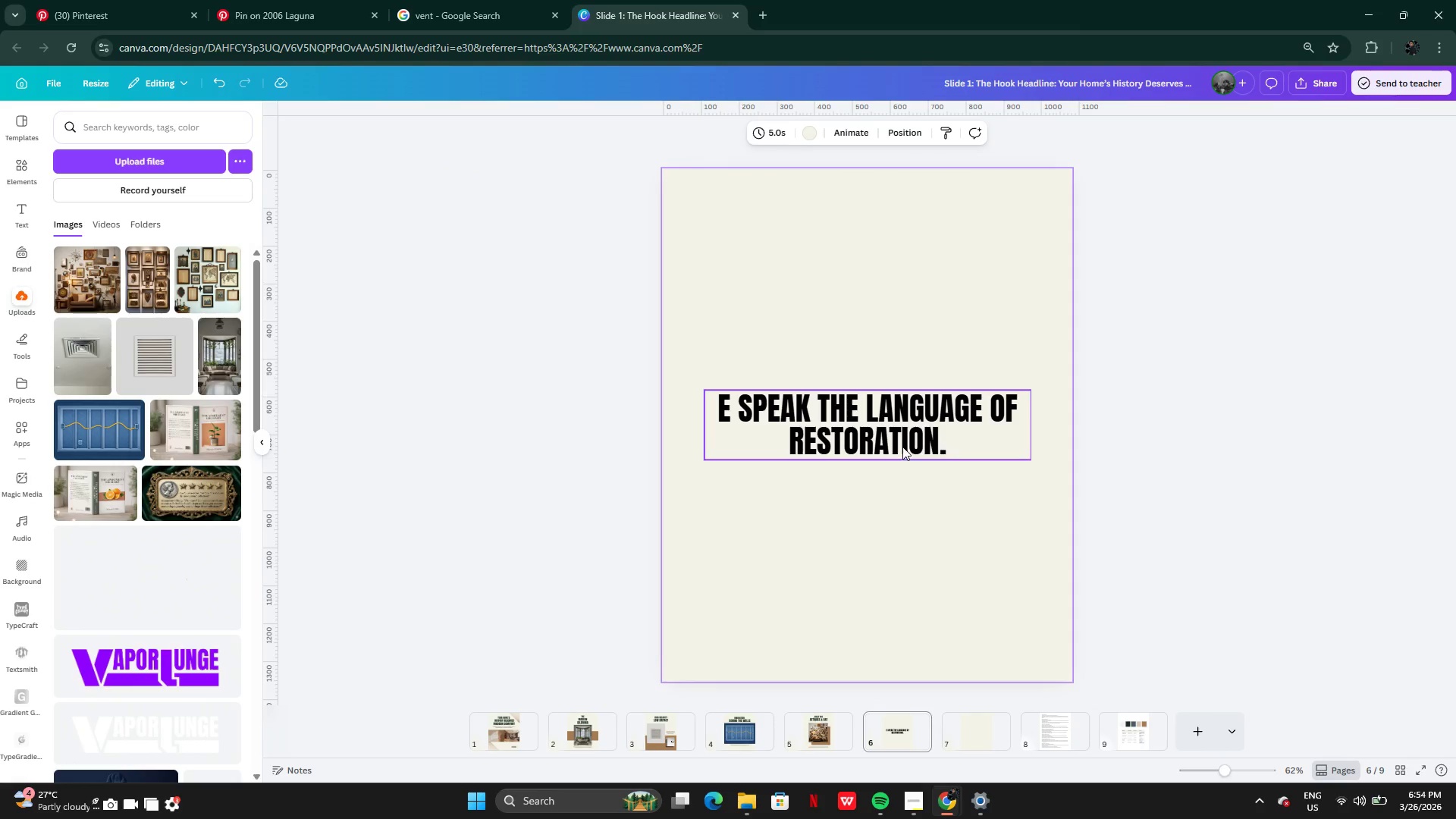 
left_click_drag(start_coordinate=[902, 447], to_coordinate=[907, 368])
 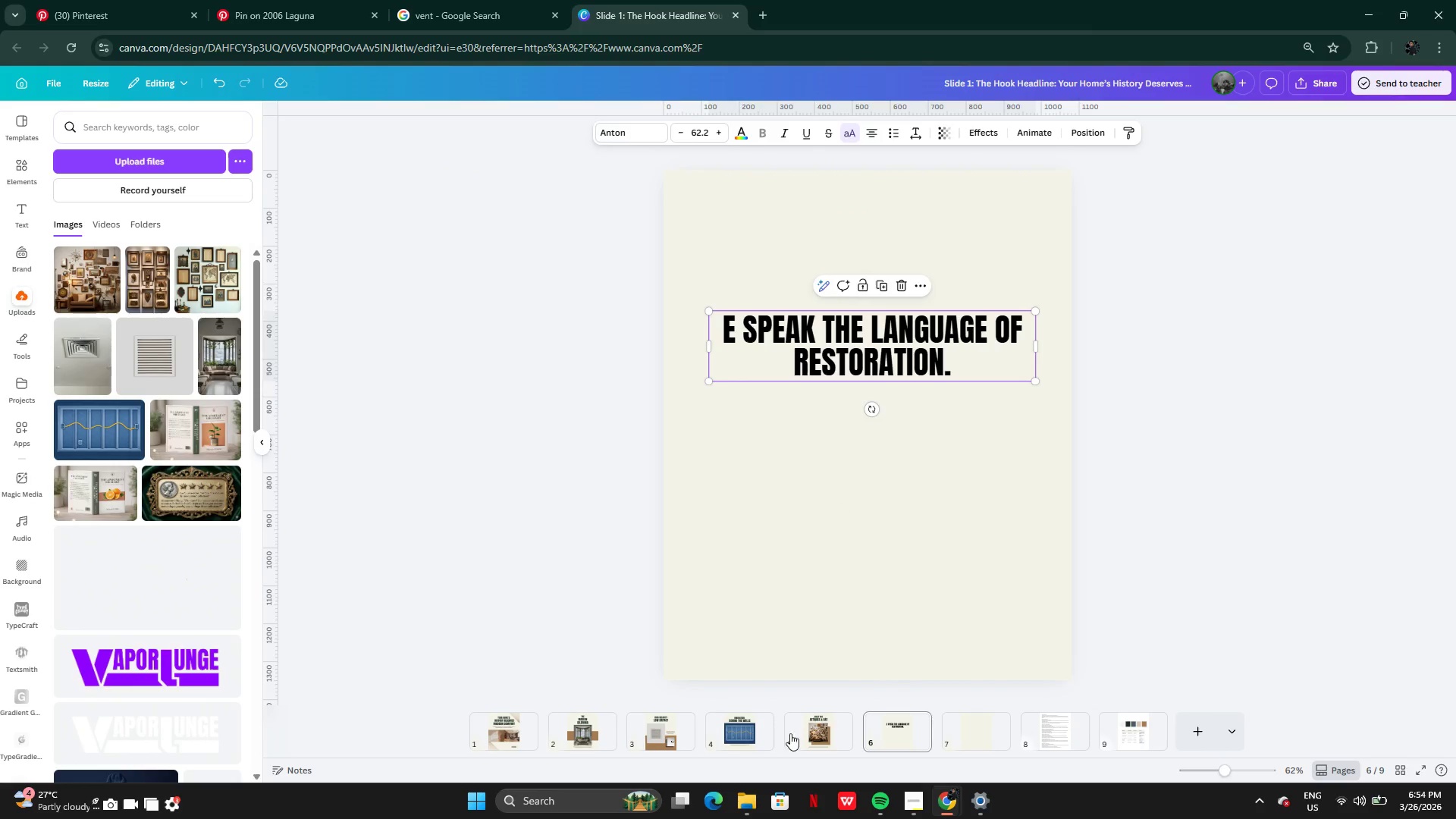 
left_click([830, 733])
 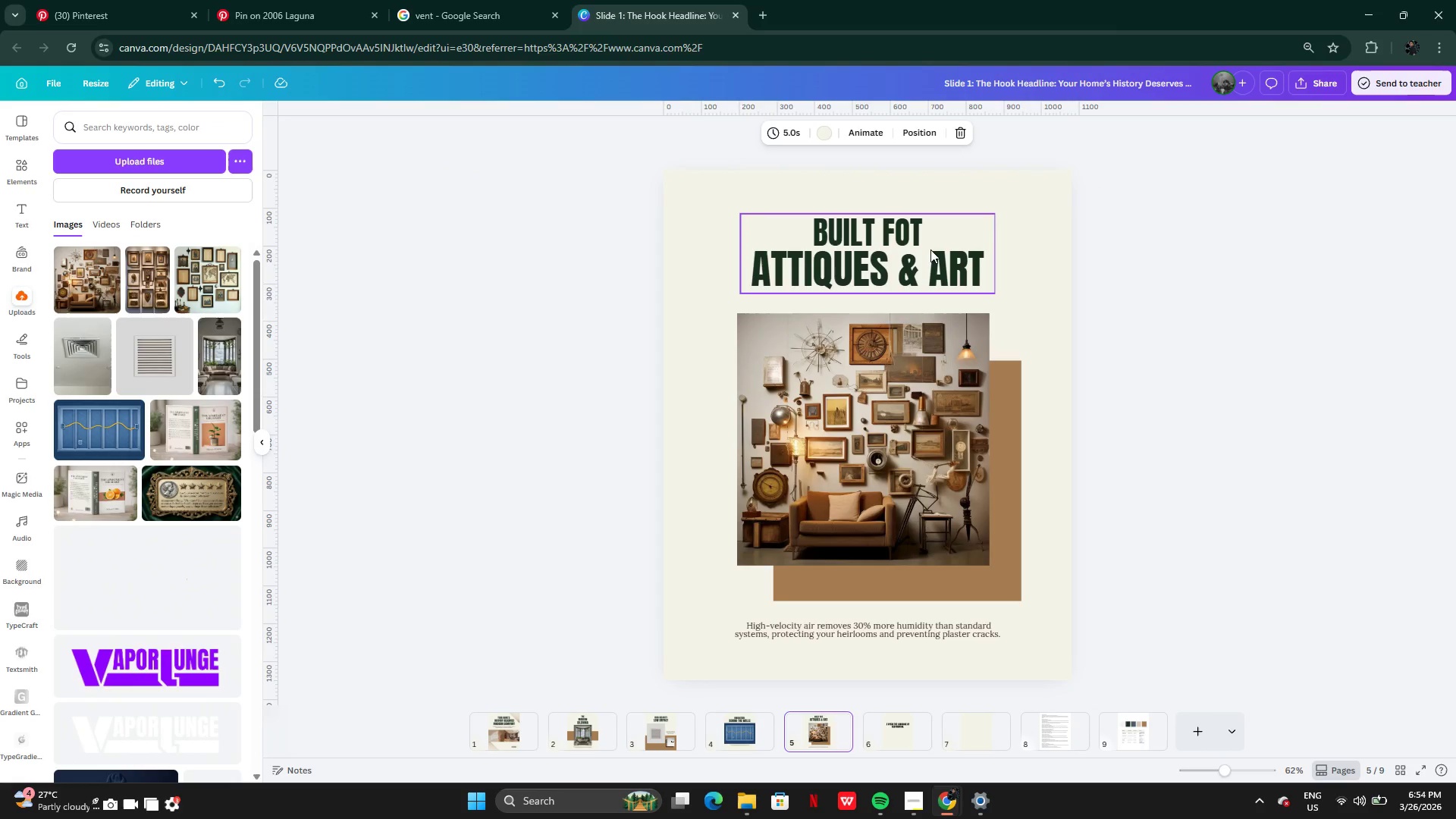 
left_click([931, 249])
 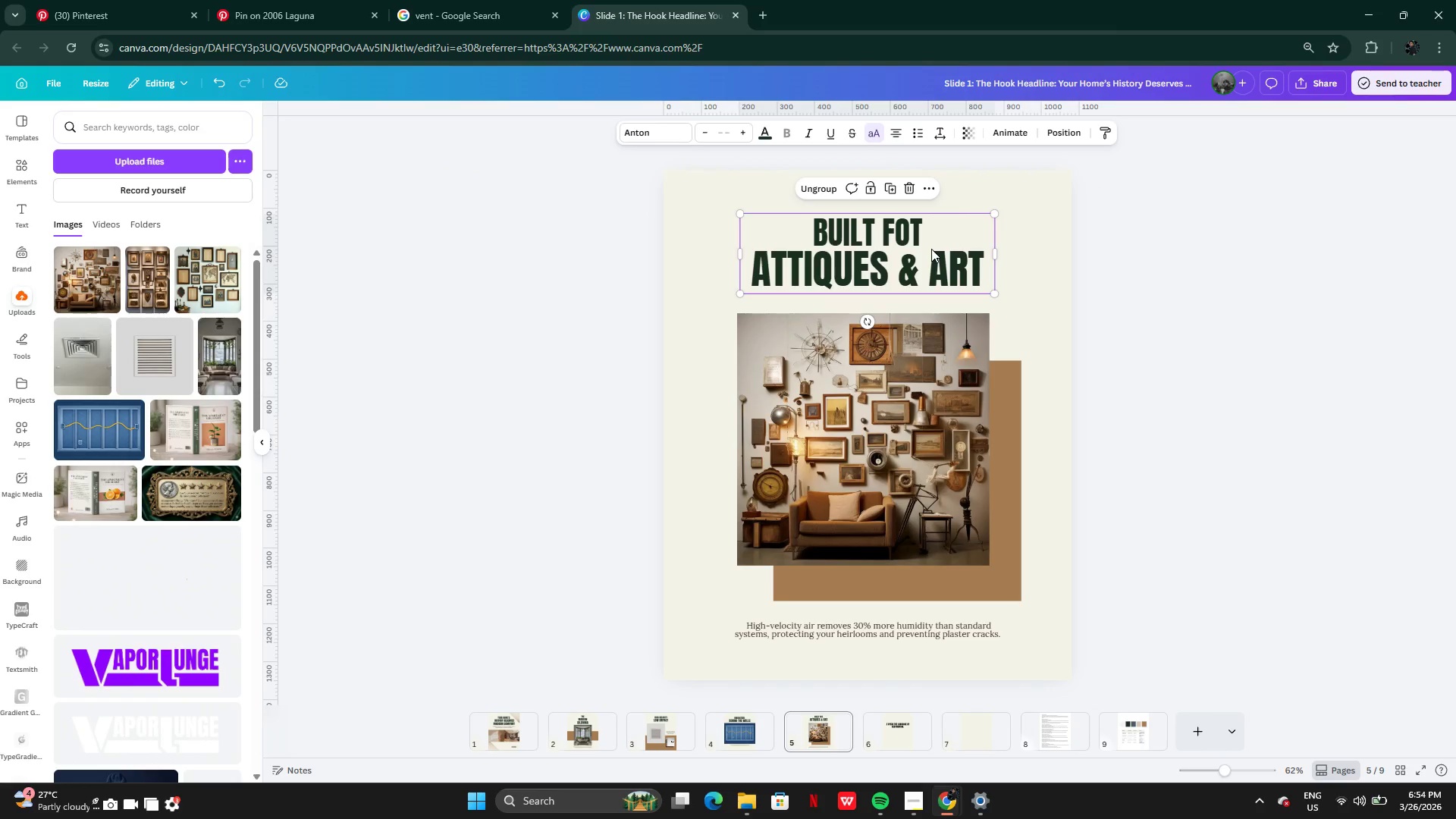 
key(Control+C)
 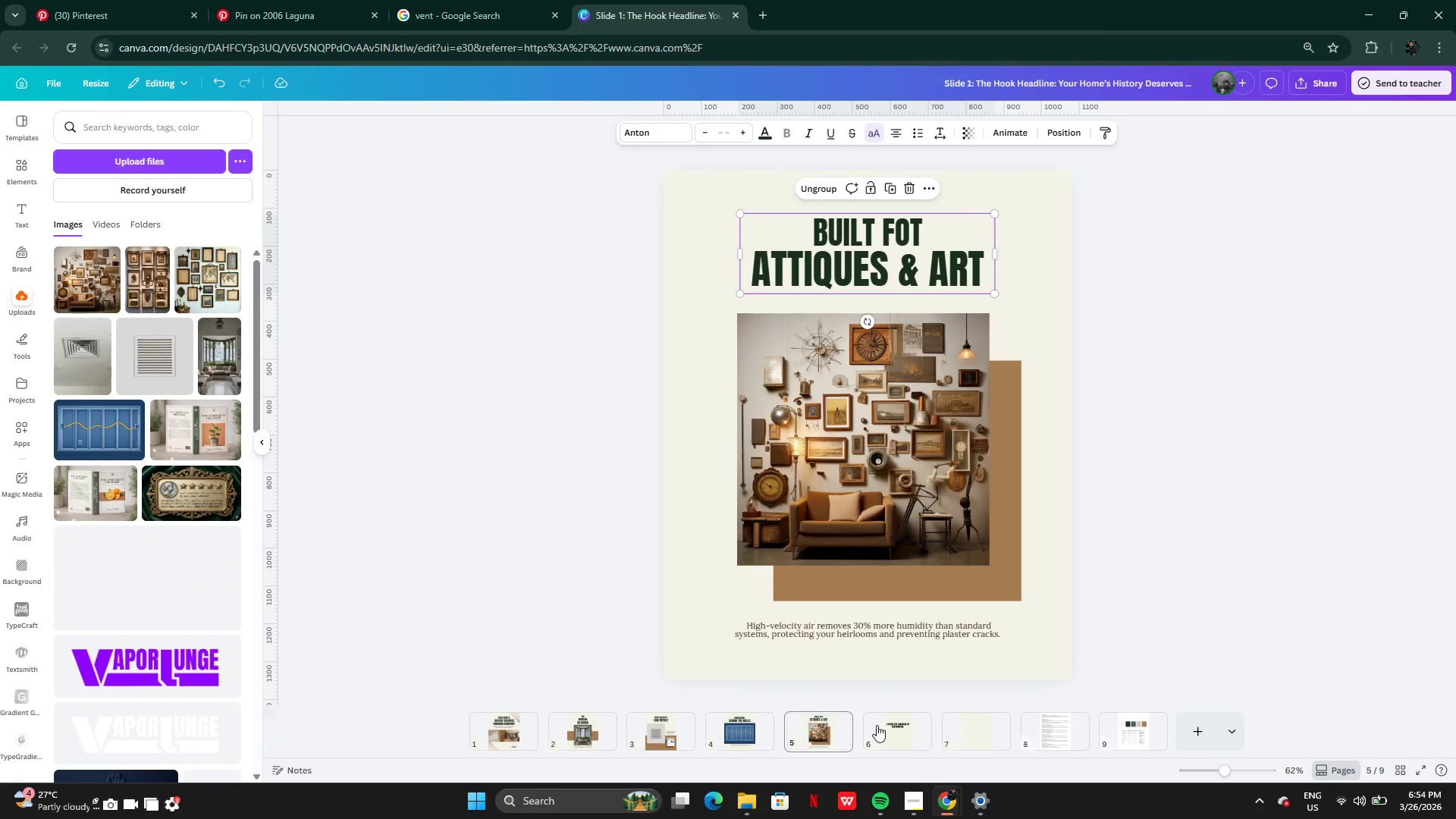 
left_click([892, 733])
 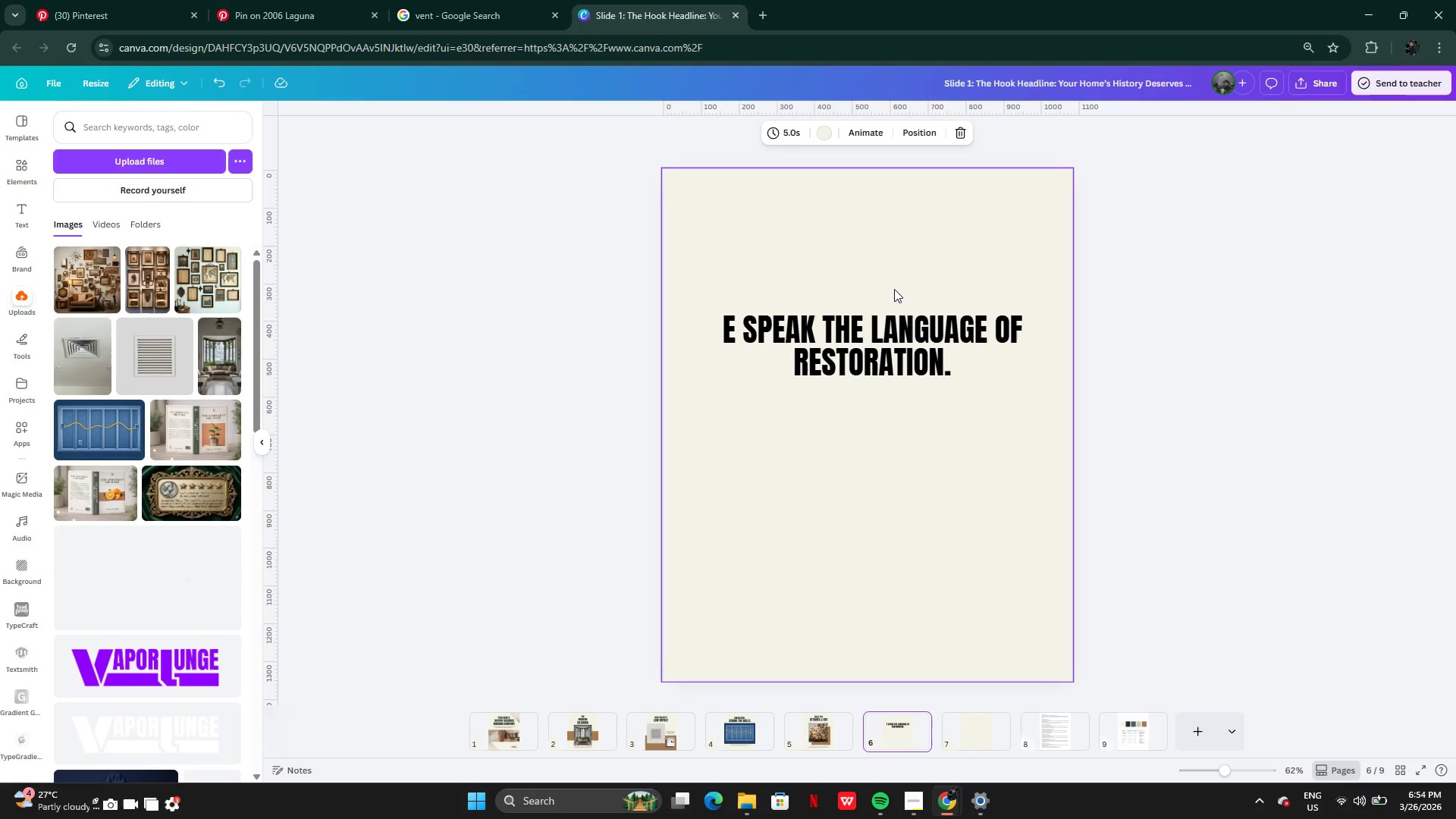 
left_click([893, 278])
 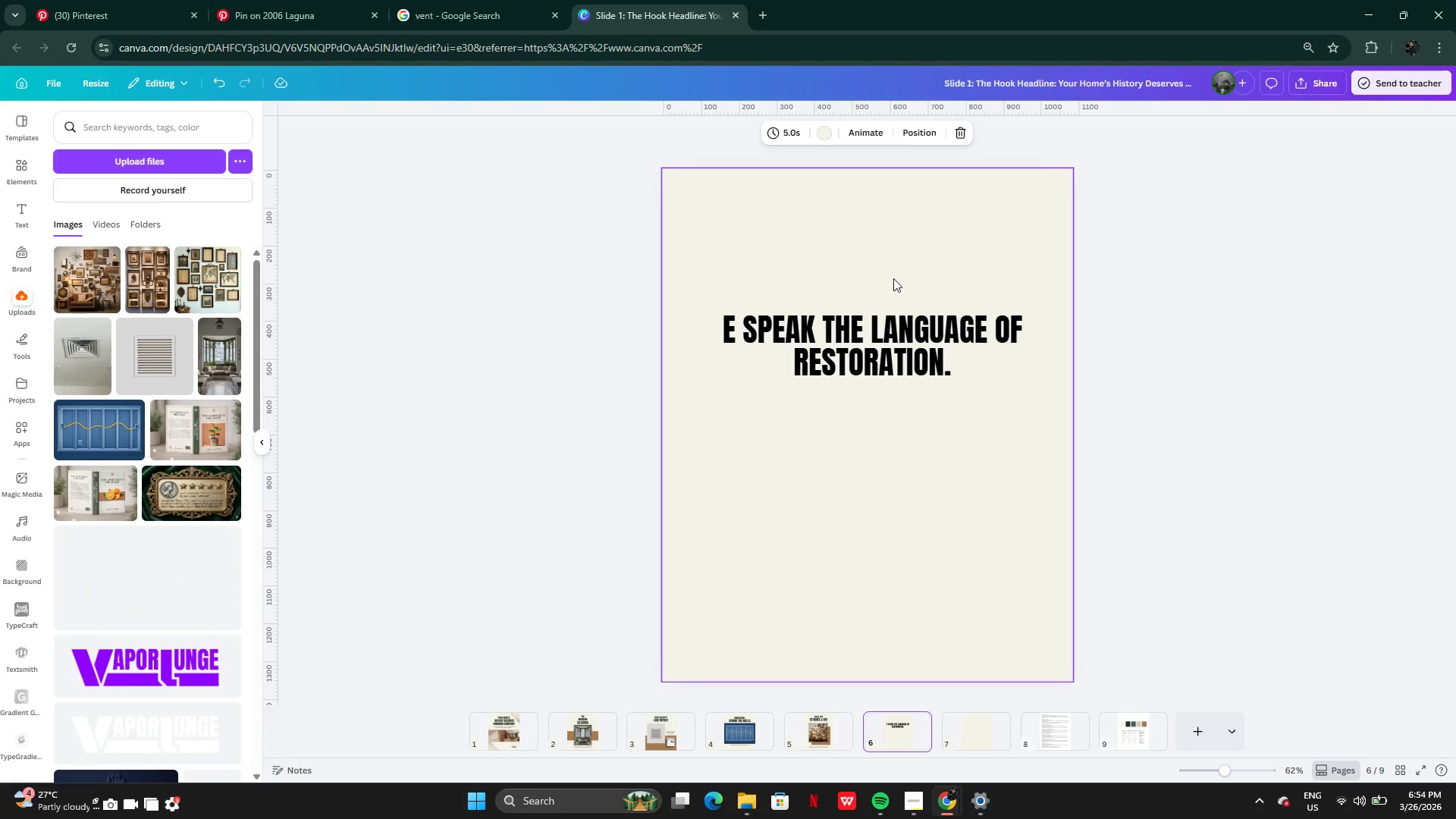 
key(Control+V)
 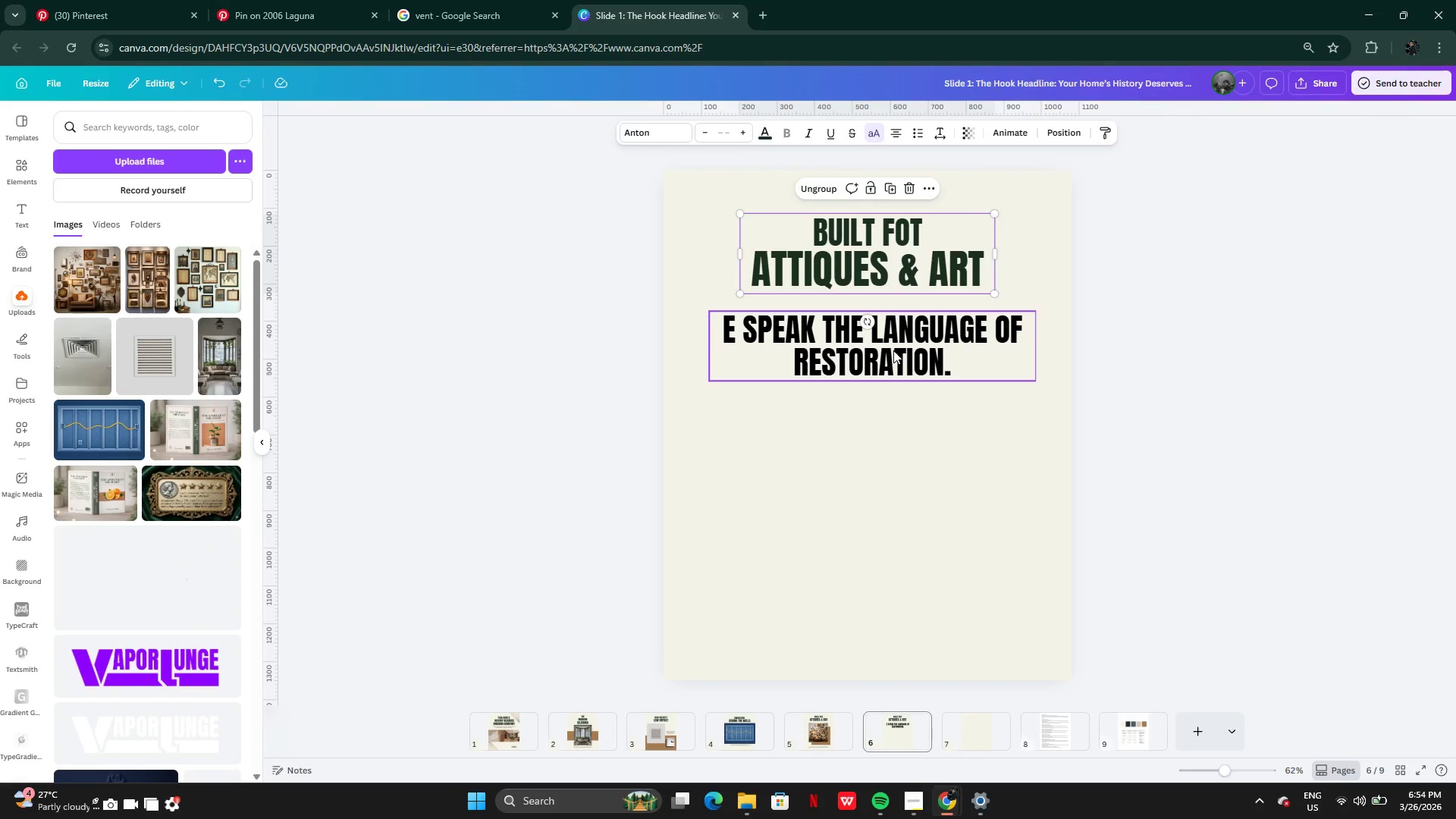 
left_click_drag(start_coordinate=[893, 351], to_coordinate=[893, 397])
 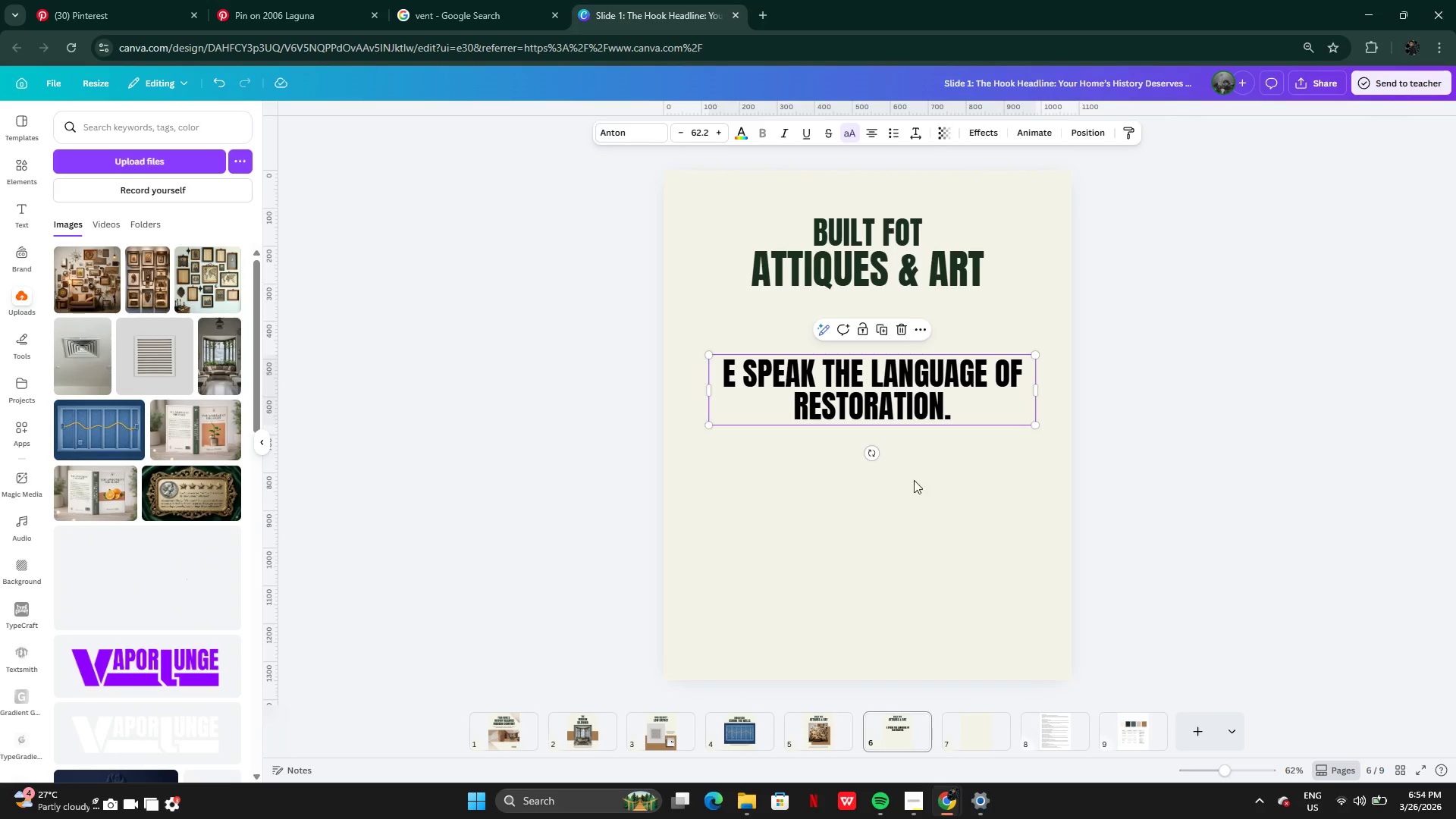 
wait(5.25)
 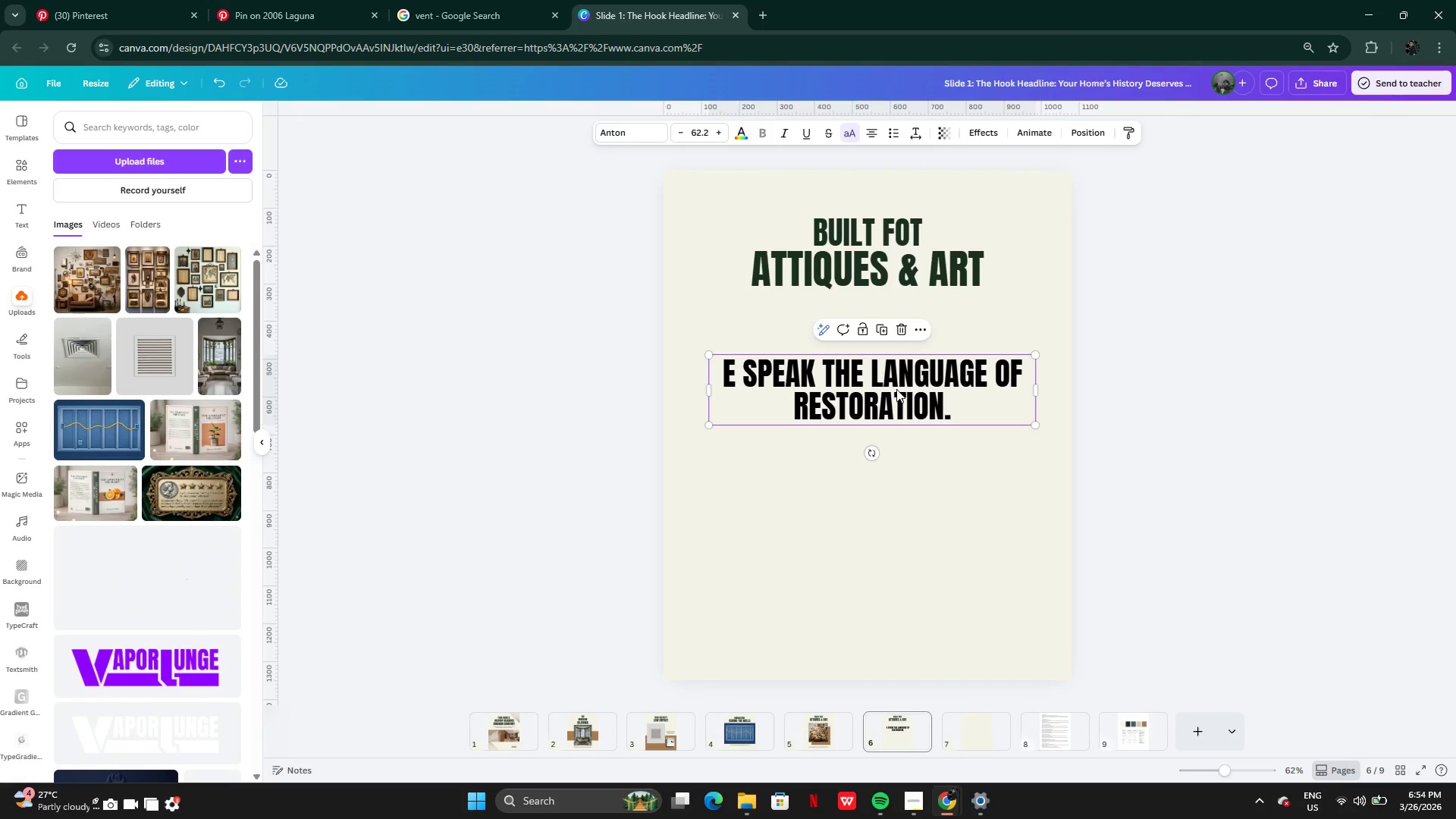 
left_click([1033, 745])
 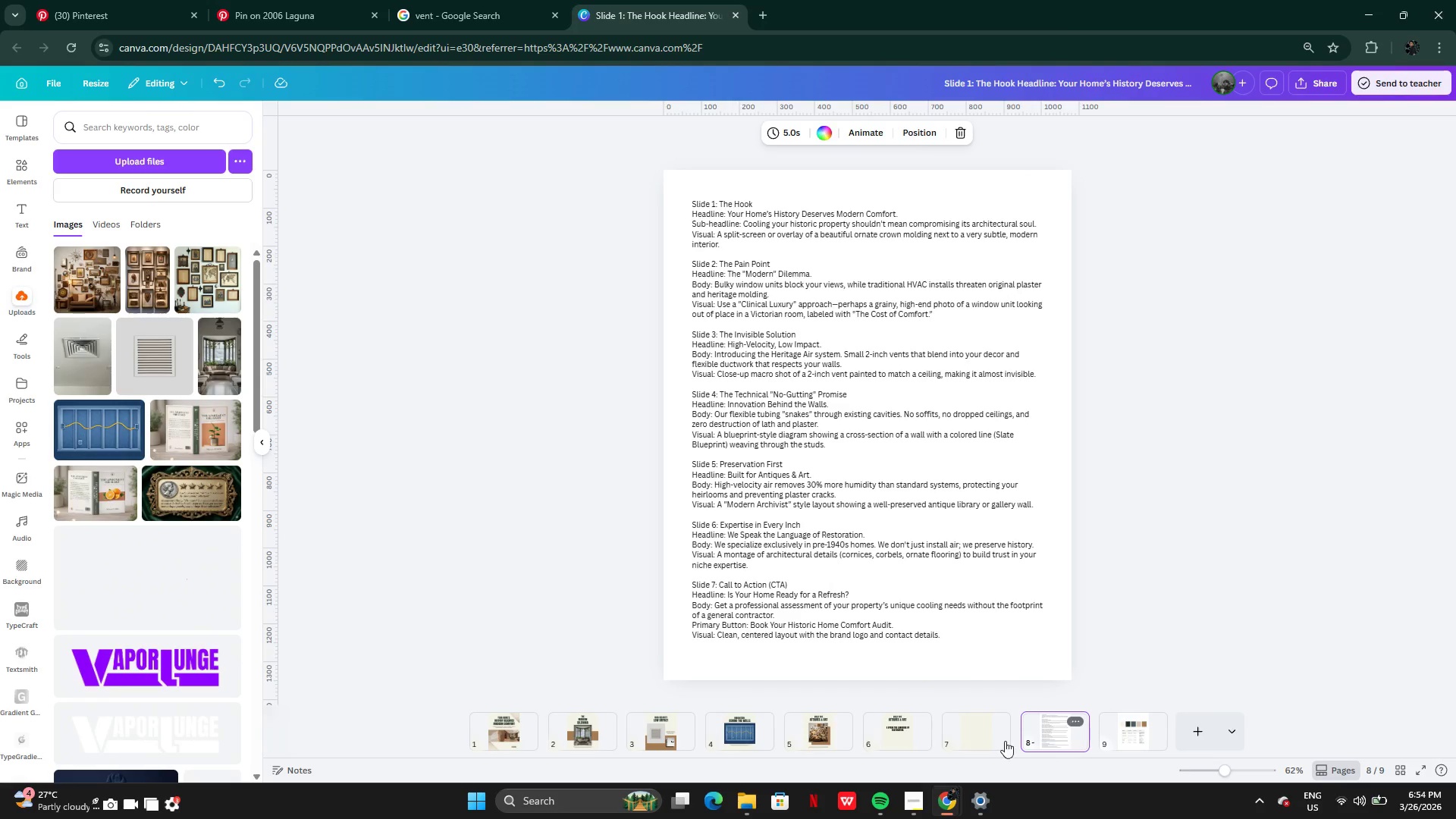 
left_click([819, 729])
 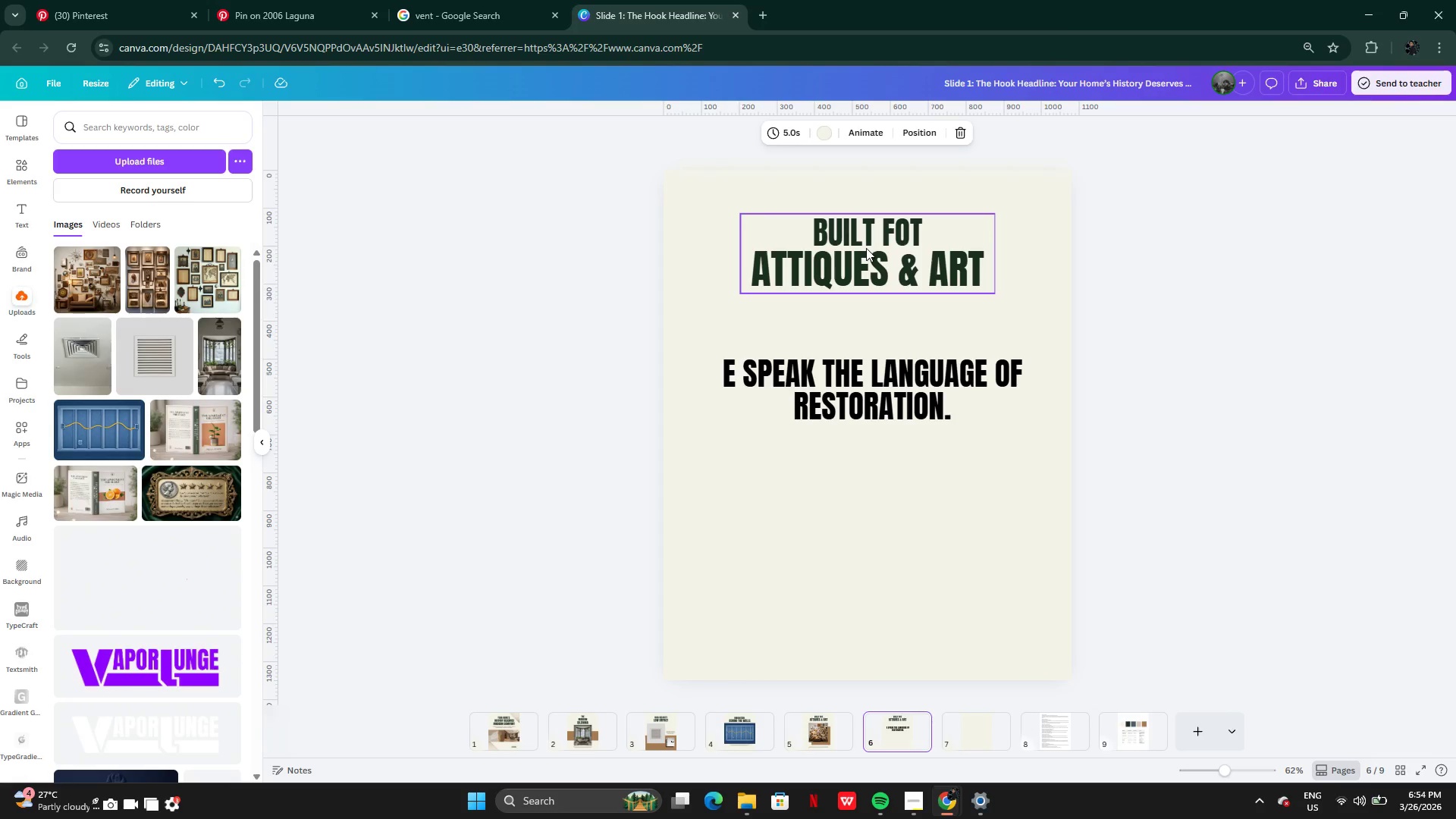 
double_click([866, 234])
 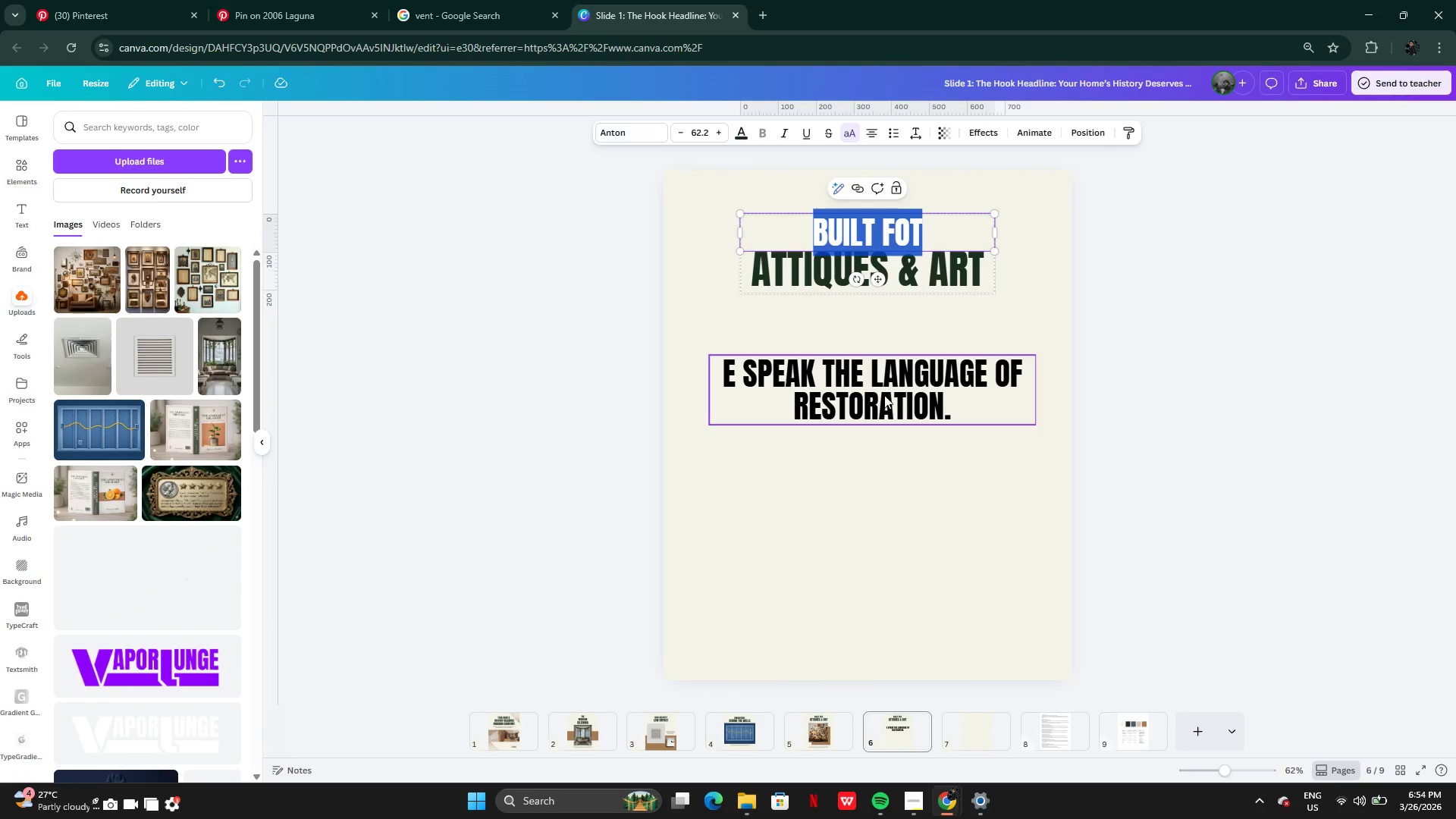 
left_click([884, 403])
 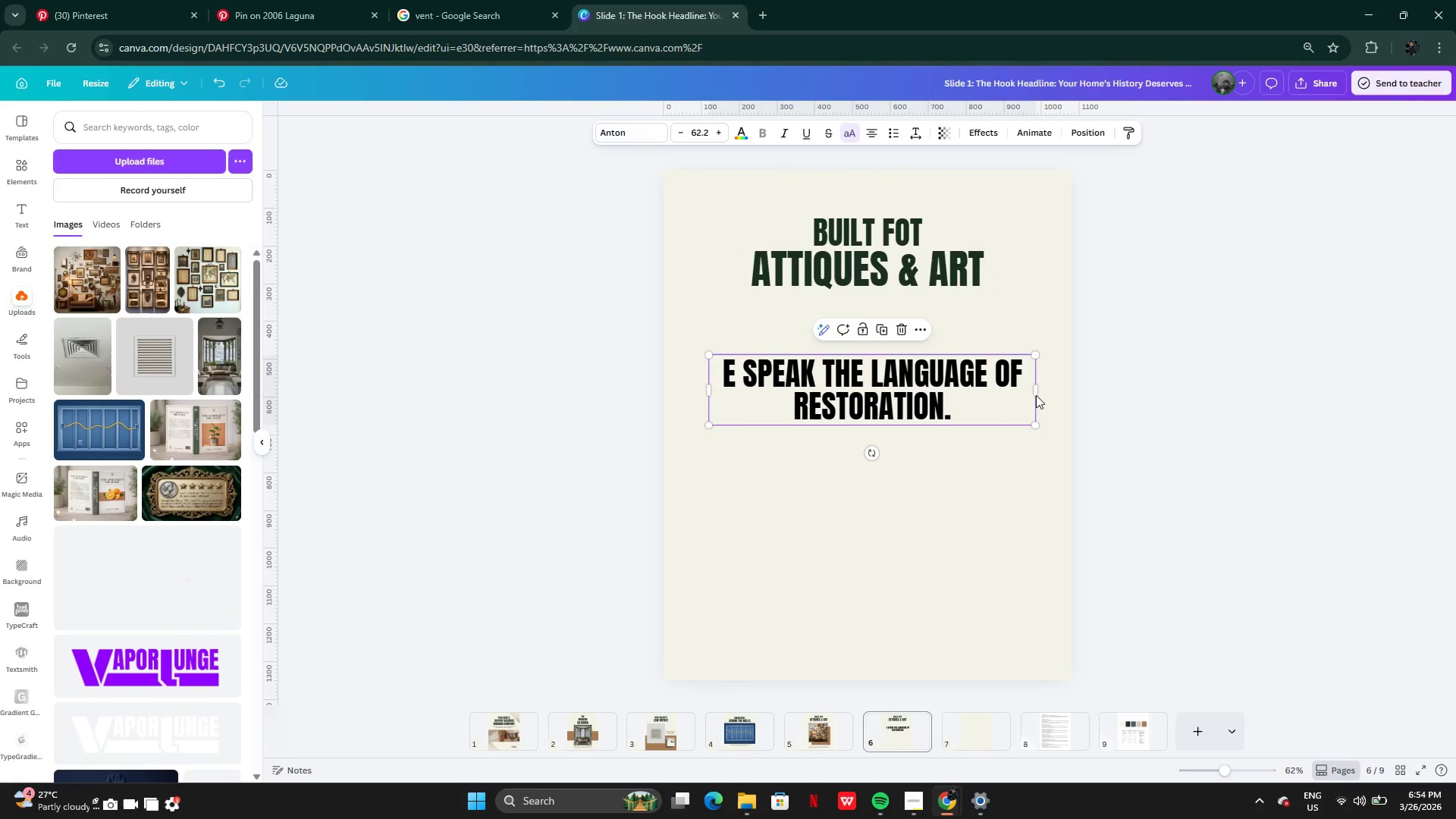 
left_click_drag(start_coordinate=[1037, 394], to_coordinate=[974, 394])
 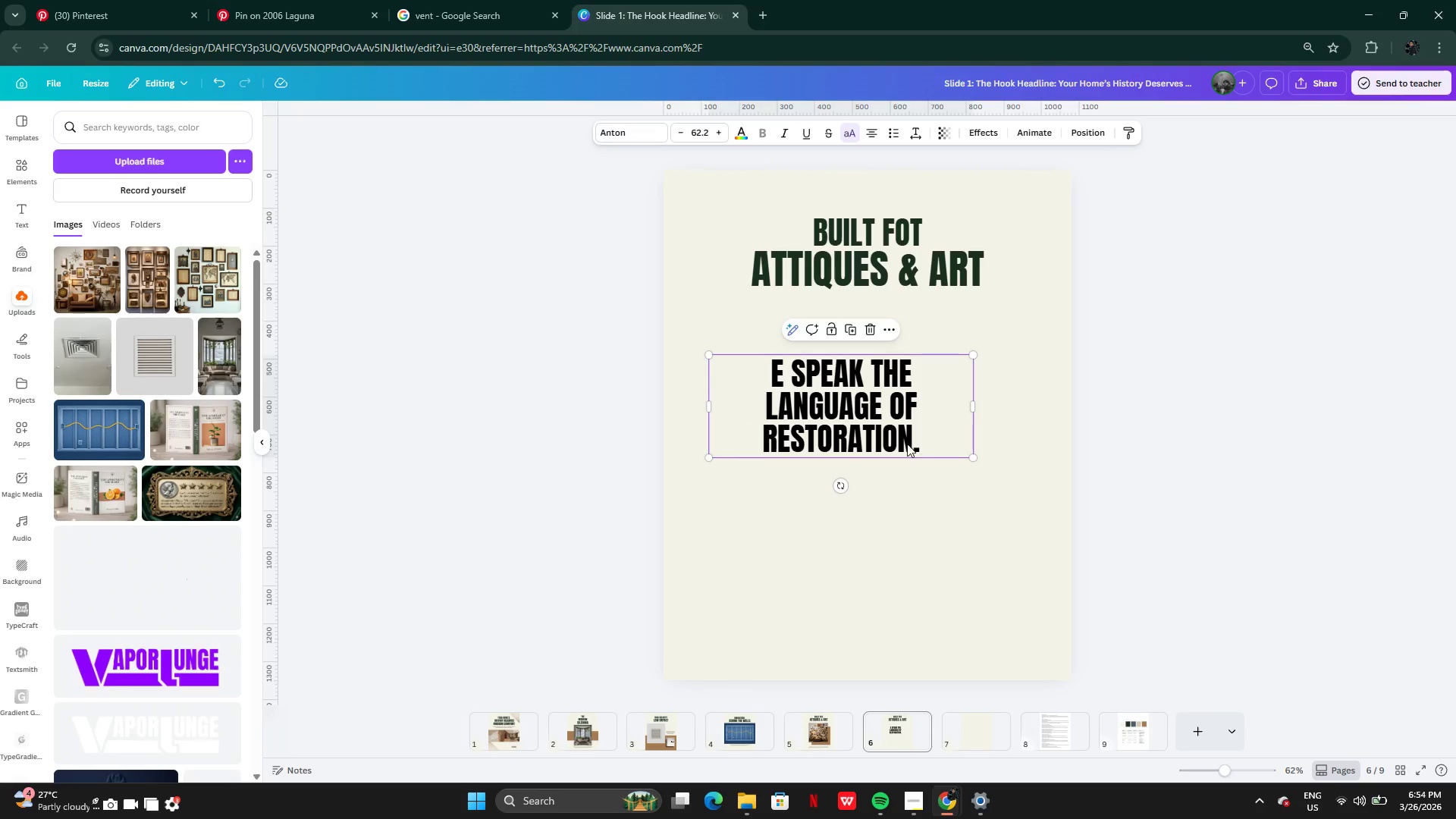 
left_click_drag(start_coordinate=[898, 410], to_coordinate=[899, 423])
 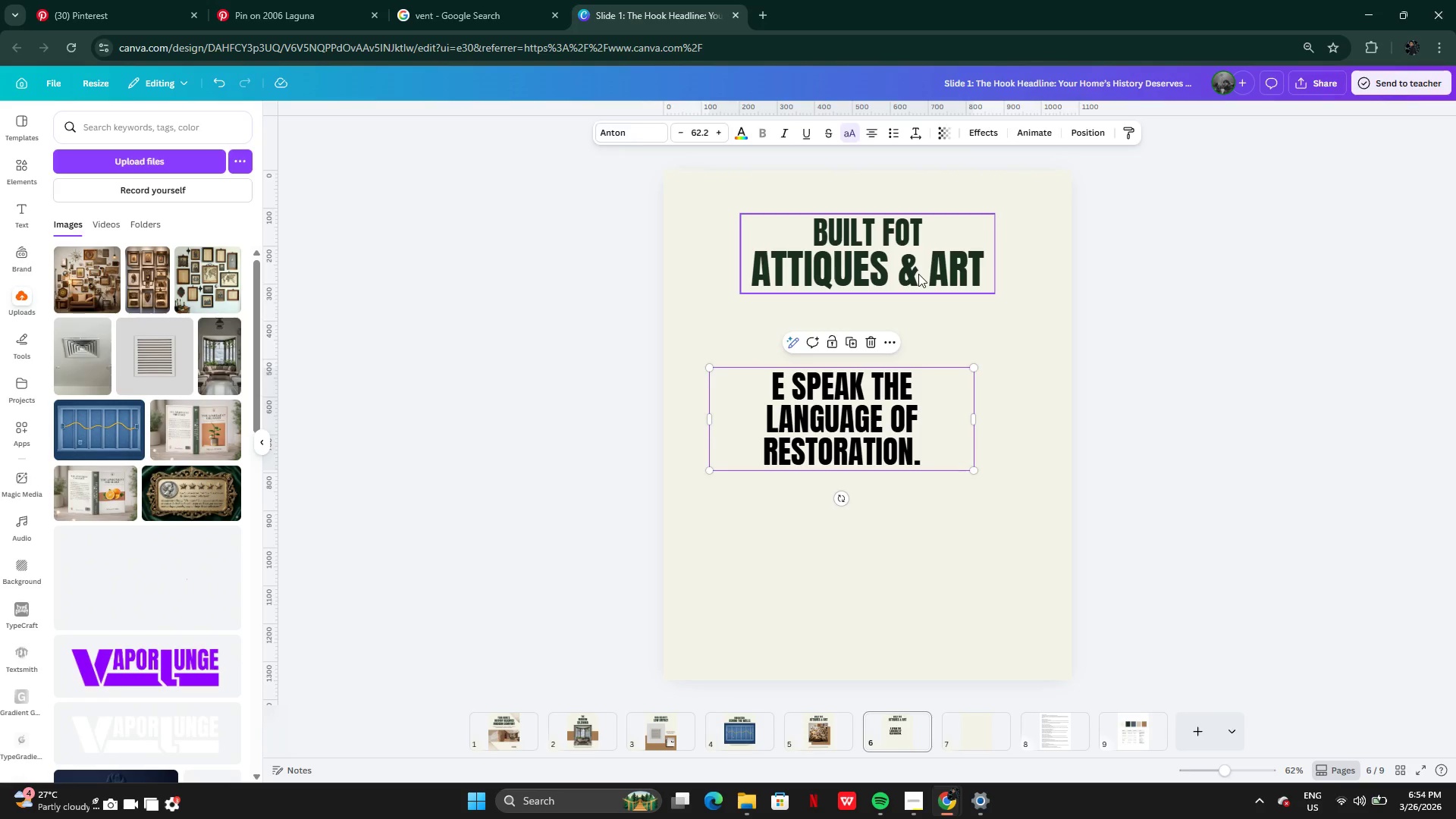 
left_click([918, 274])
 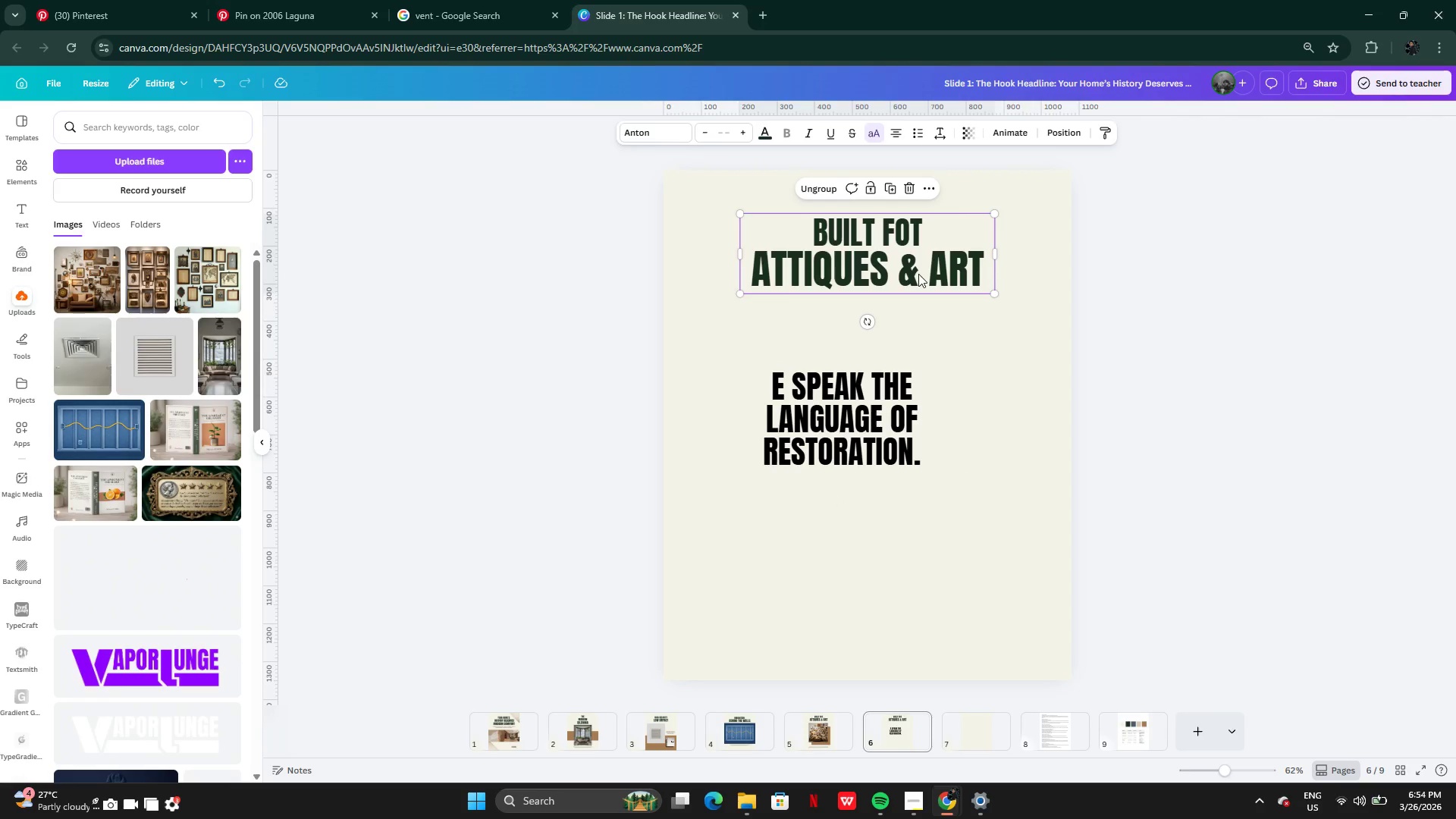 
key(Backspace)
 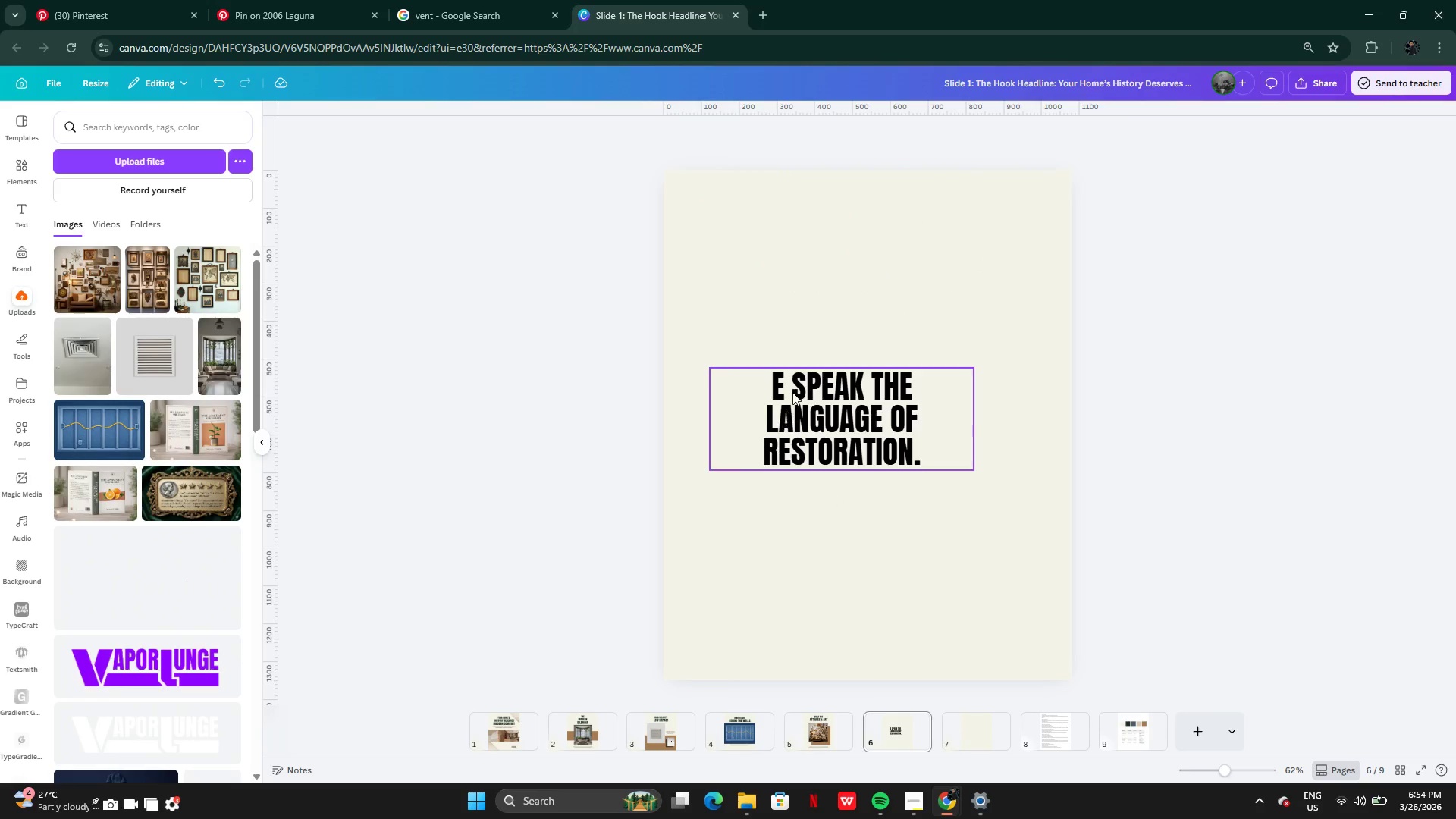 
double_click([793, 384])
 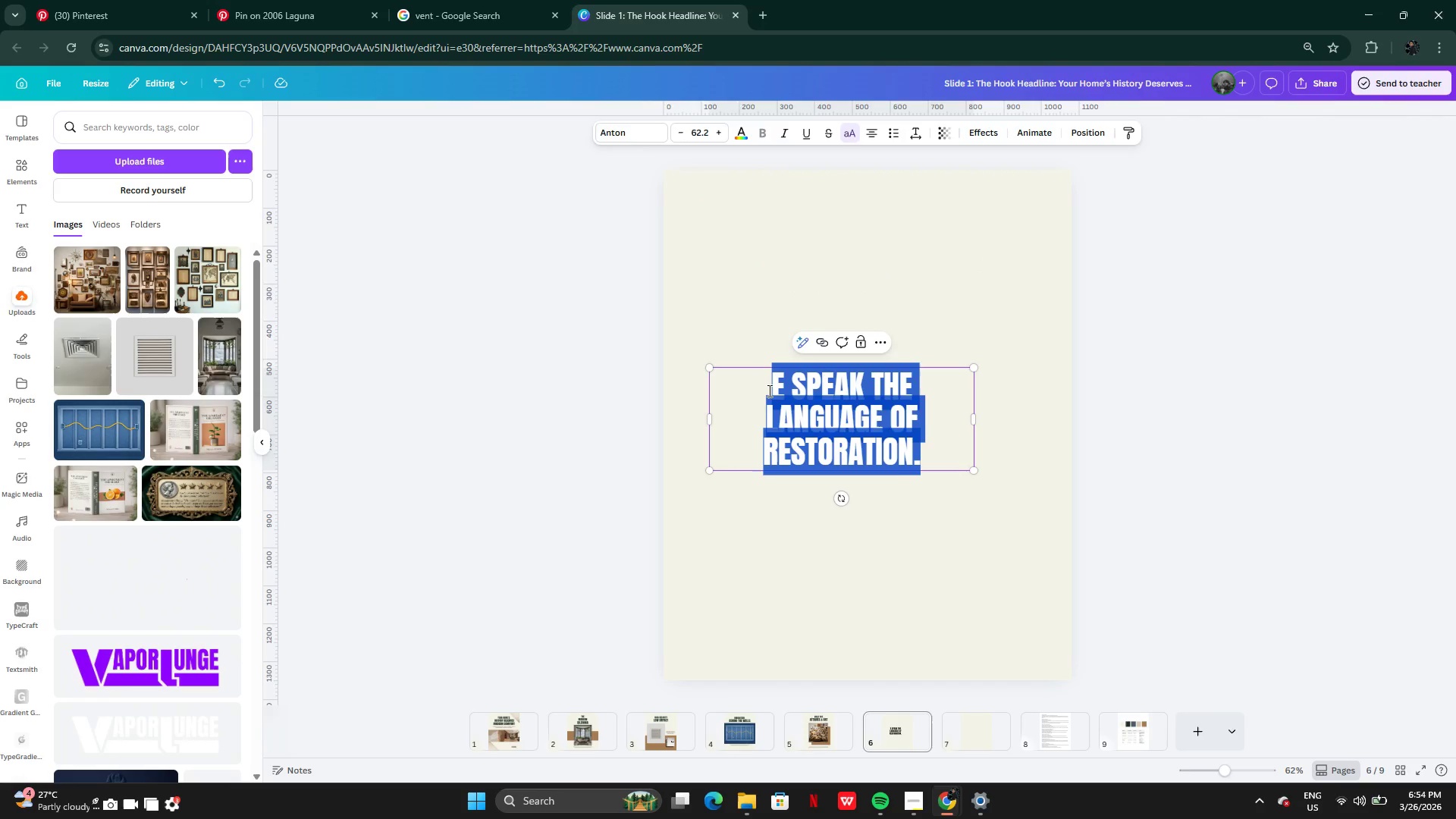 
triple_click([768, 391])
 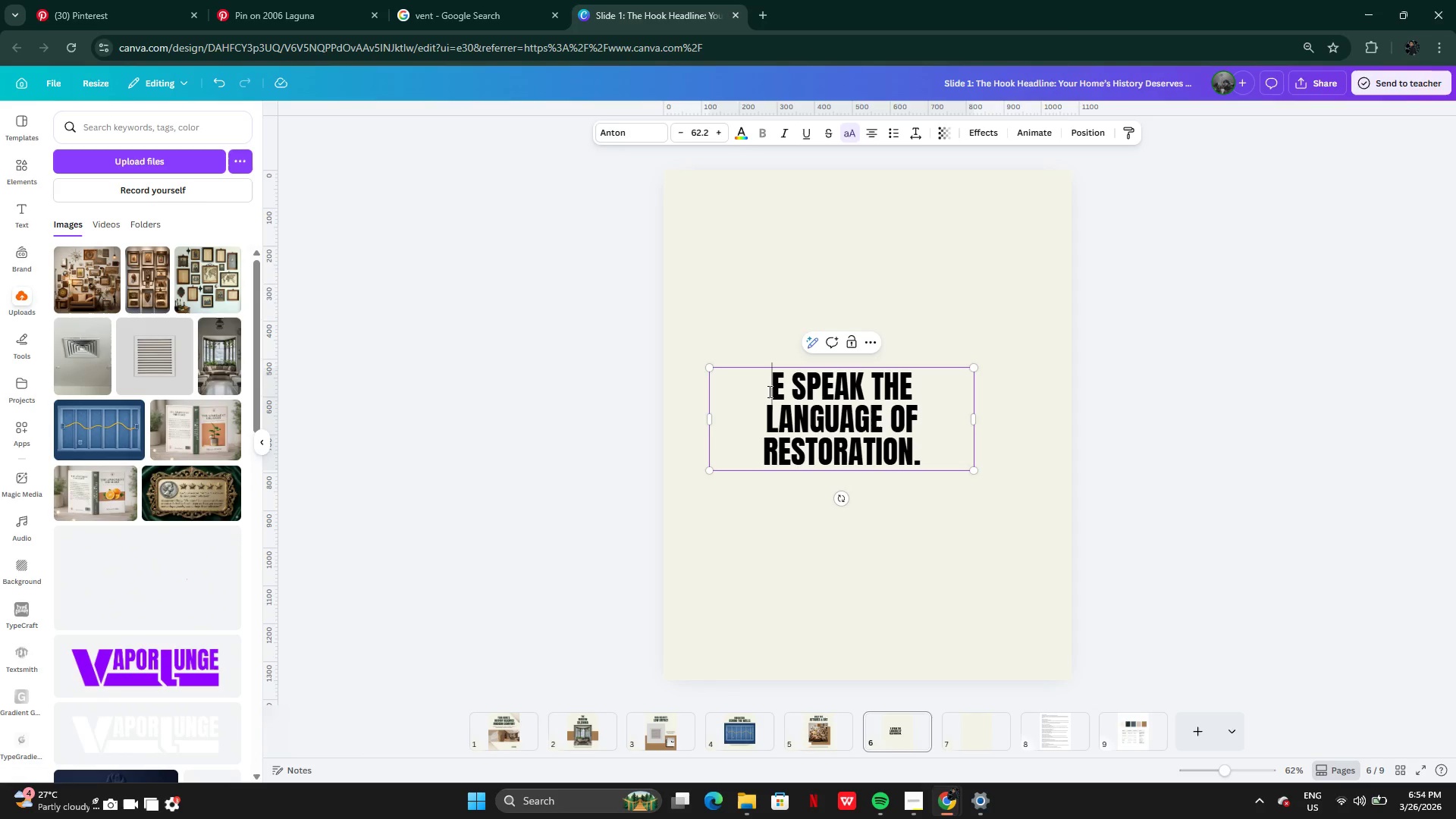 
key(W)
 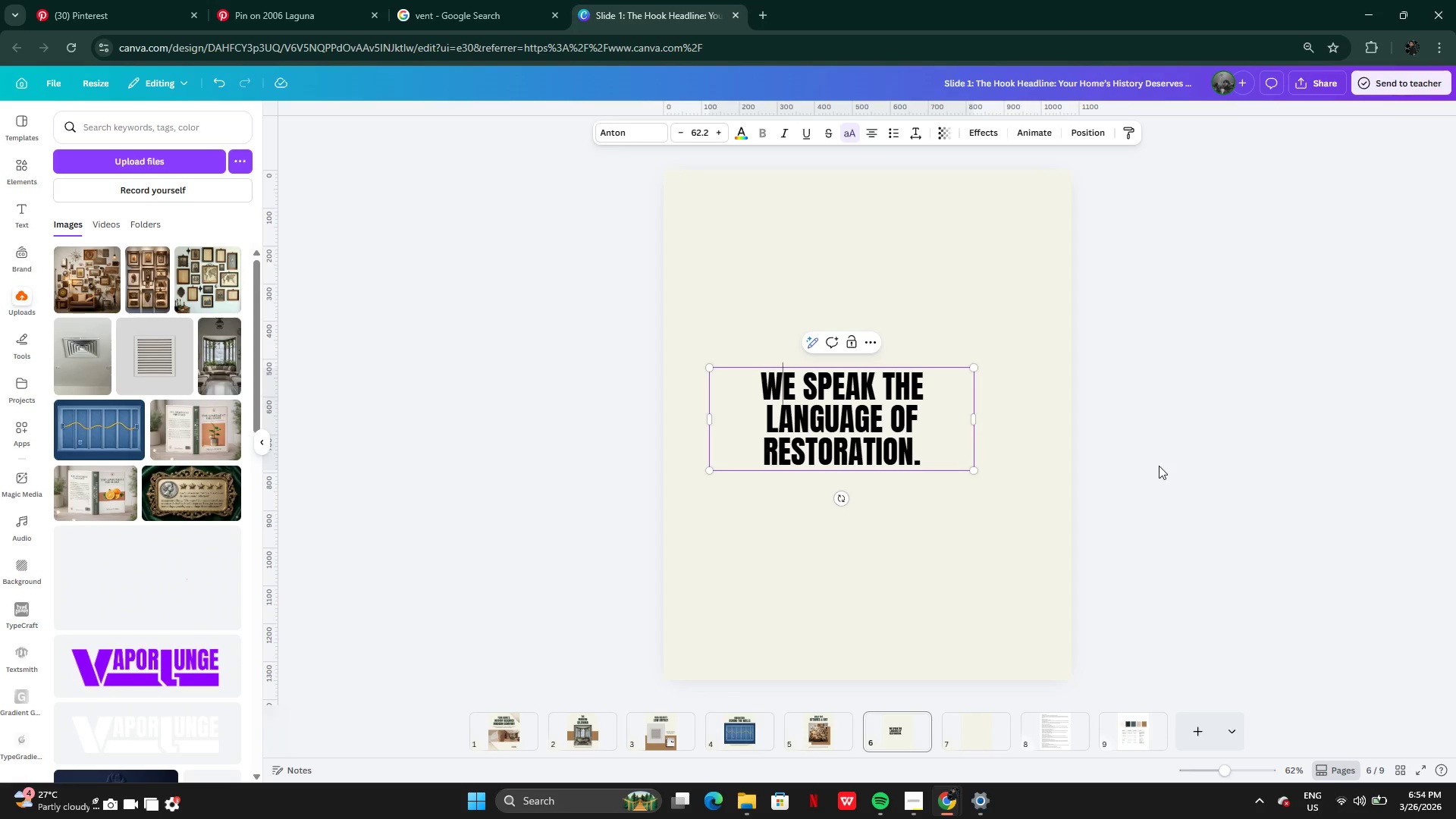 
left_click([1159, 466])
 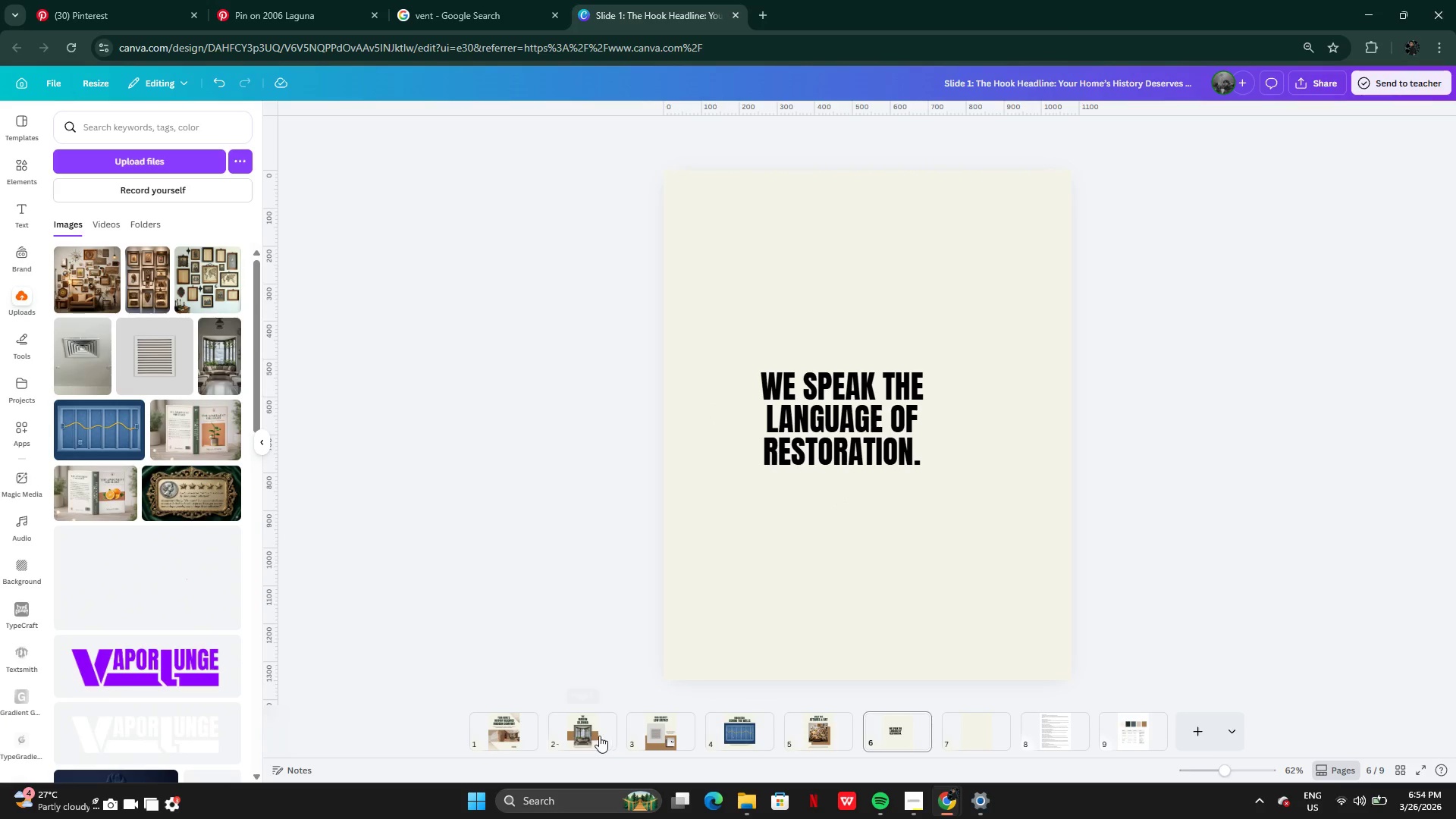 
left_click([507, 723])
 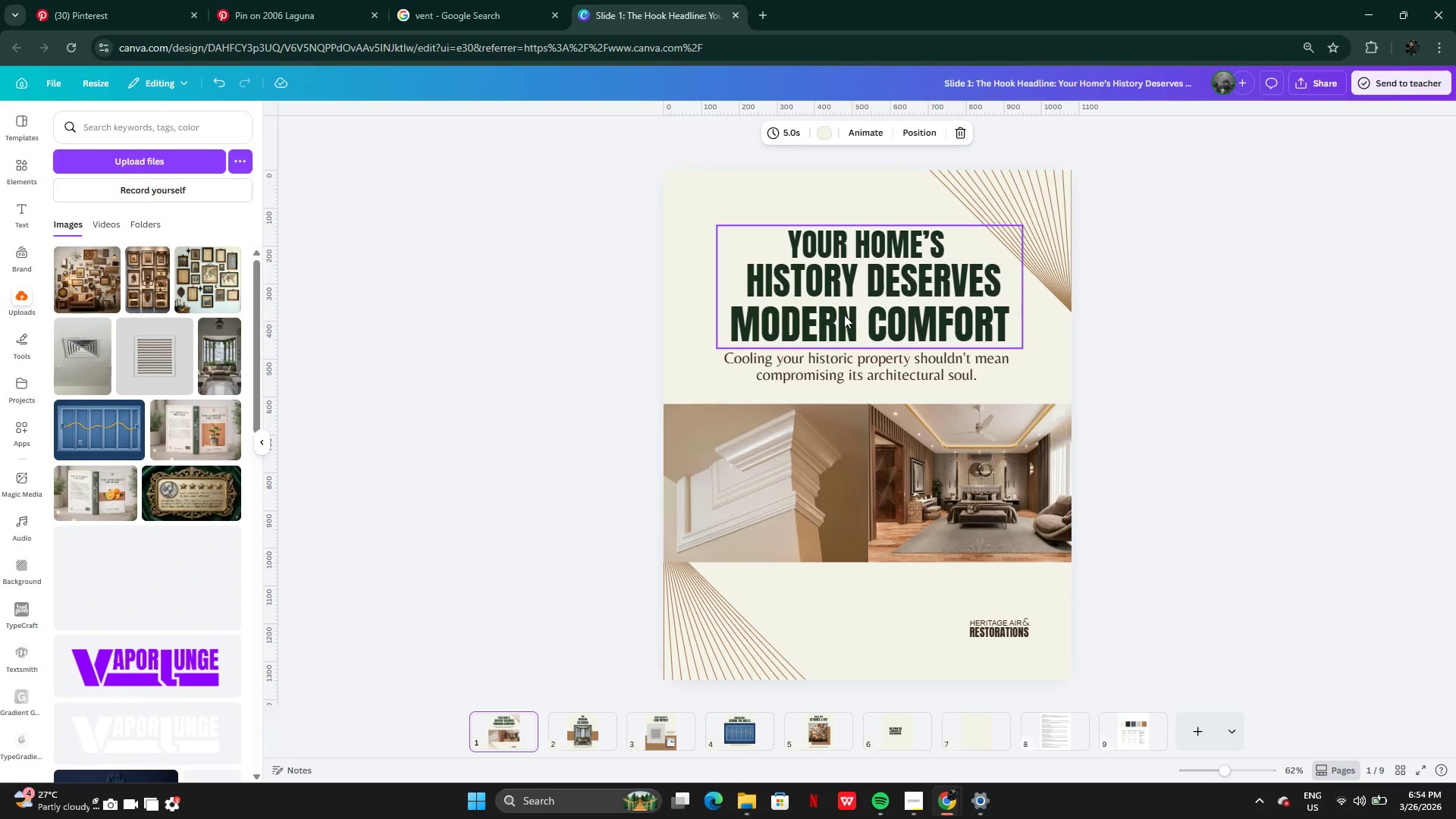 
left_click([852, 310])
 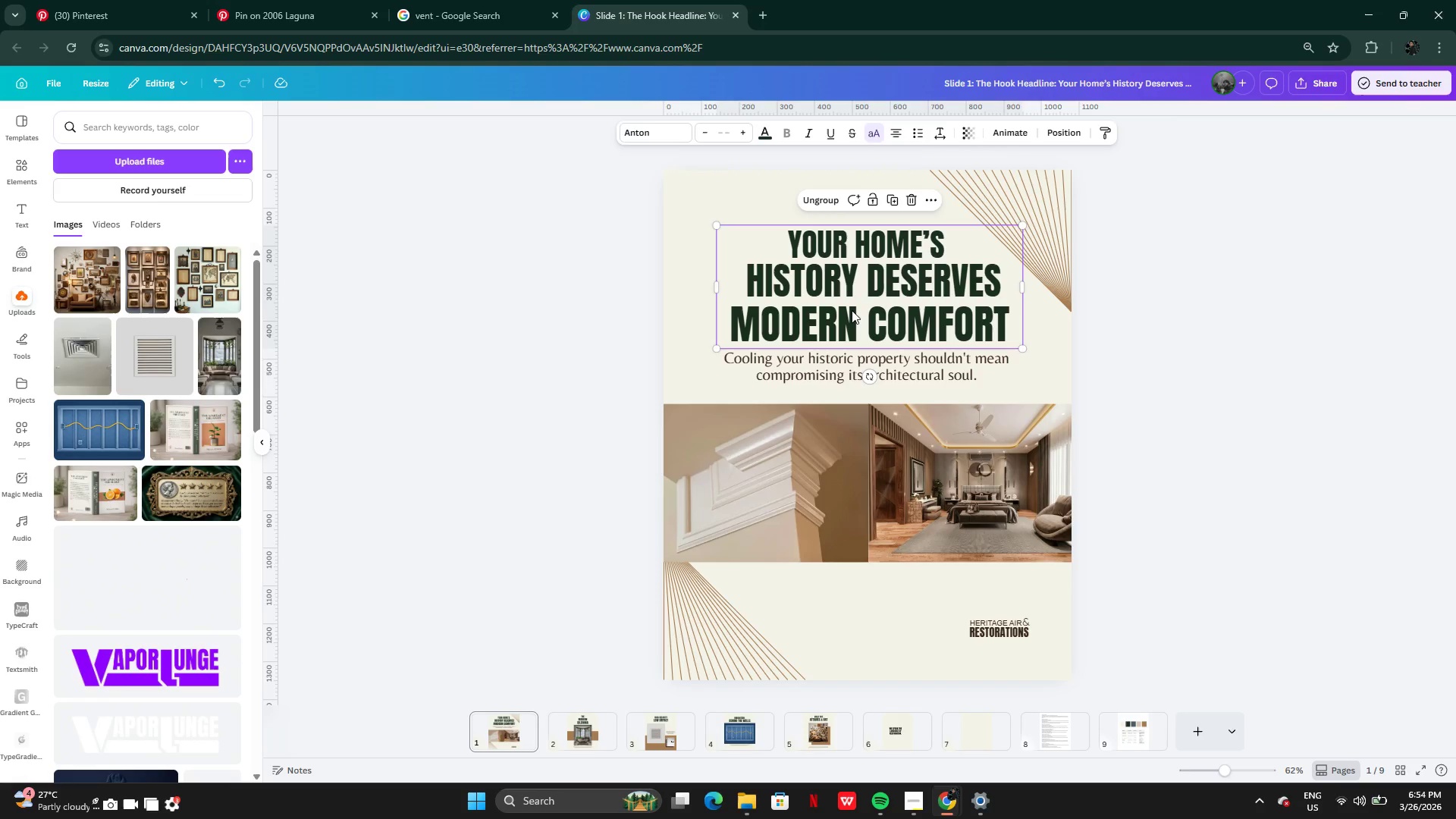 
key(Control+C)
 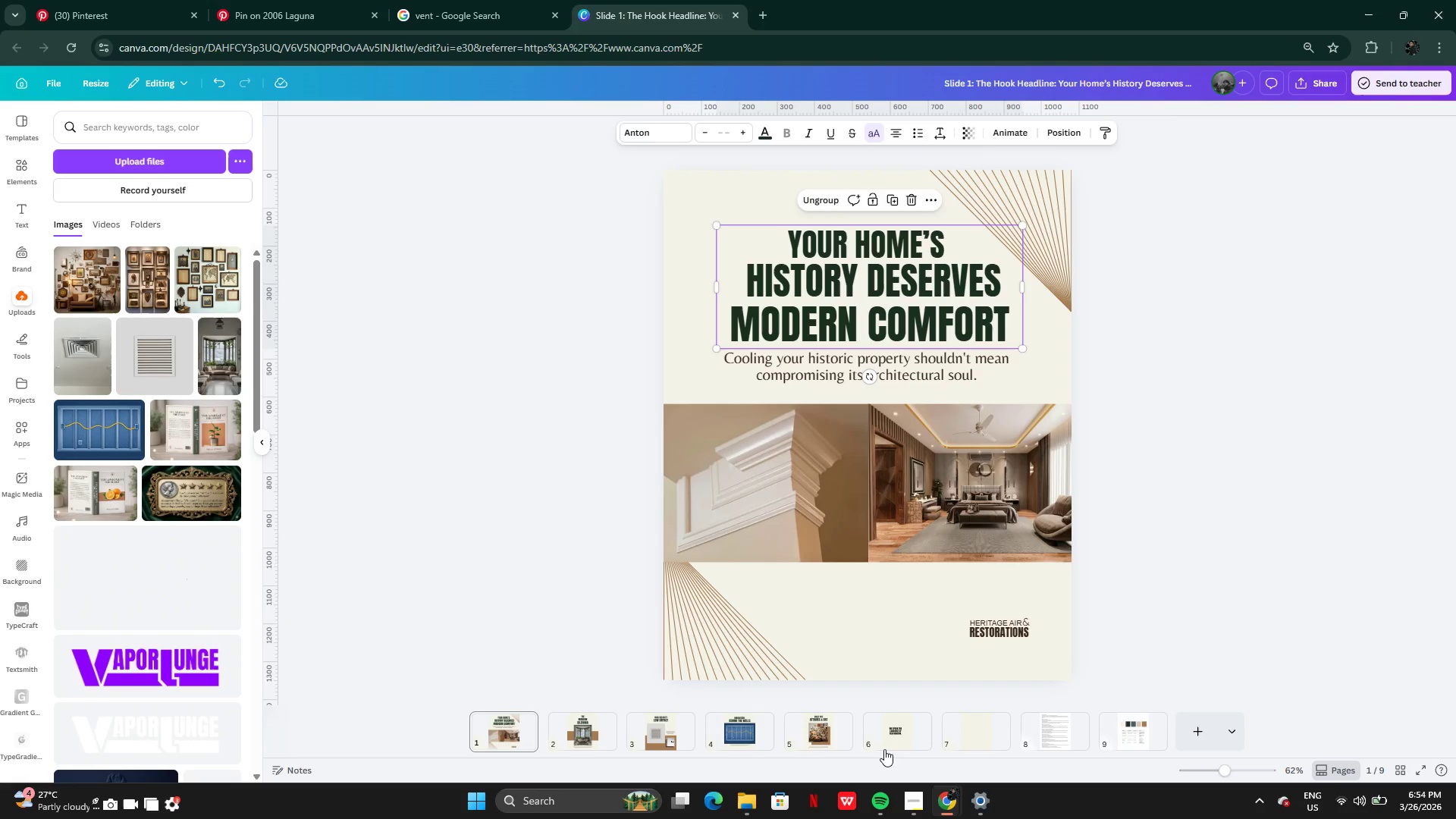 
left_click([890, 734])
 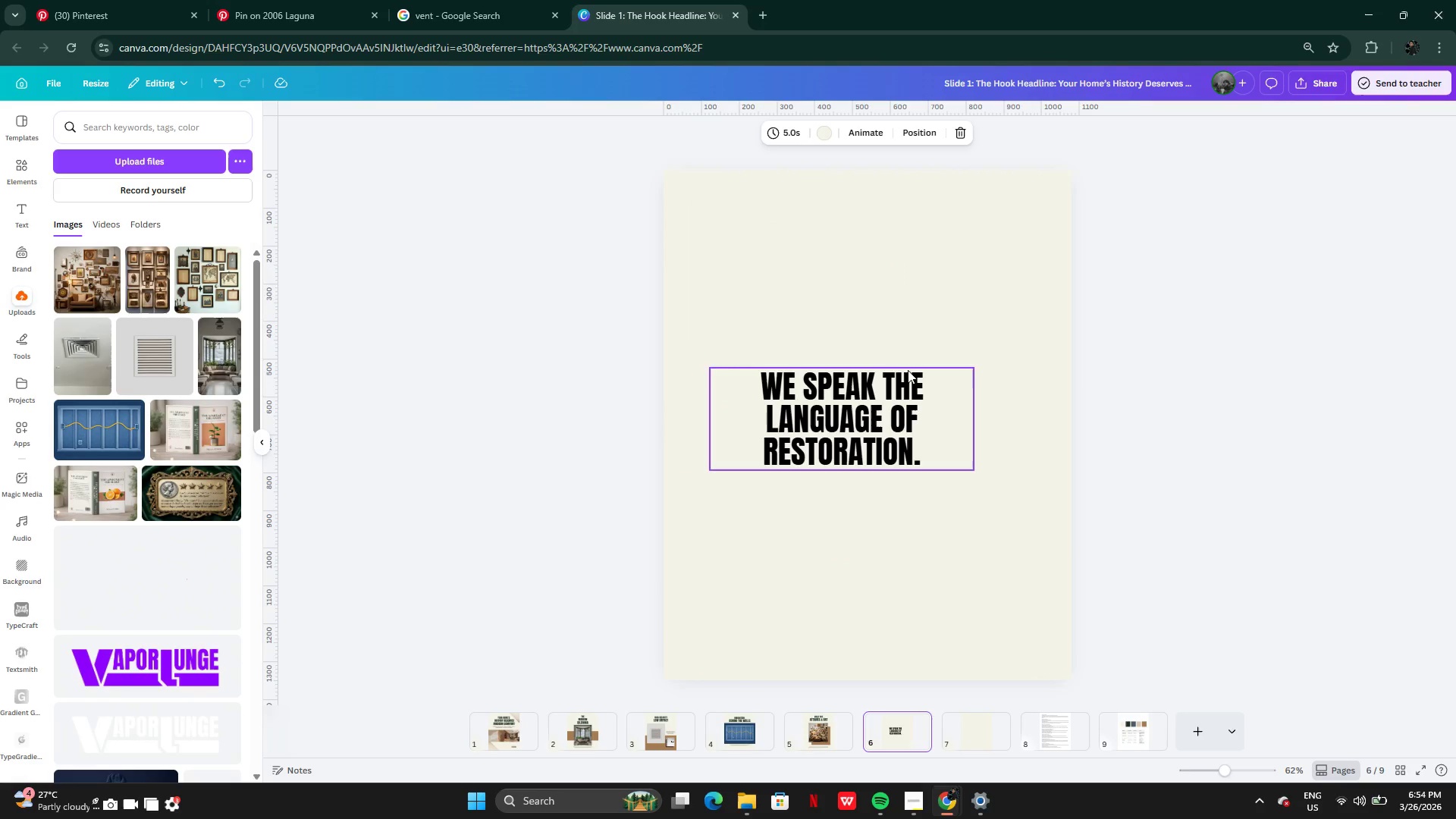 
left_click([908, 335])
 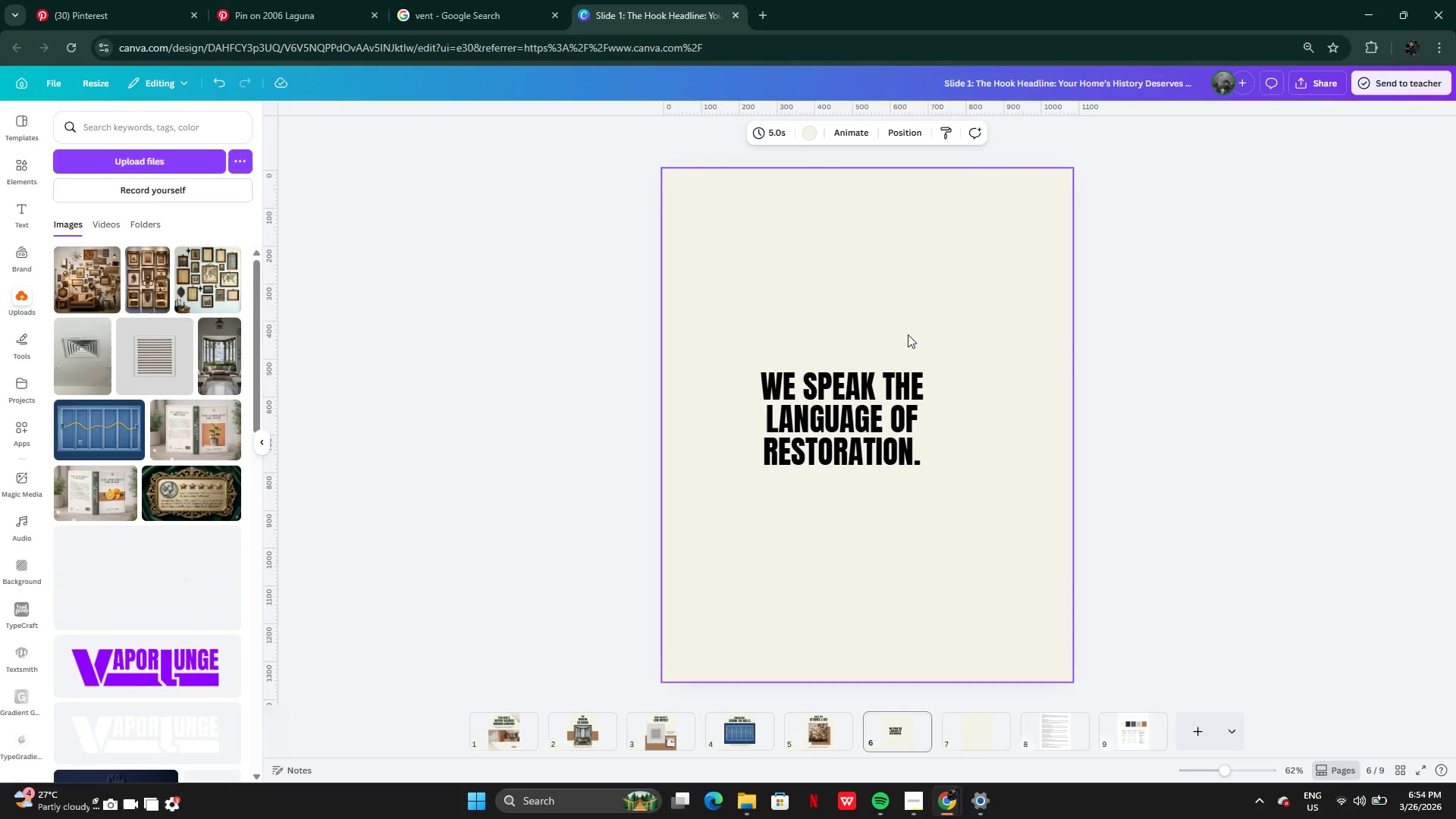 
key(Control+V)
 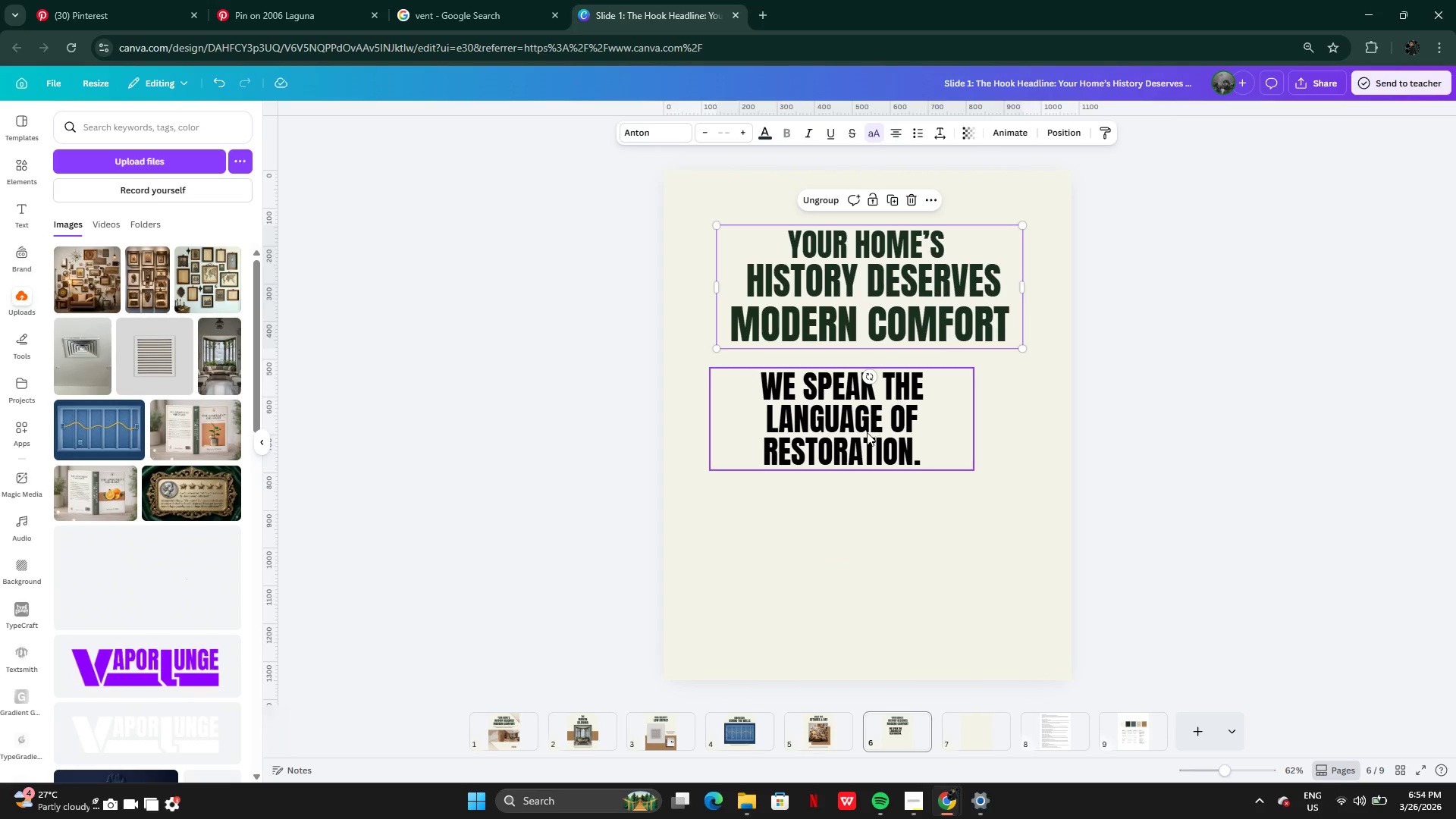 
left_click_drag(start_coordinate=[867, 432], to_coordinate=[871, 447])
 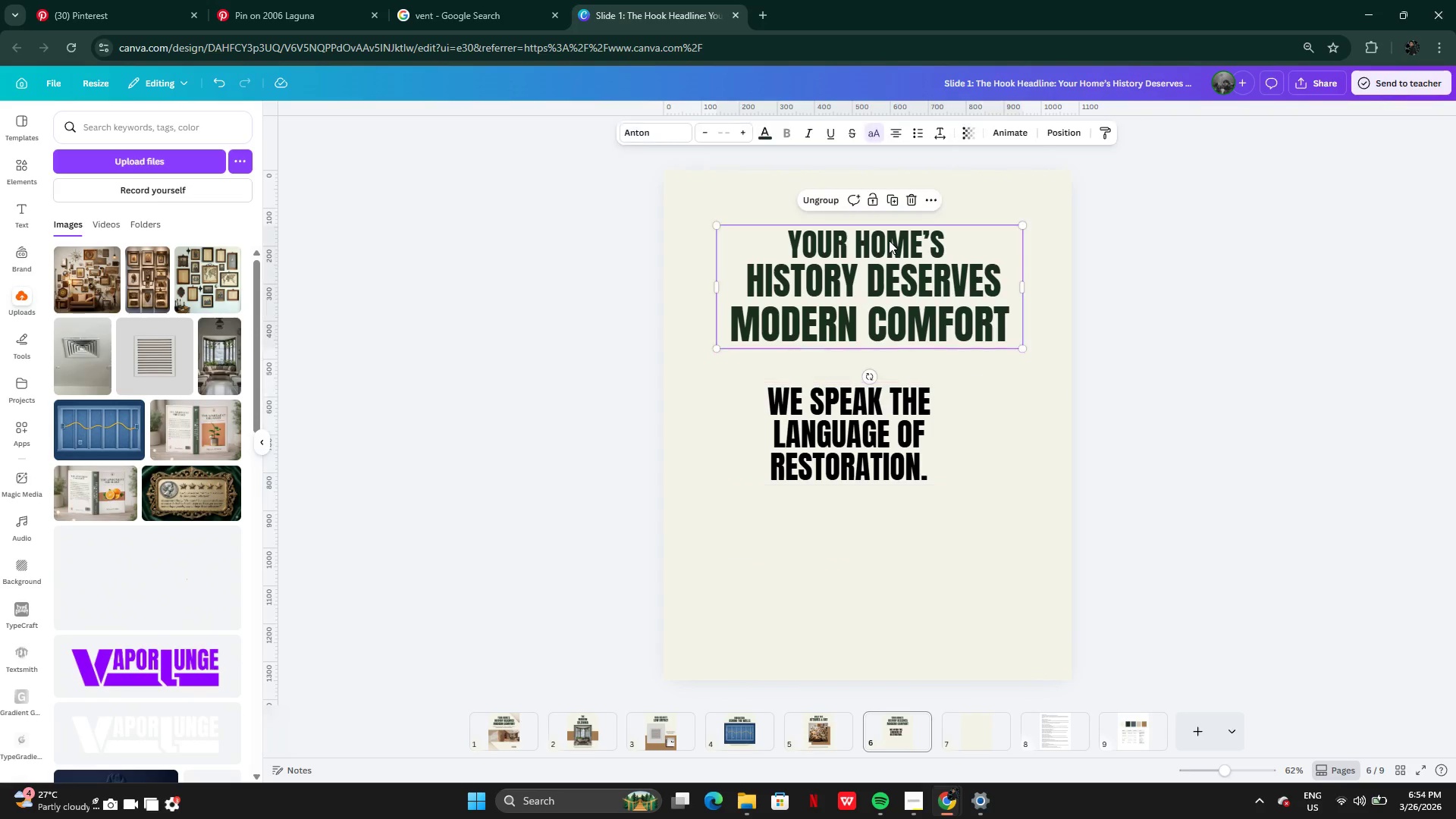 
double_click([889, 240])
 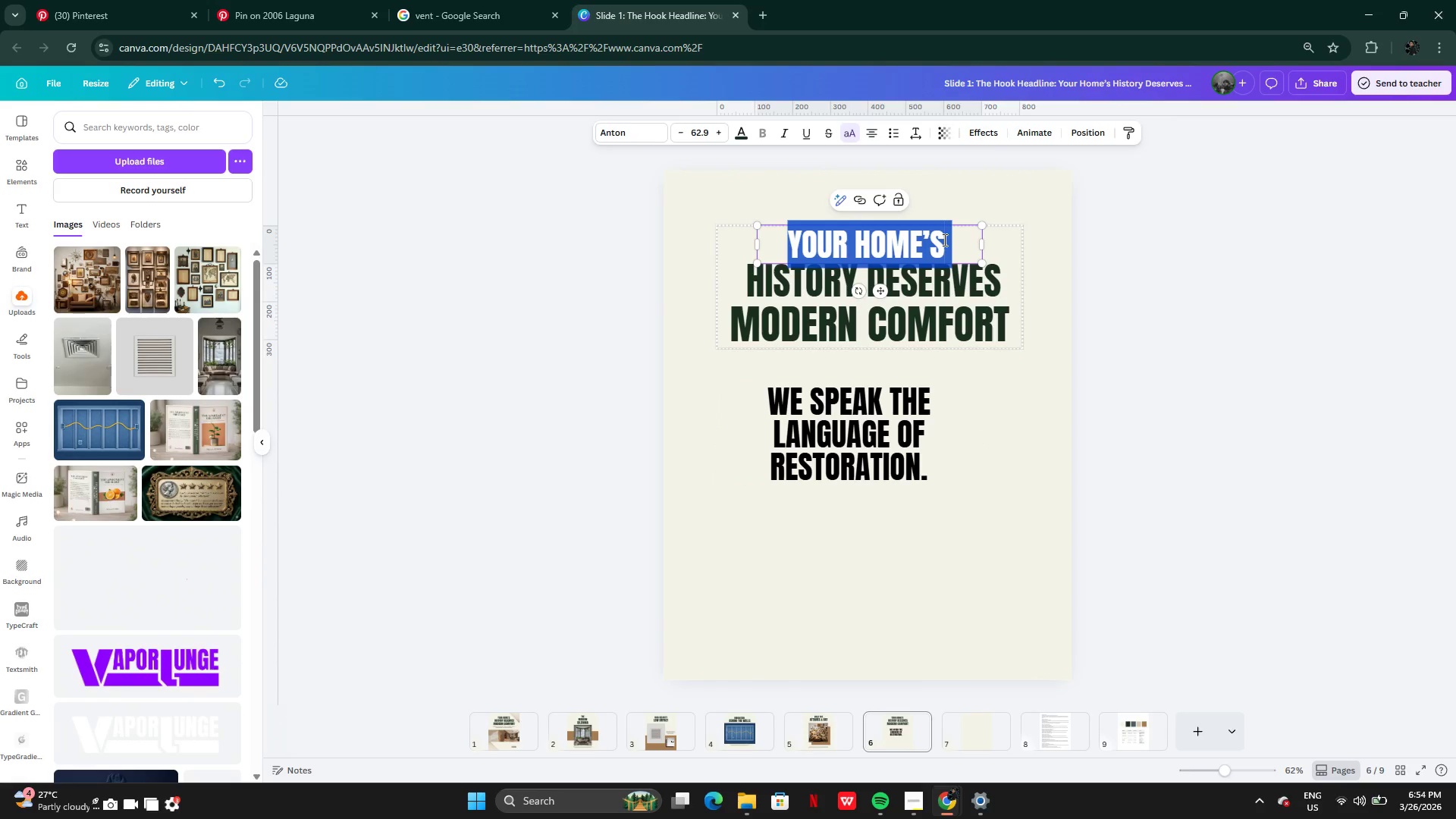 
type(we speak)
 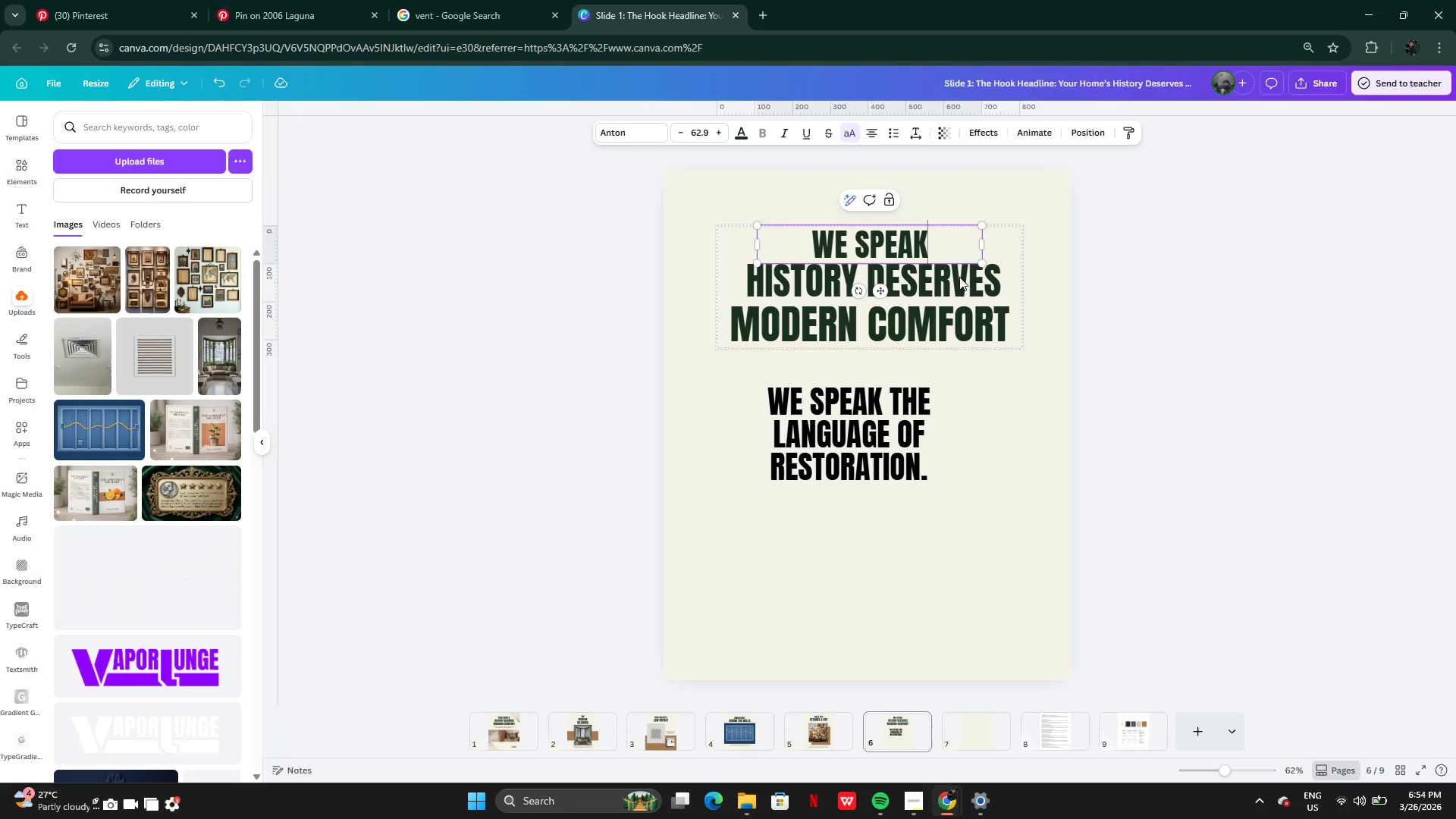 
double_click([960, 278])
 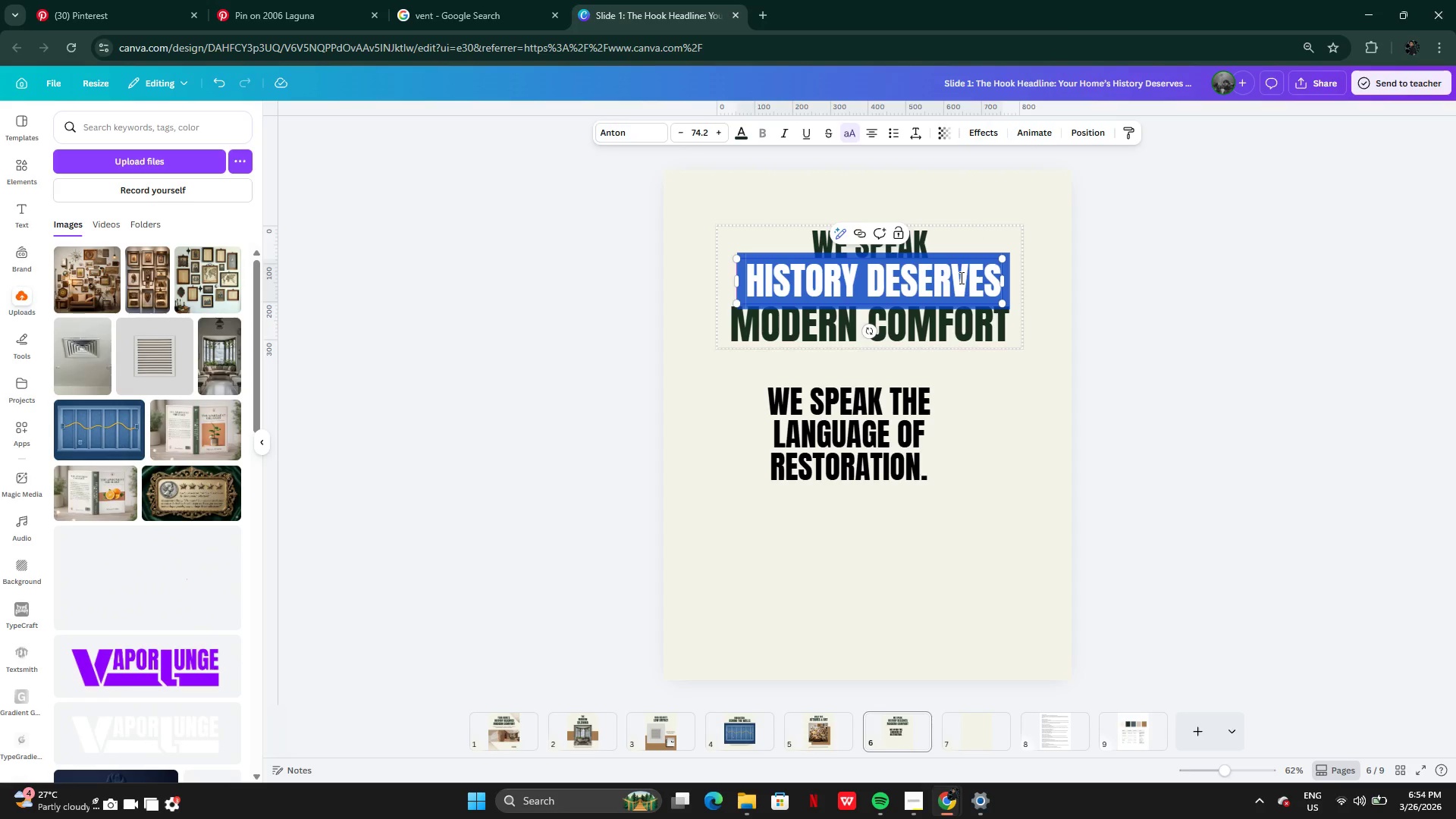 
type(language of)
 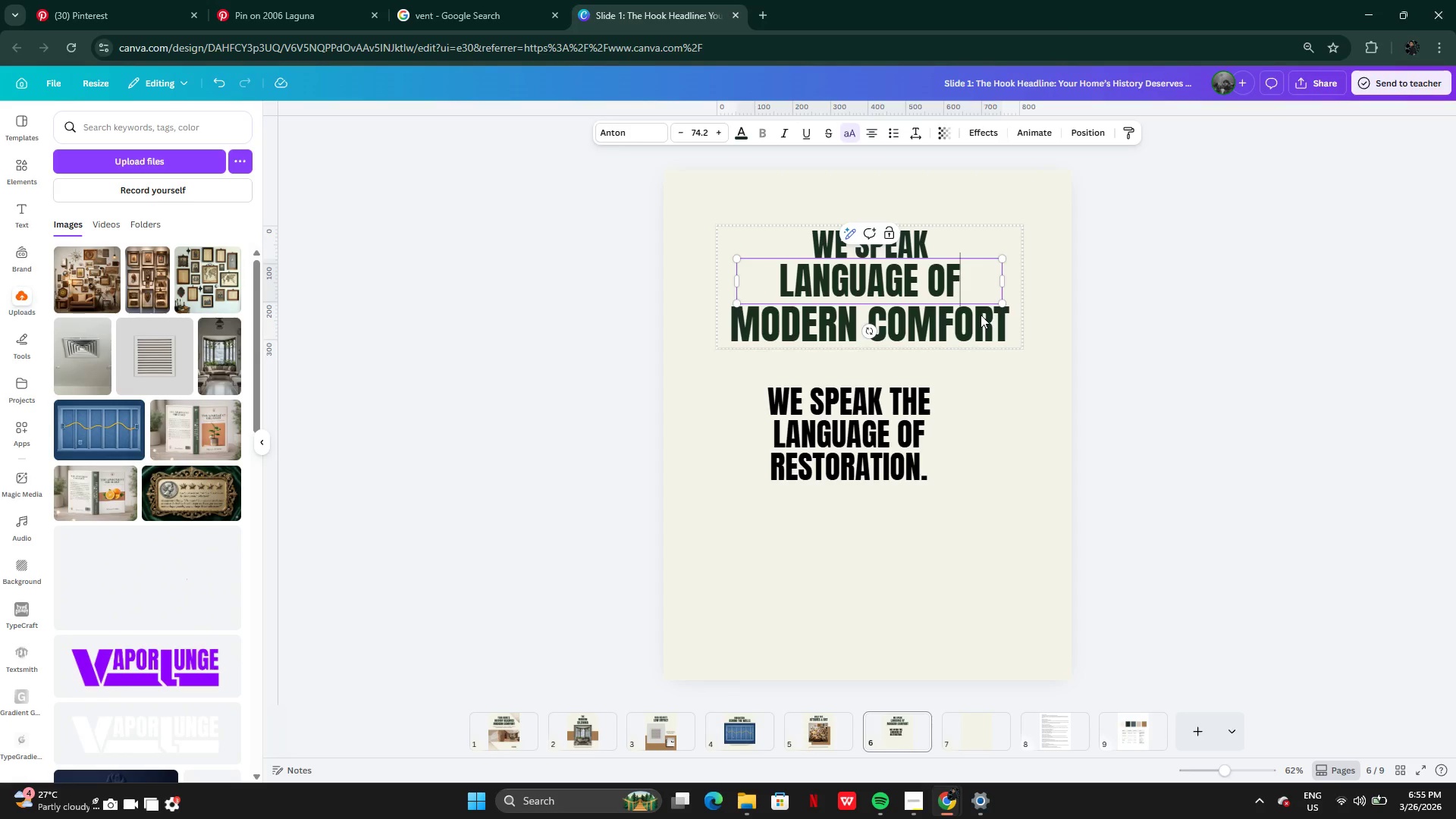 
double_click([981, 315])
 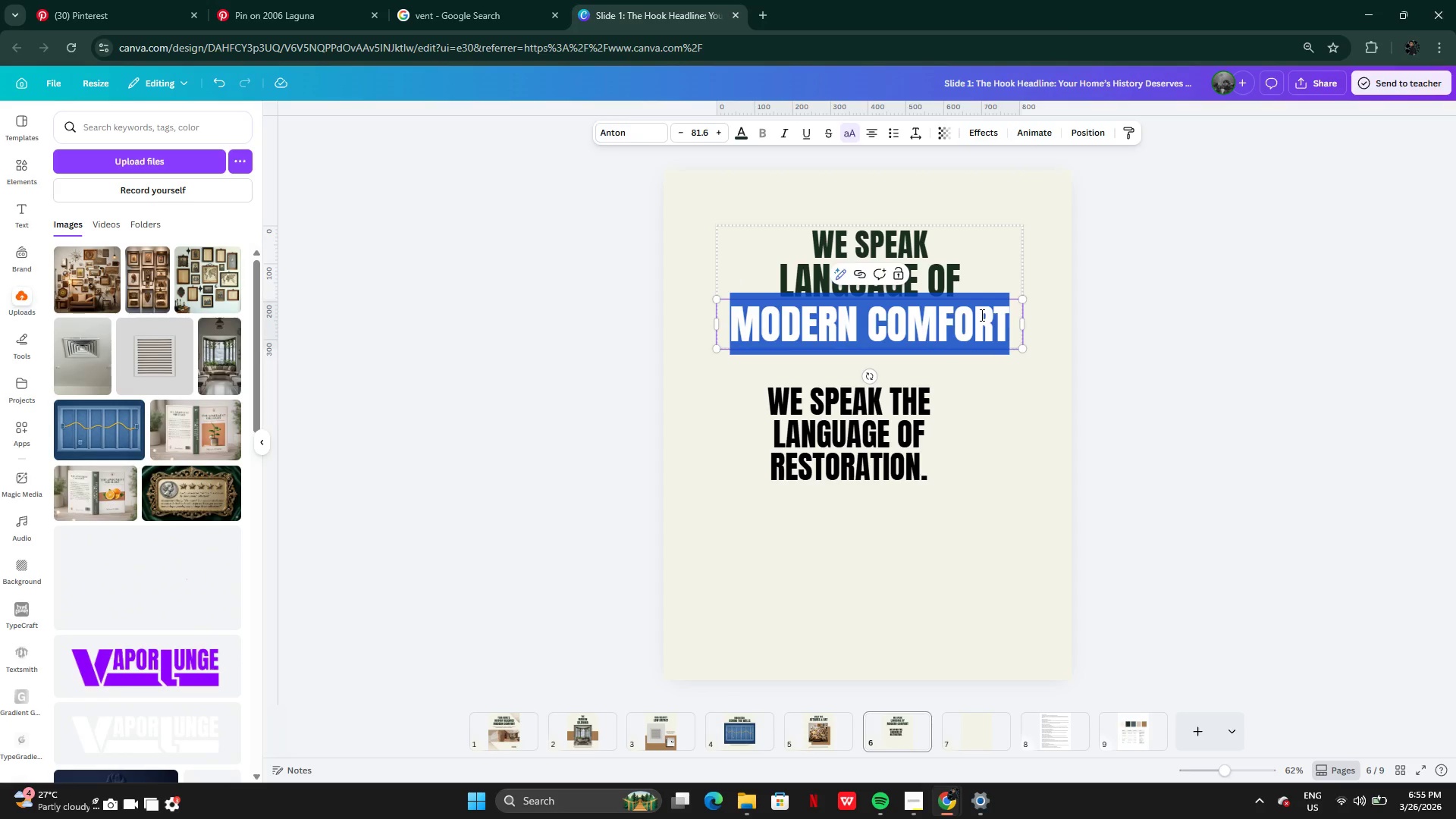 
type(restoration)
 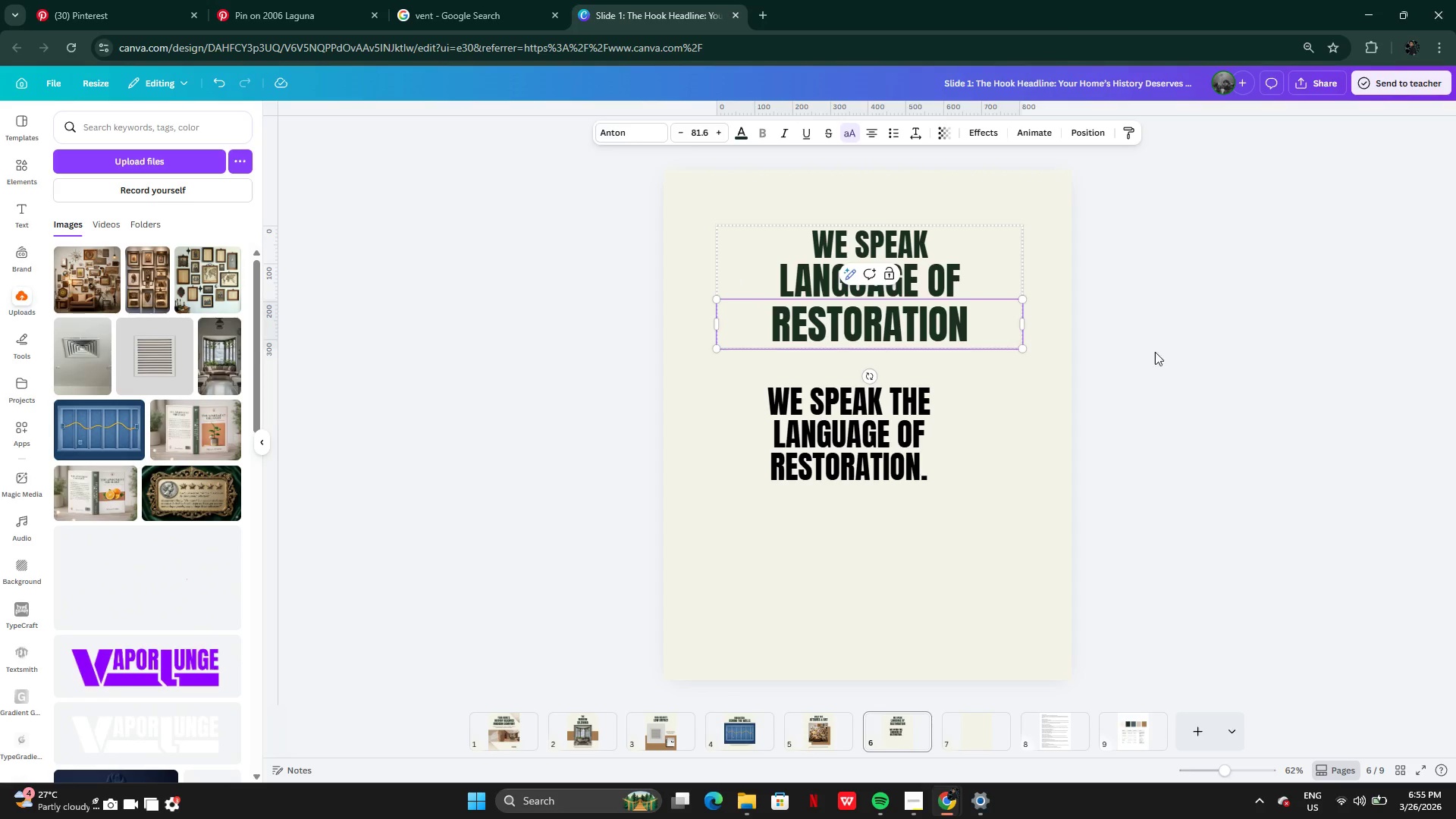 
left_click([1169, 356])
 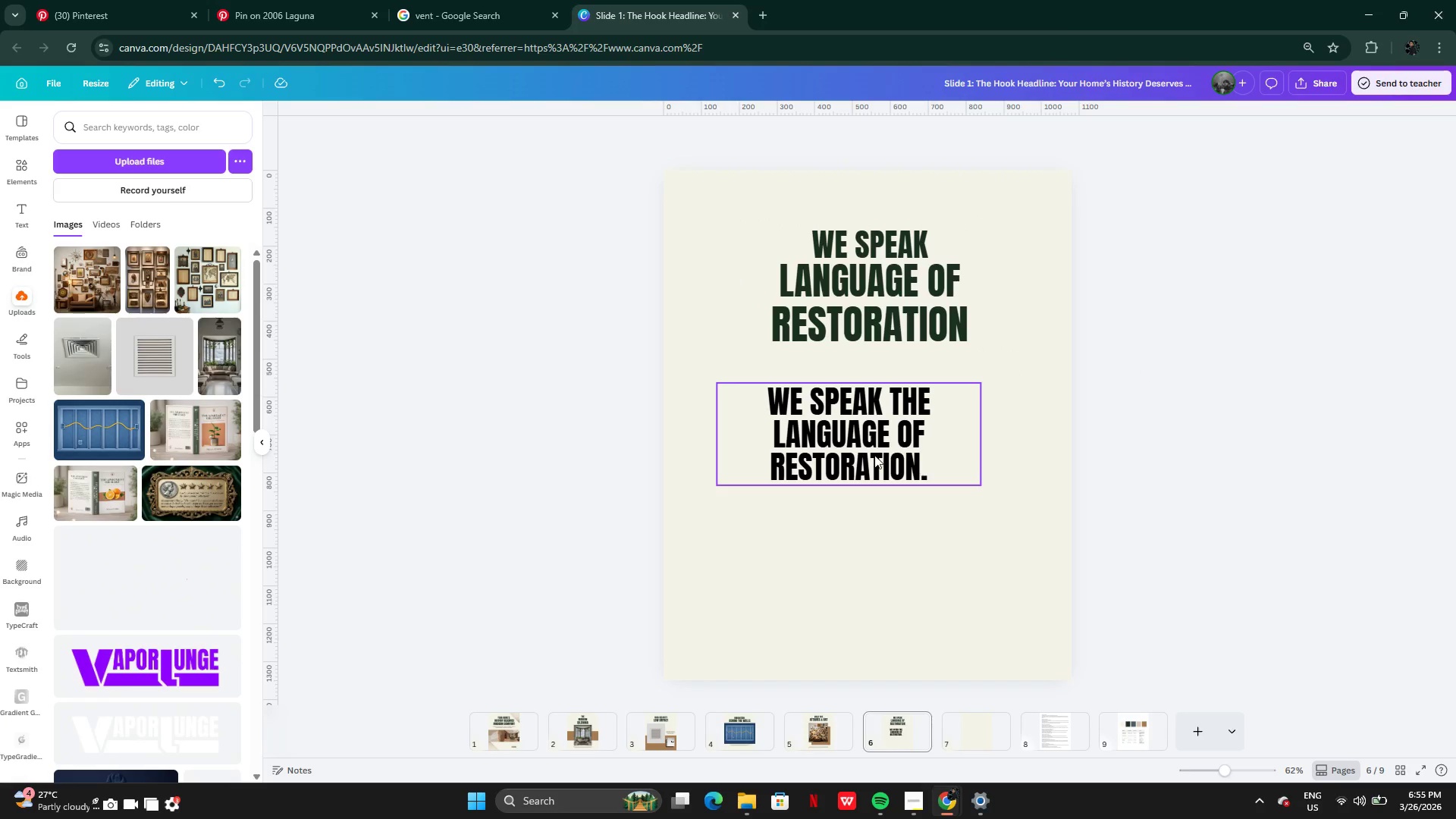 
left_click([871, 453])
 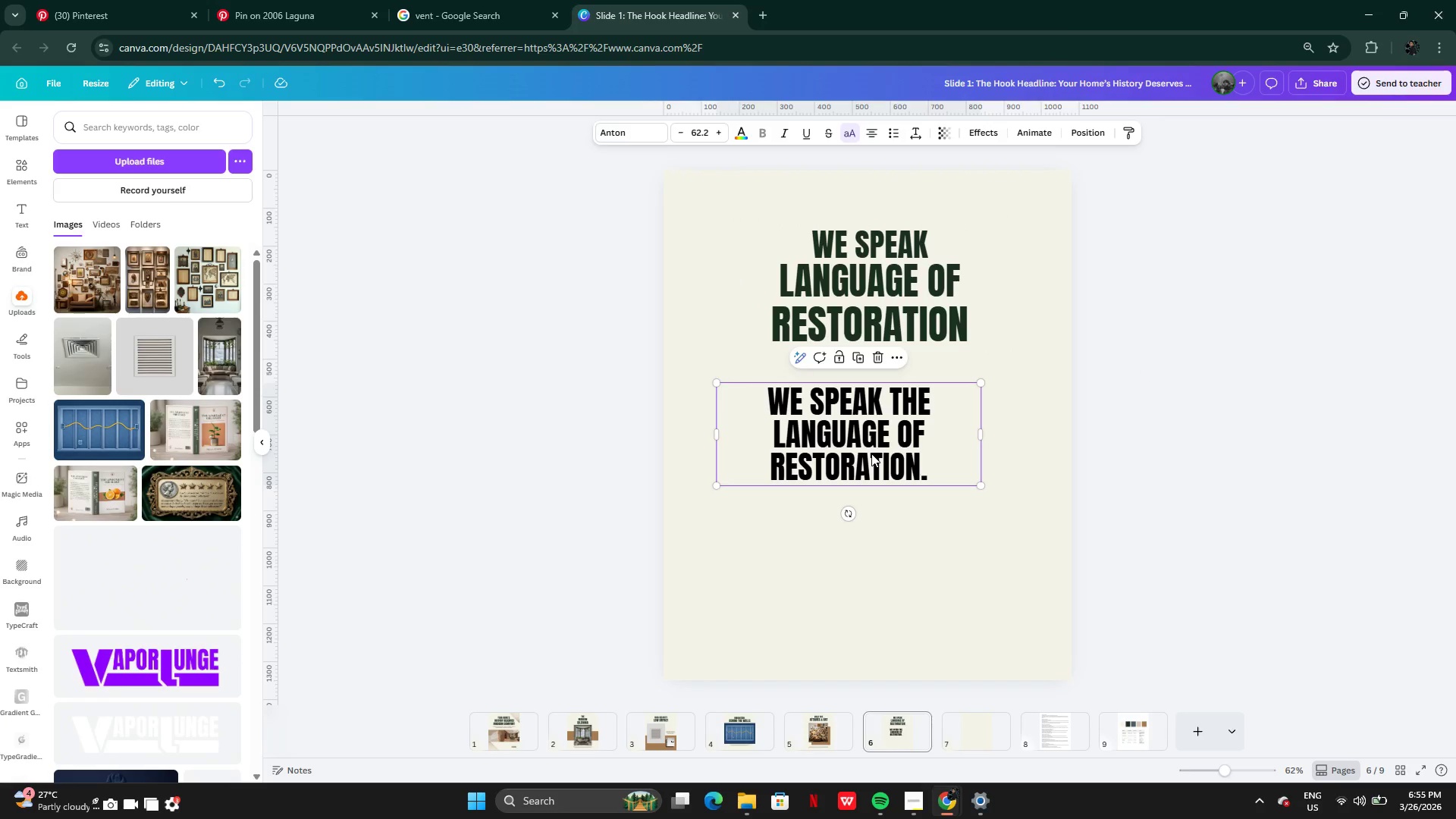 
key(Backspace)
 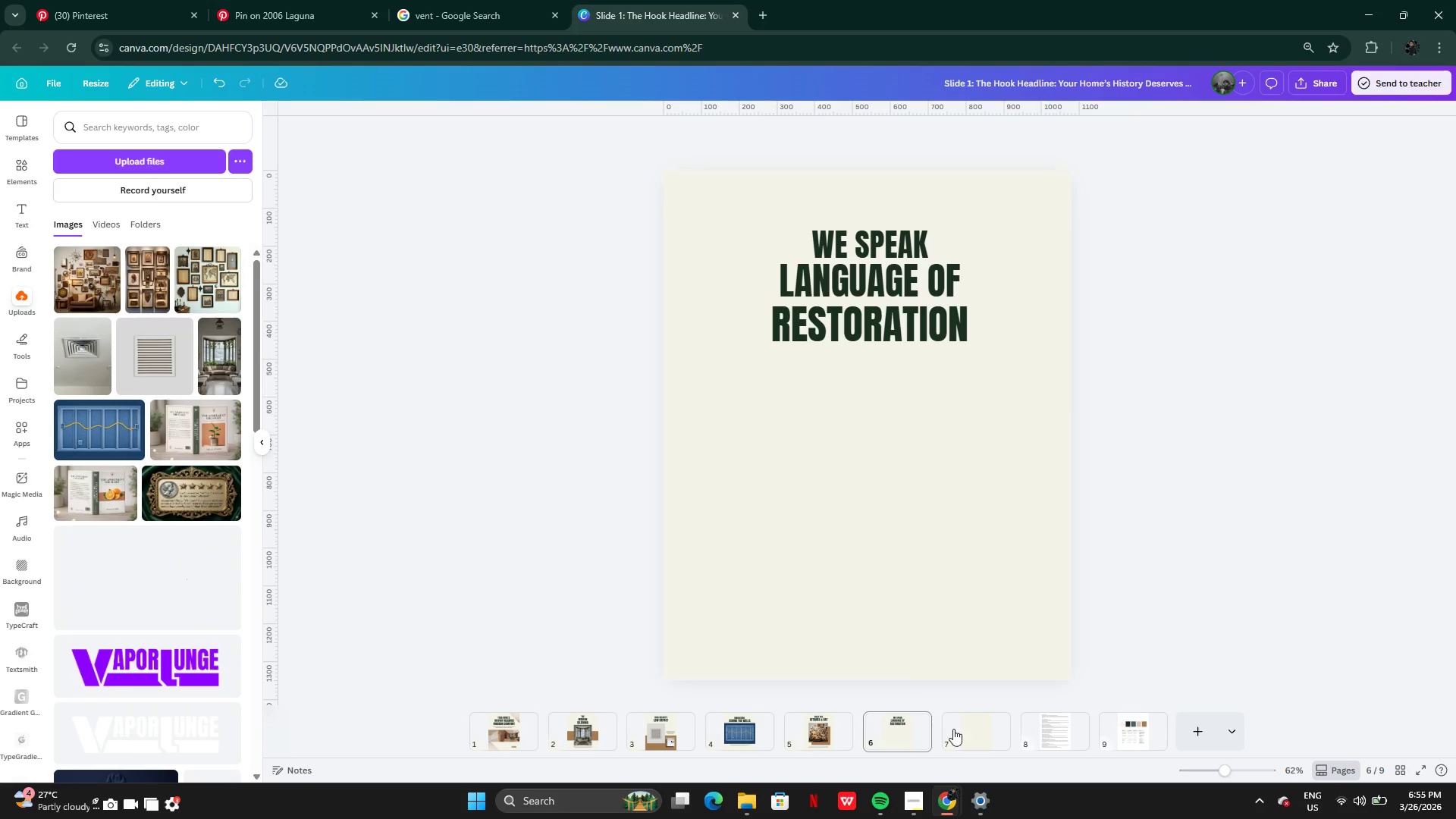 
left_click([1066, 742])
 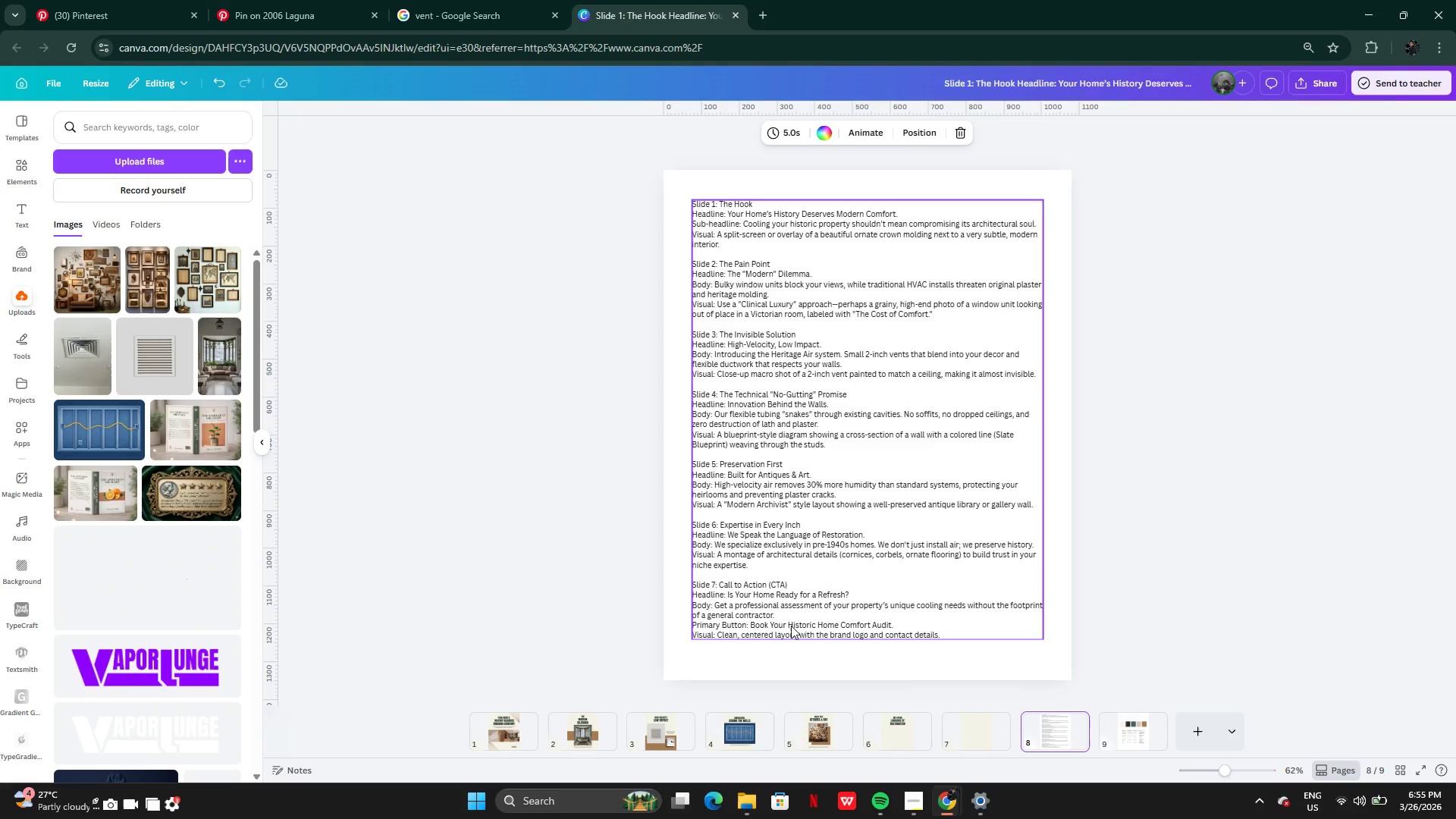 
wait(5.12)
 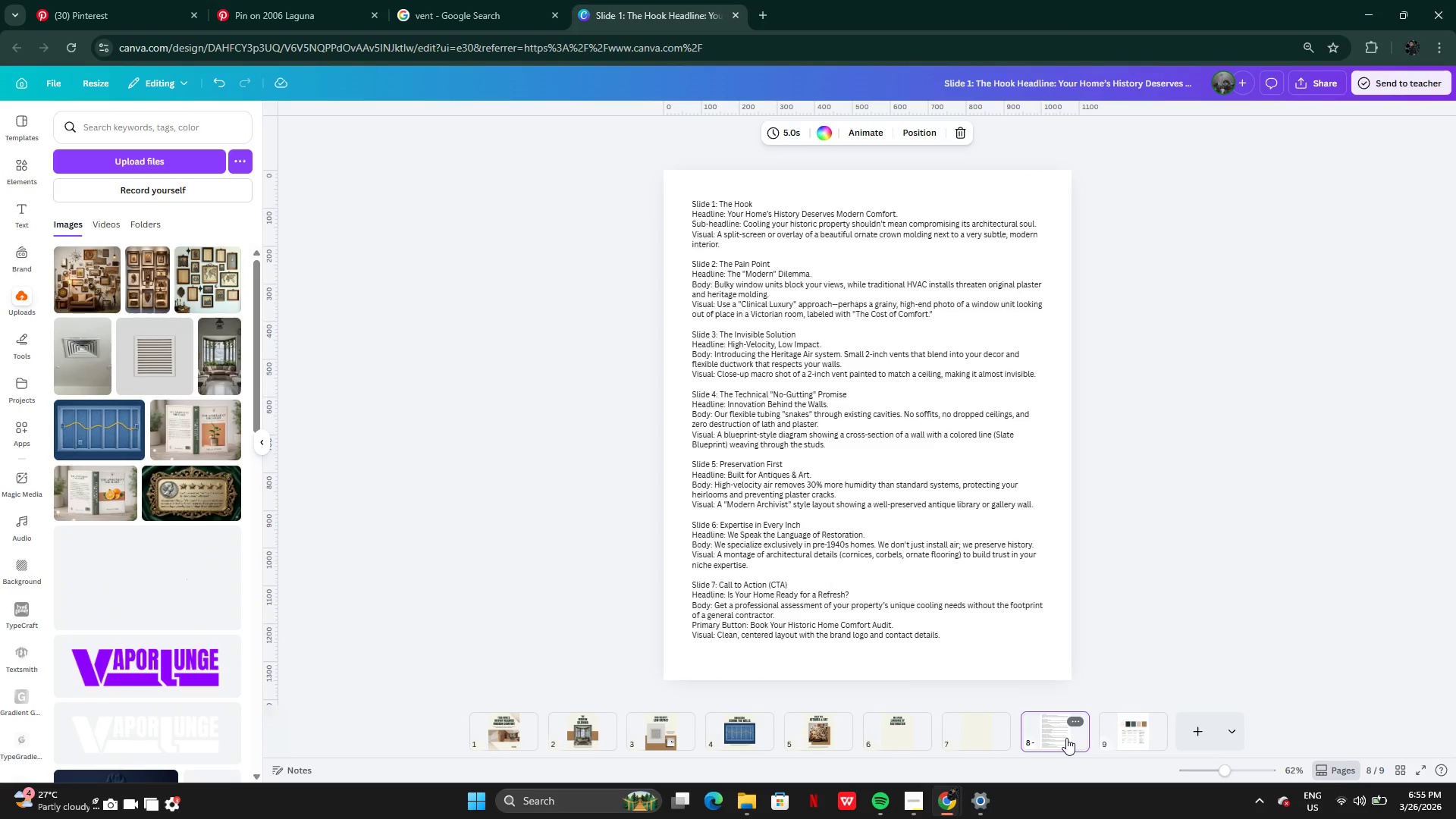 
double_click([754, 558])
 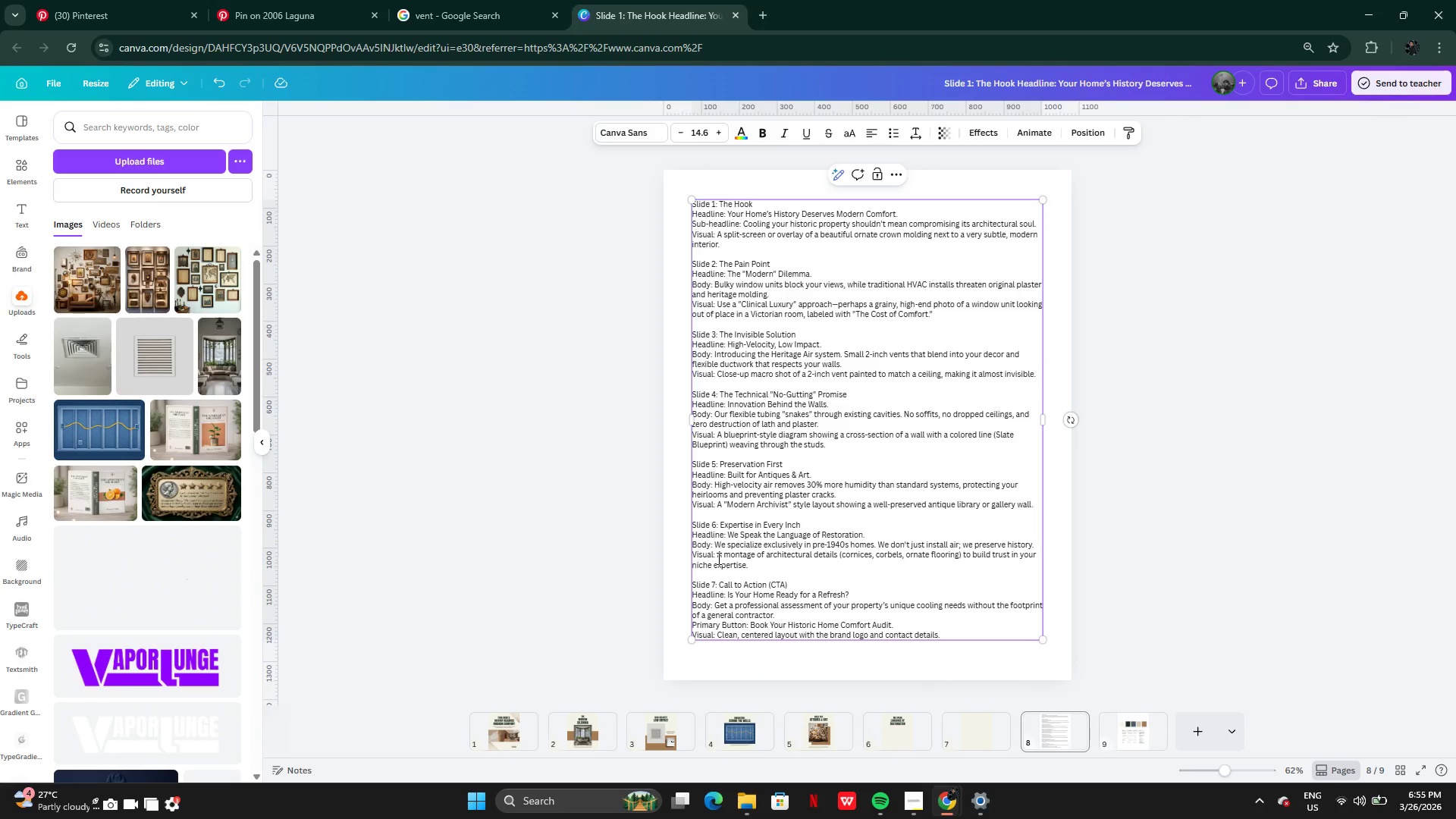 
left_click_drag(start_coordinate=[717, 557], to_coordinate=[758, 561])
 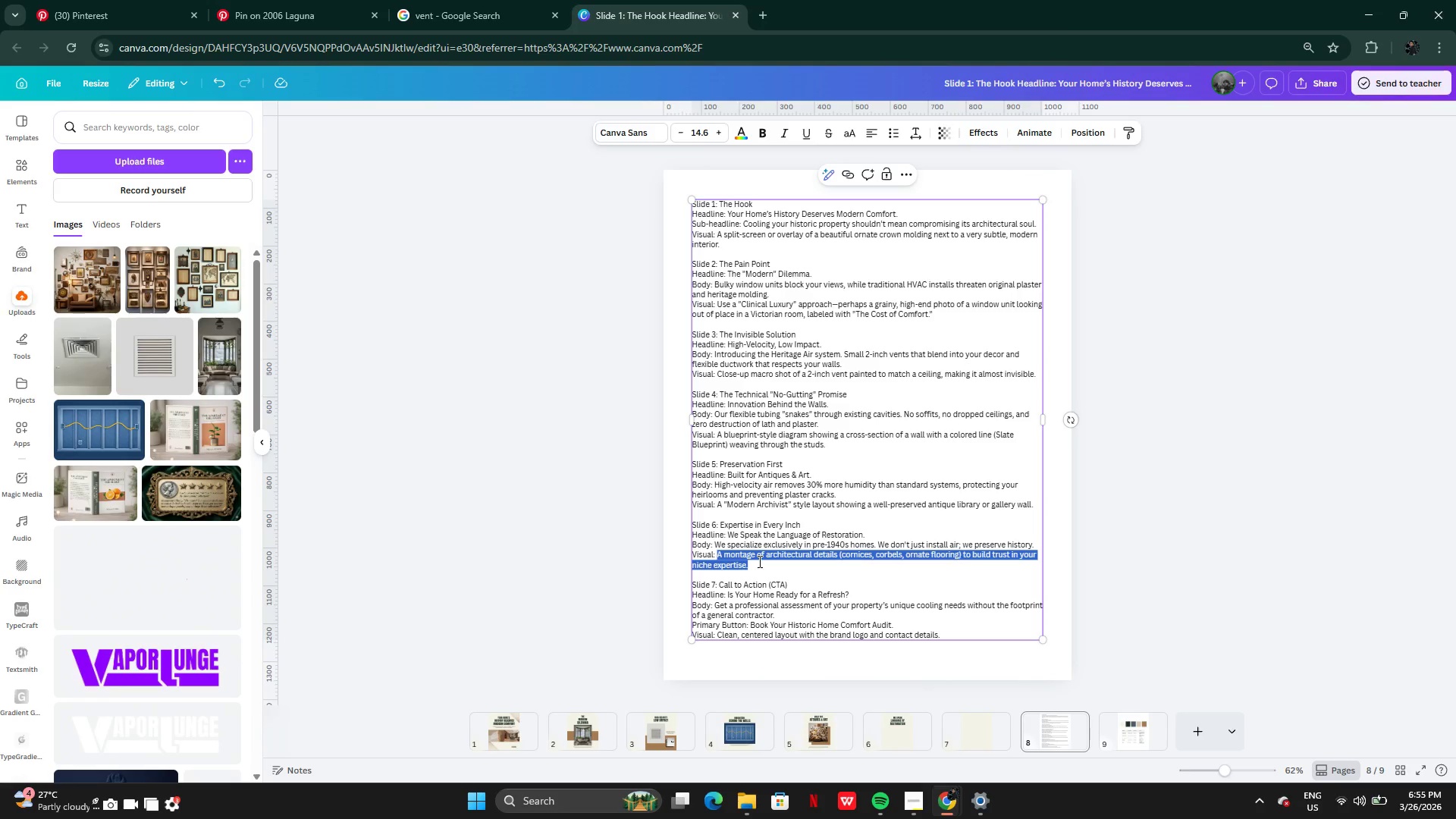 
key(Control+C)
 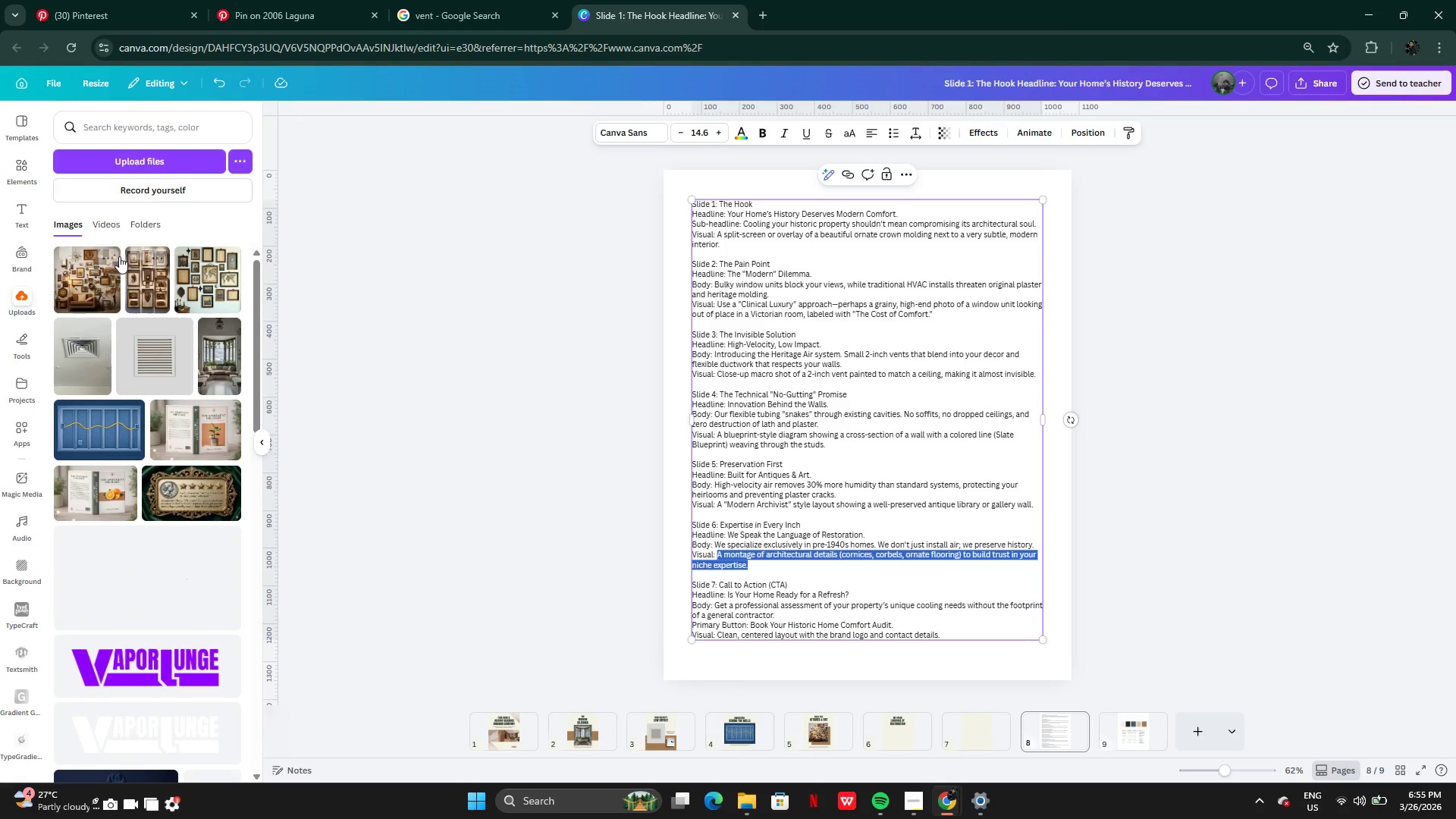 
wait(5.06)
 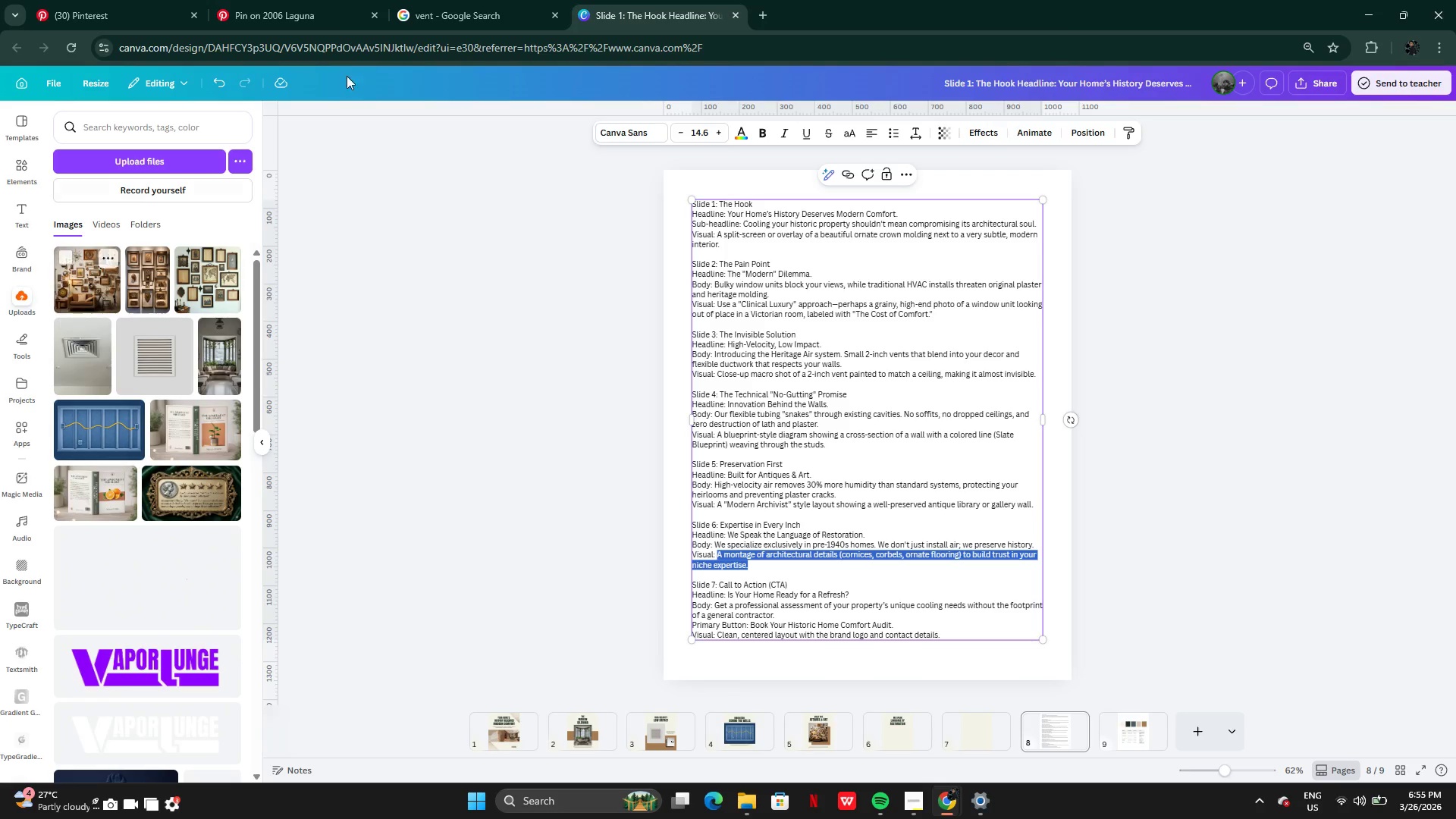 
left_click([186, 261])
 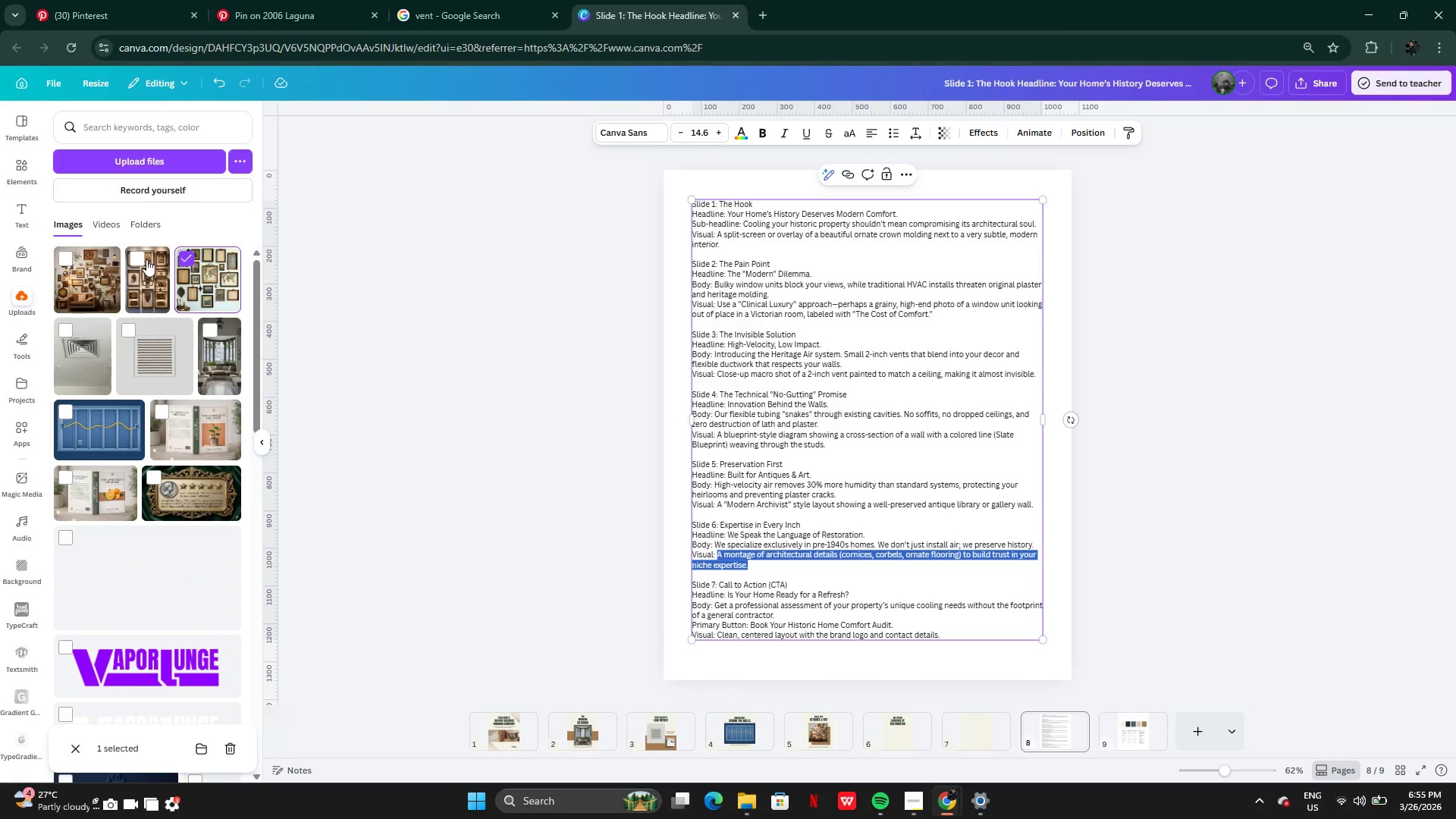 
left_click([140, 256])
 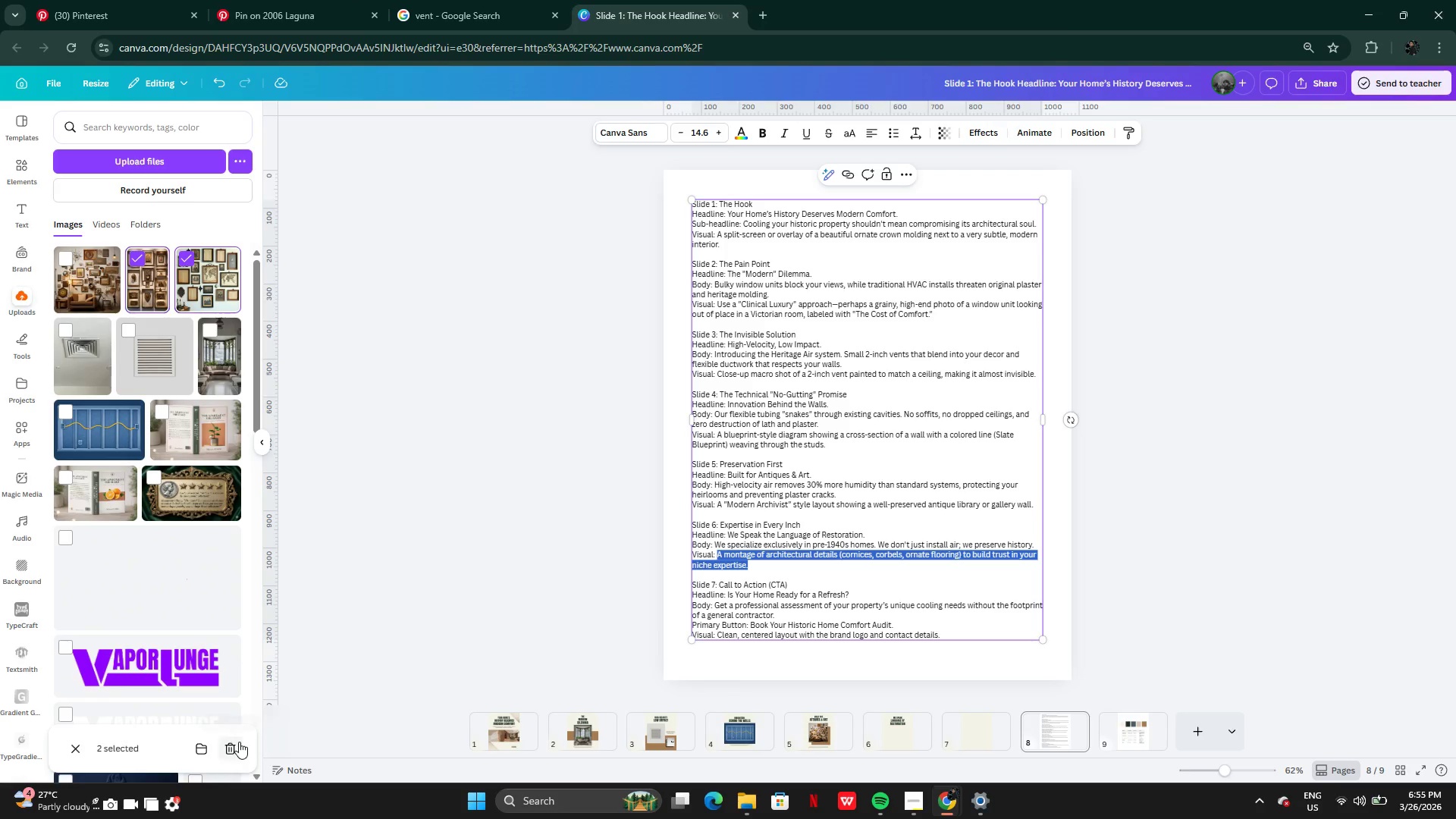 
left_click([232, 745])
 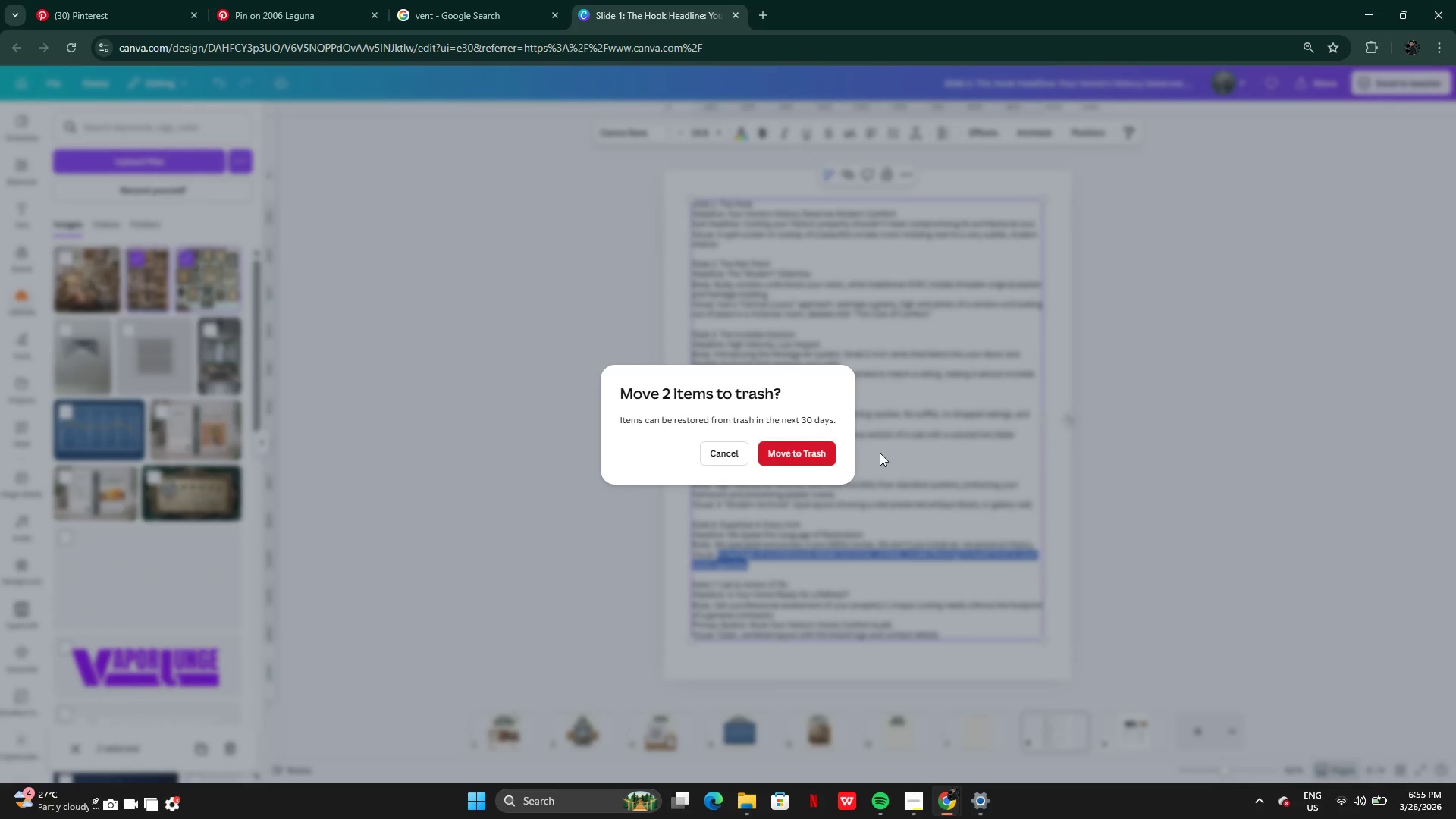 
left_click([814, 460])
 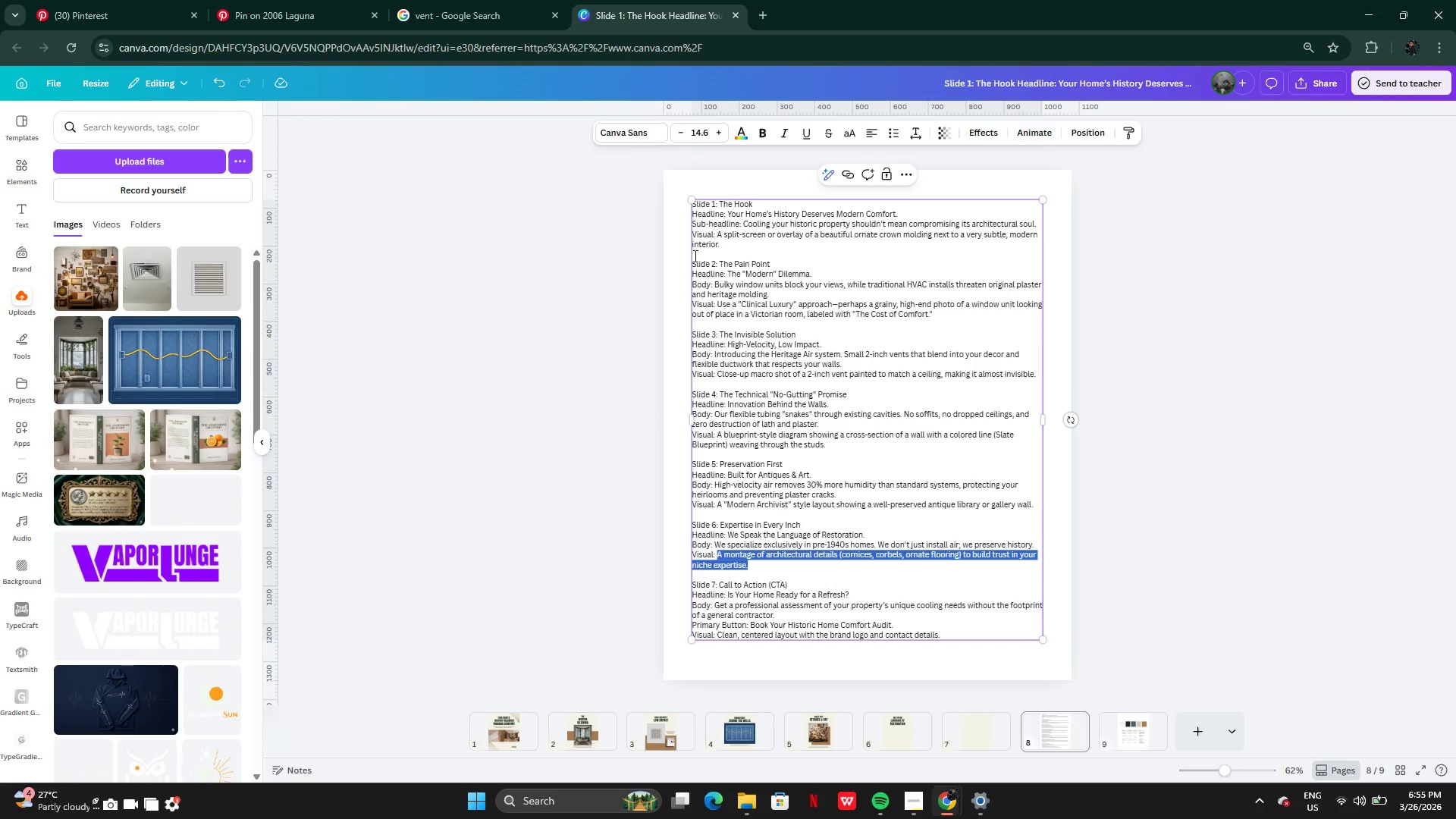 
wait(5.34)
 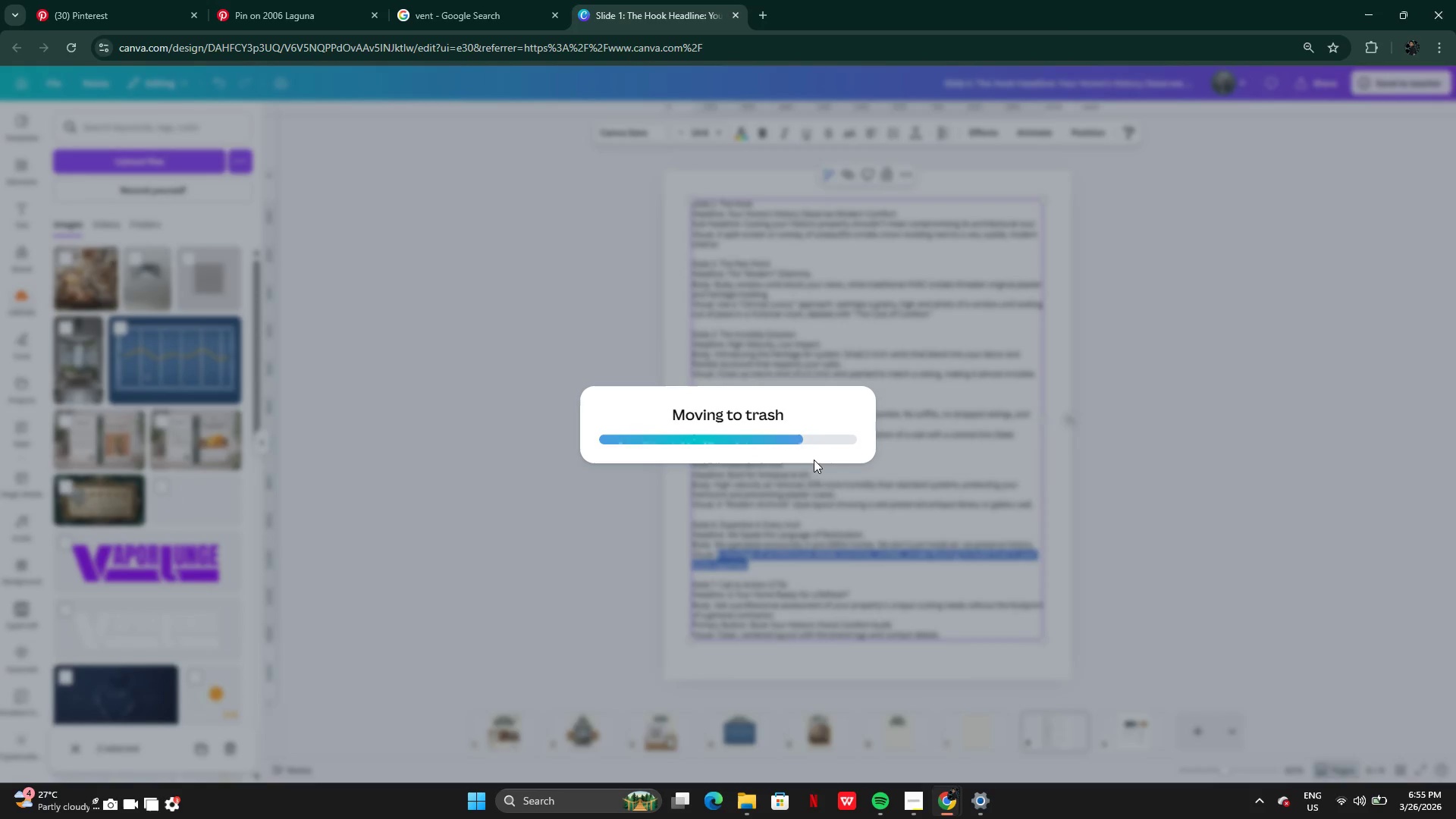 
left_click([297, 12])
 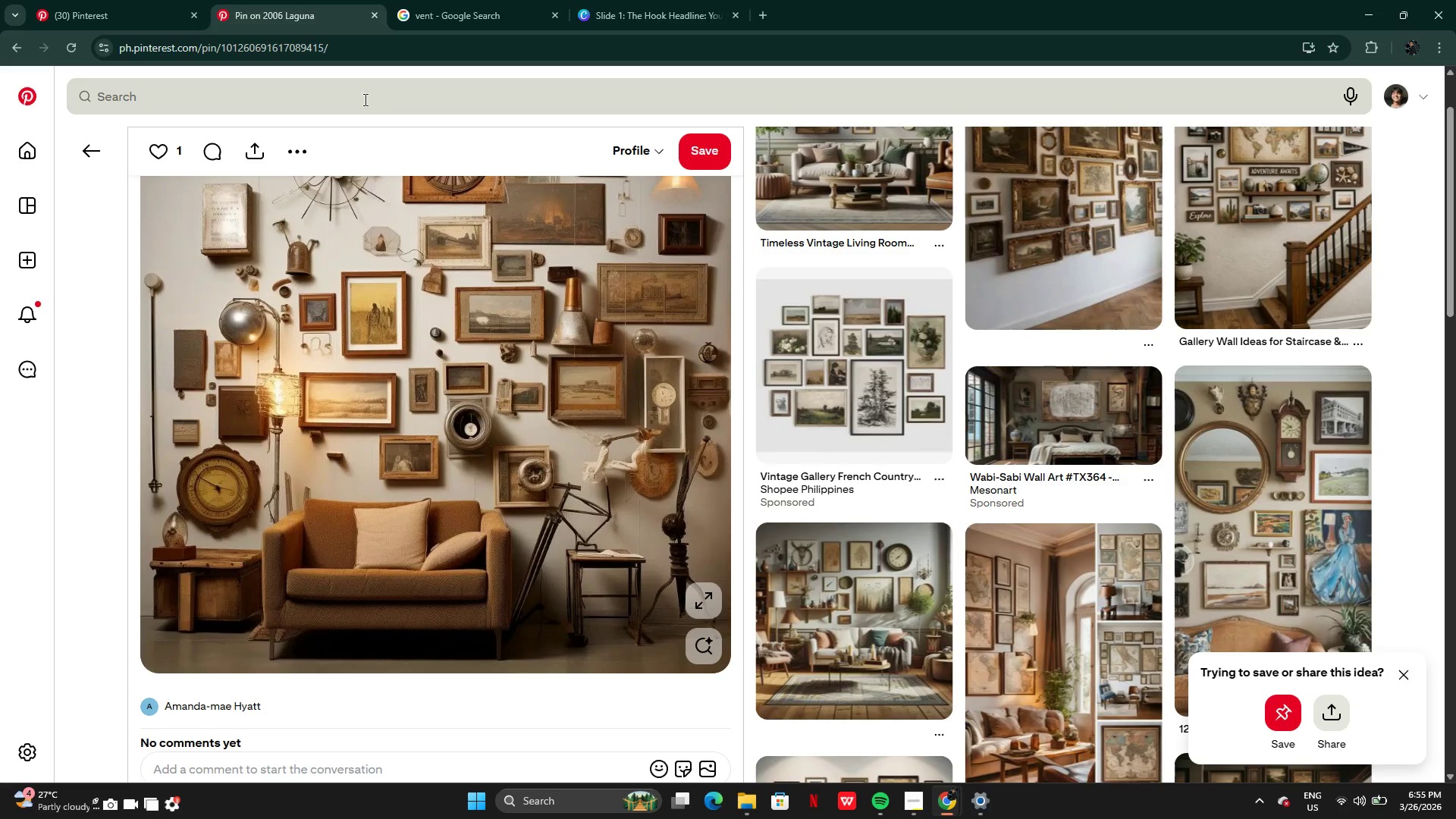 
left_click([364, 99])
 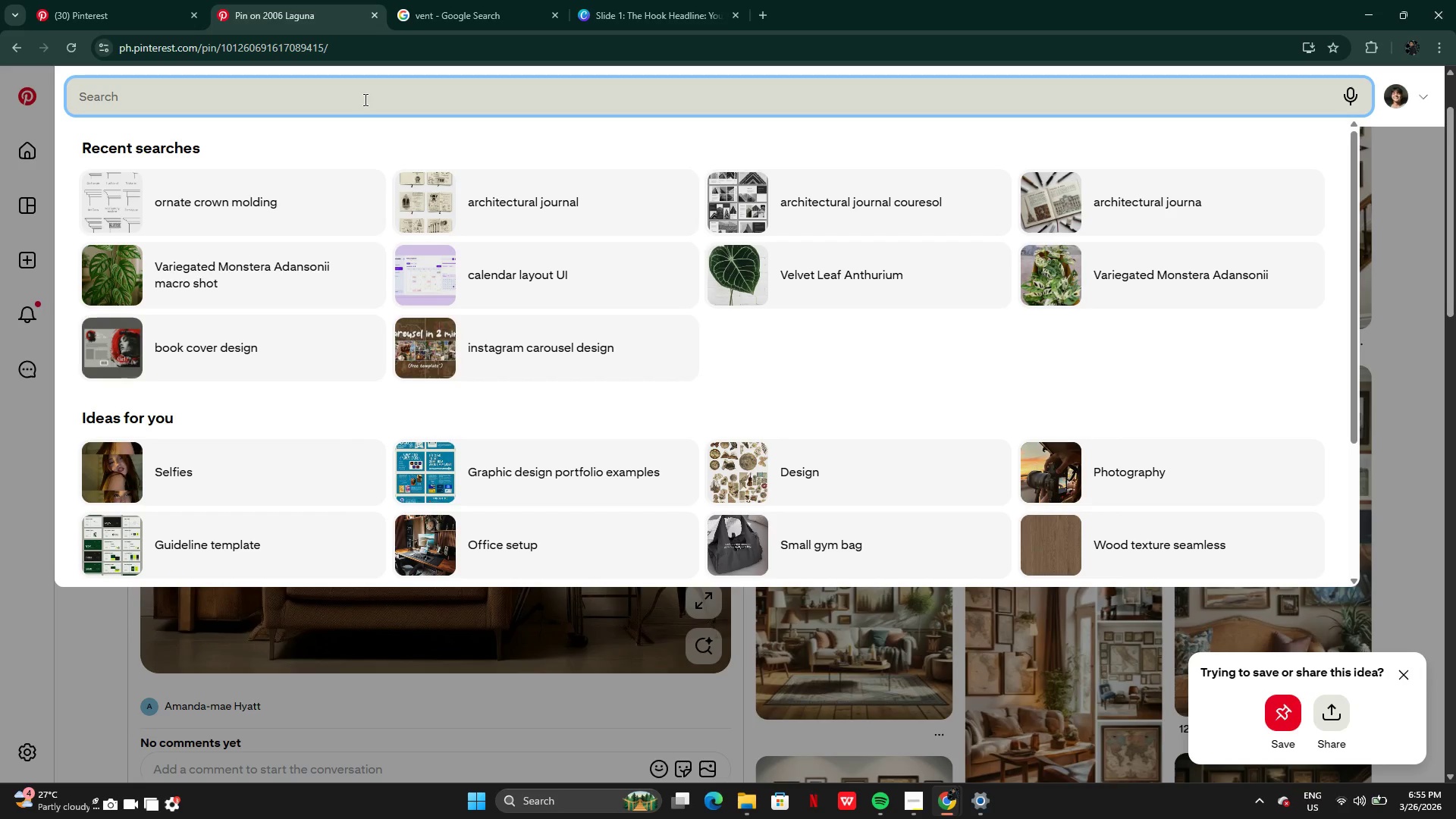 
key(Control+V)
 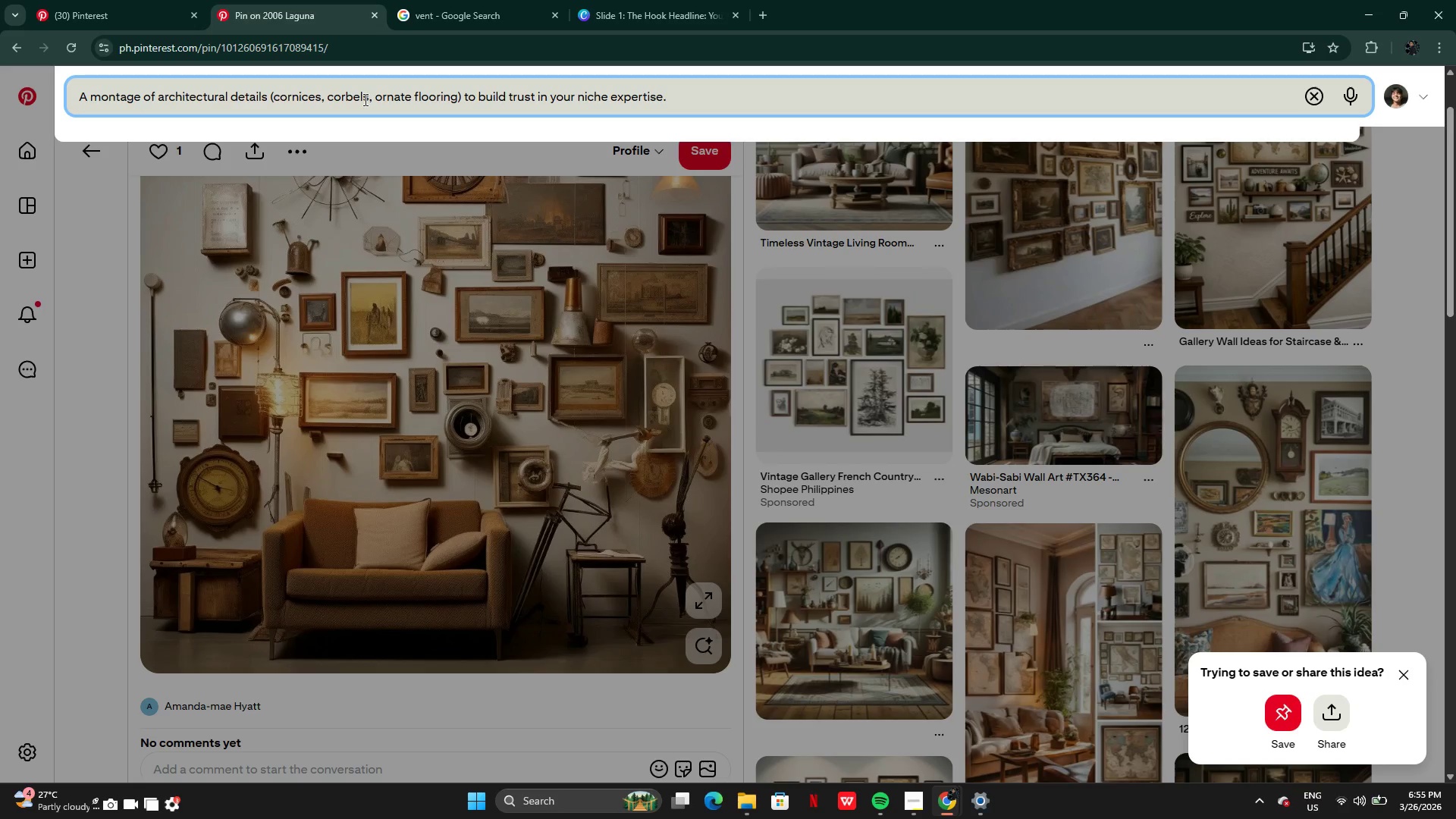 
key(Enter)
 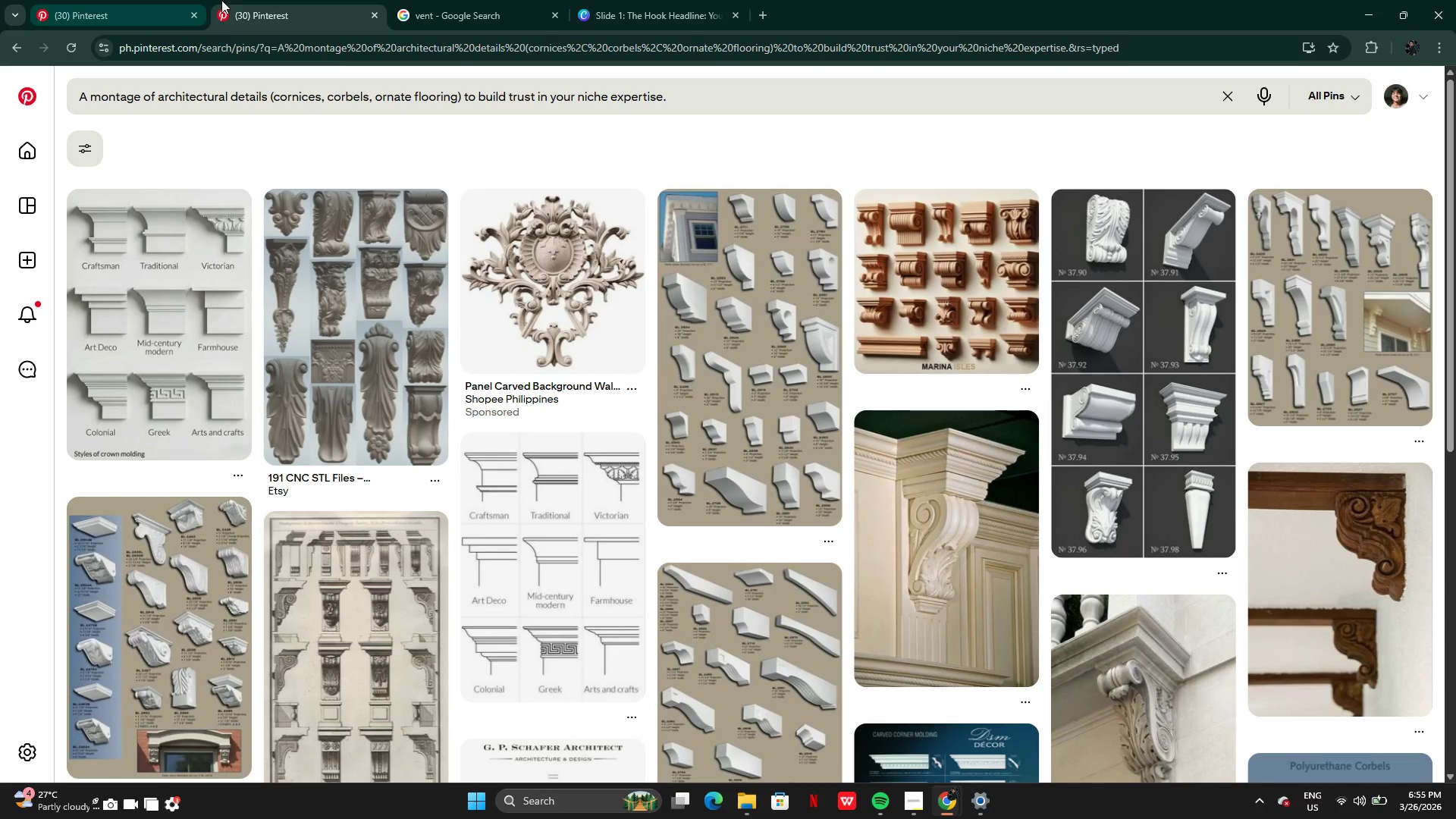 
left_click([644, 0])
 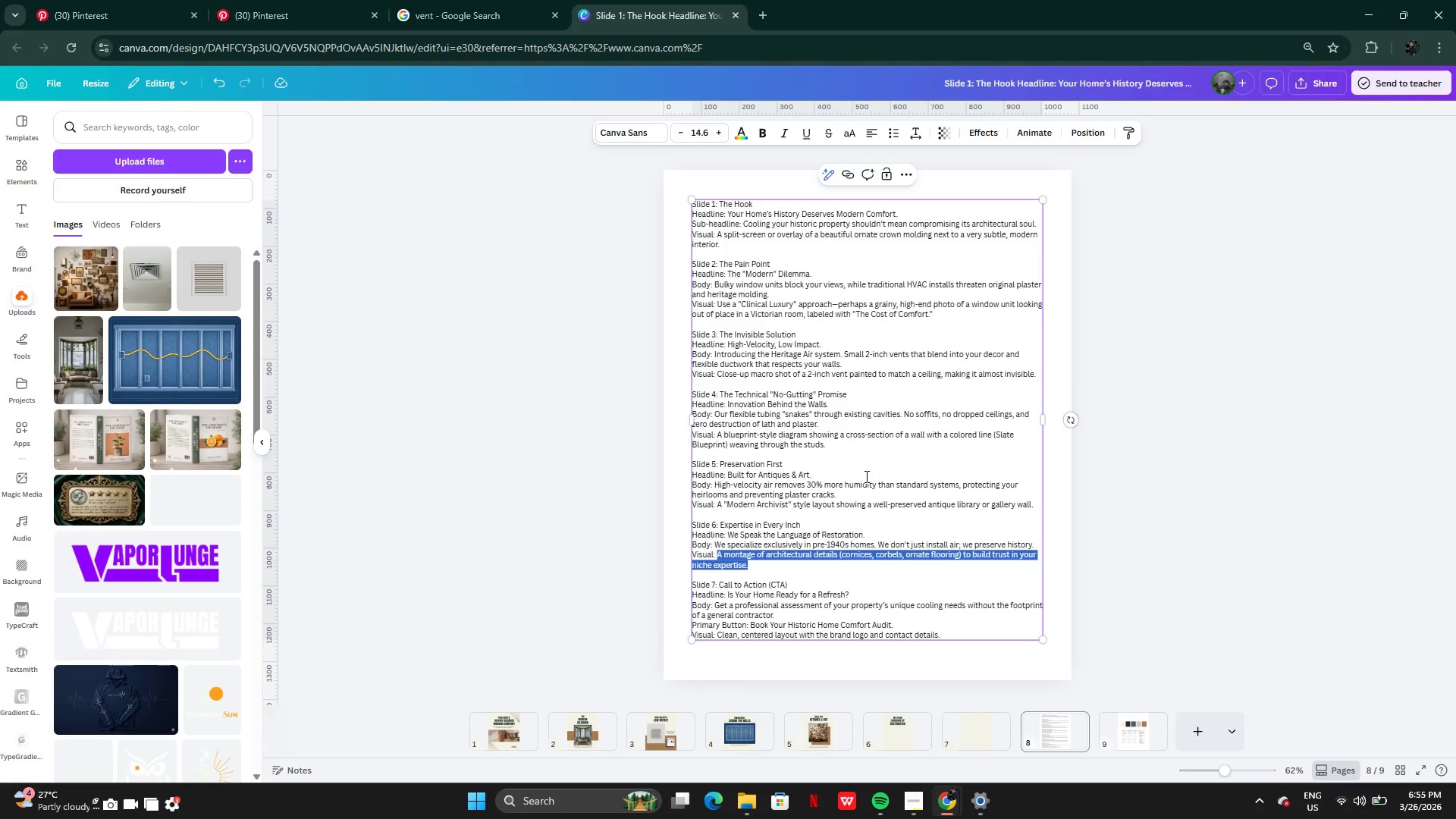 
wait(6.72)
 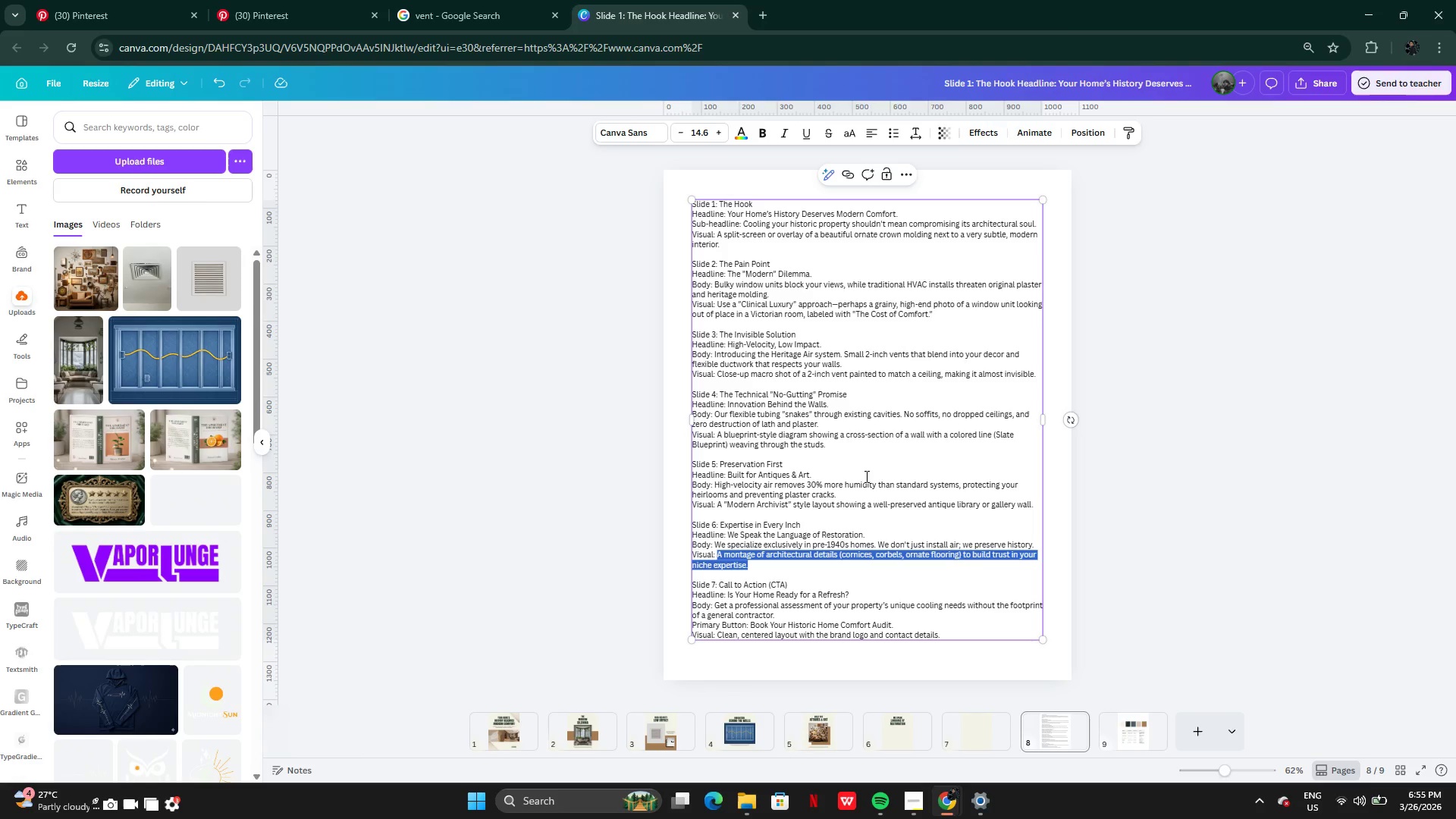 
left_click([450, 2])
 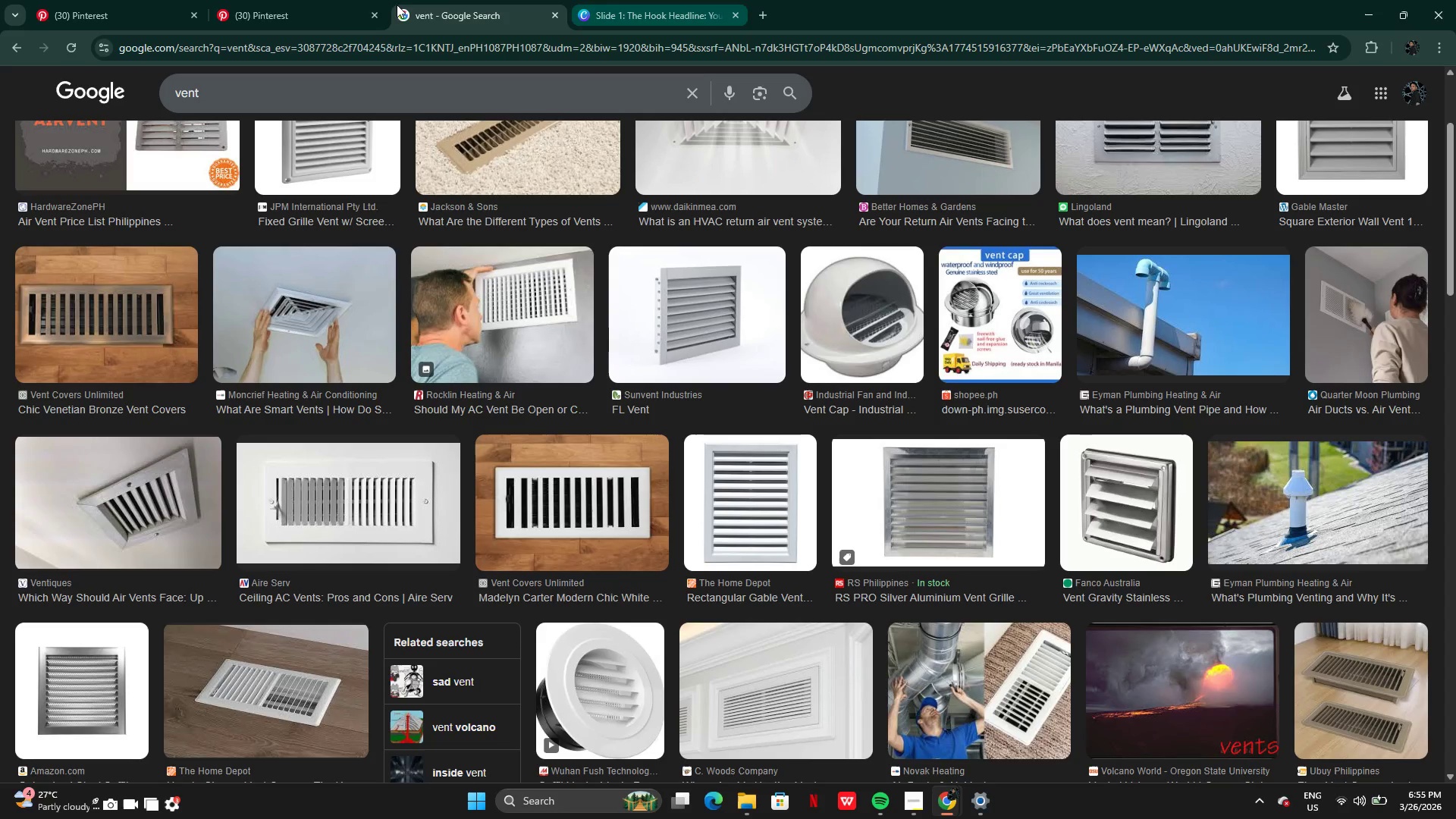 
left_click([242, 5])
 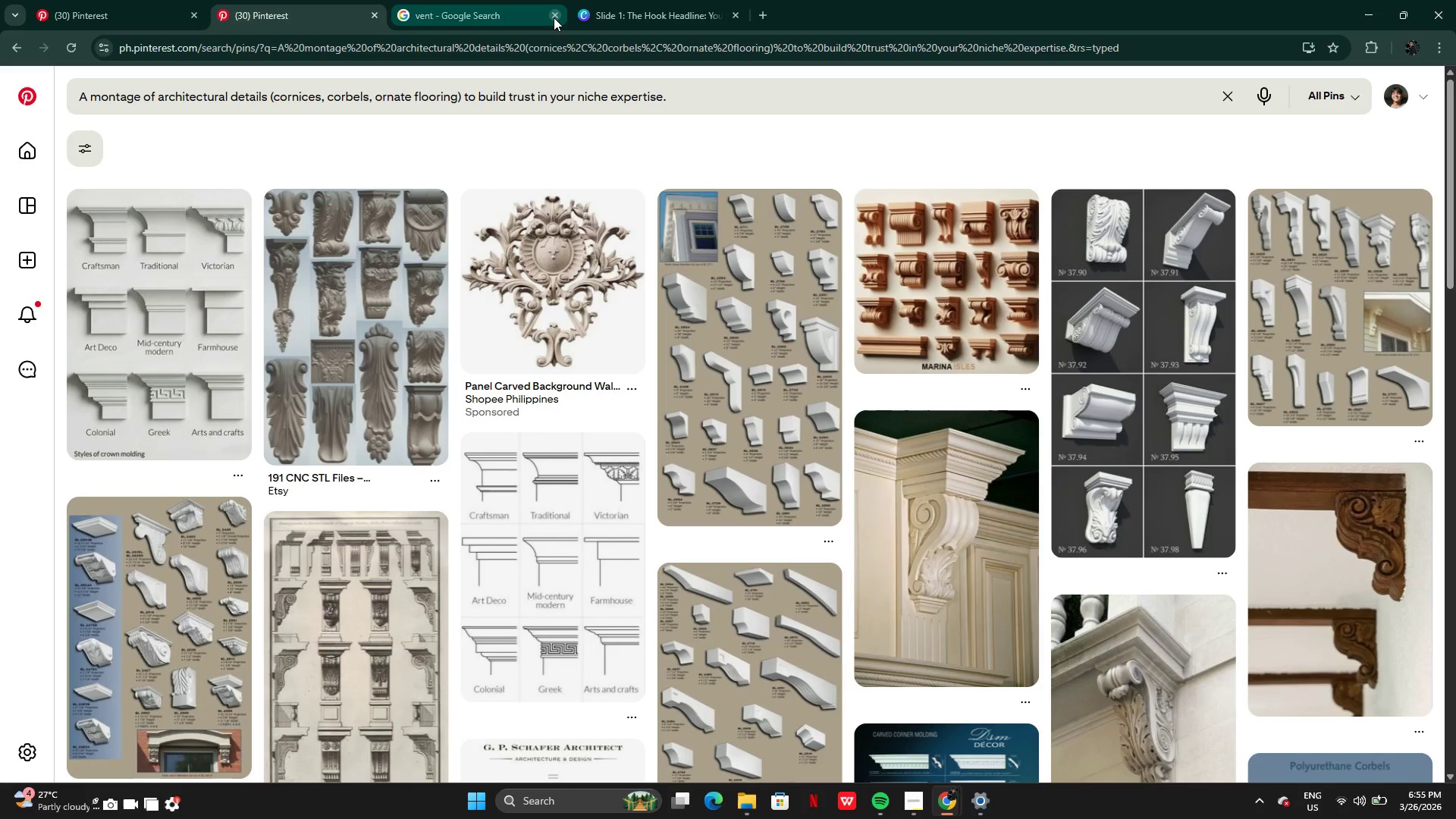 
left_click([554, 17])
 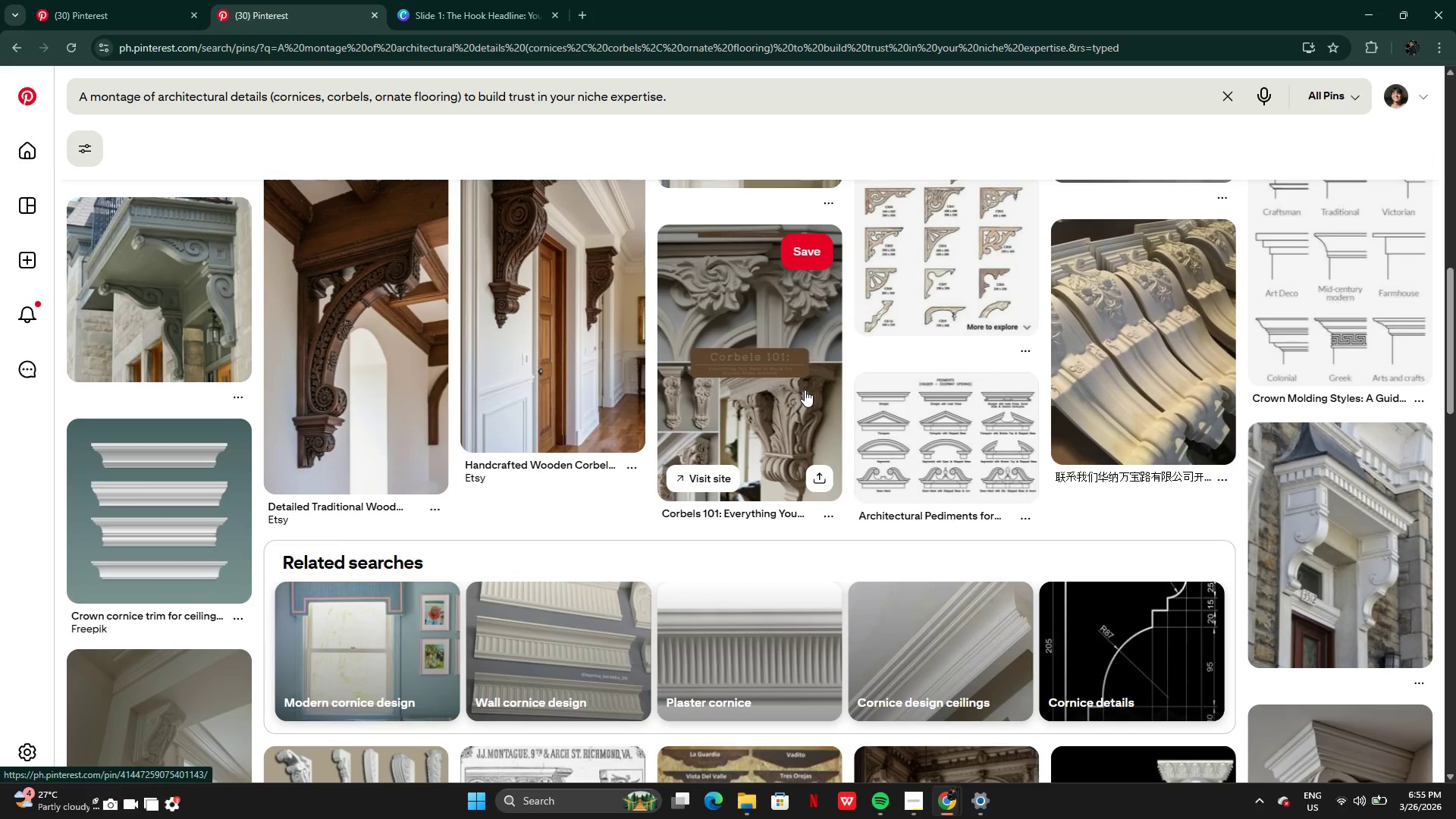 
left_click([445, 0])
 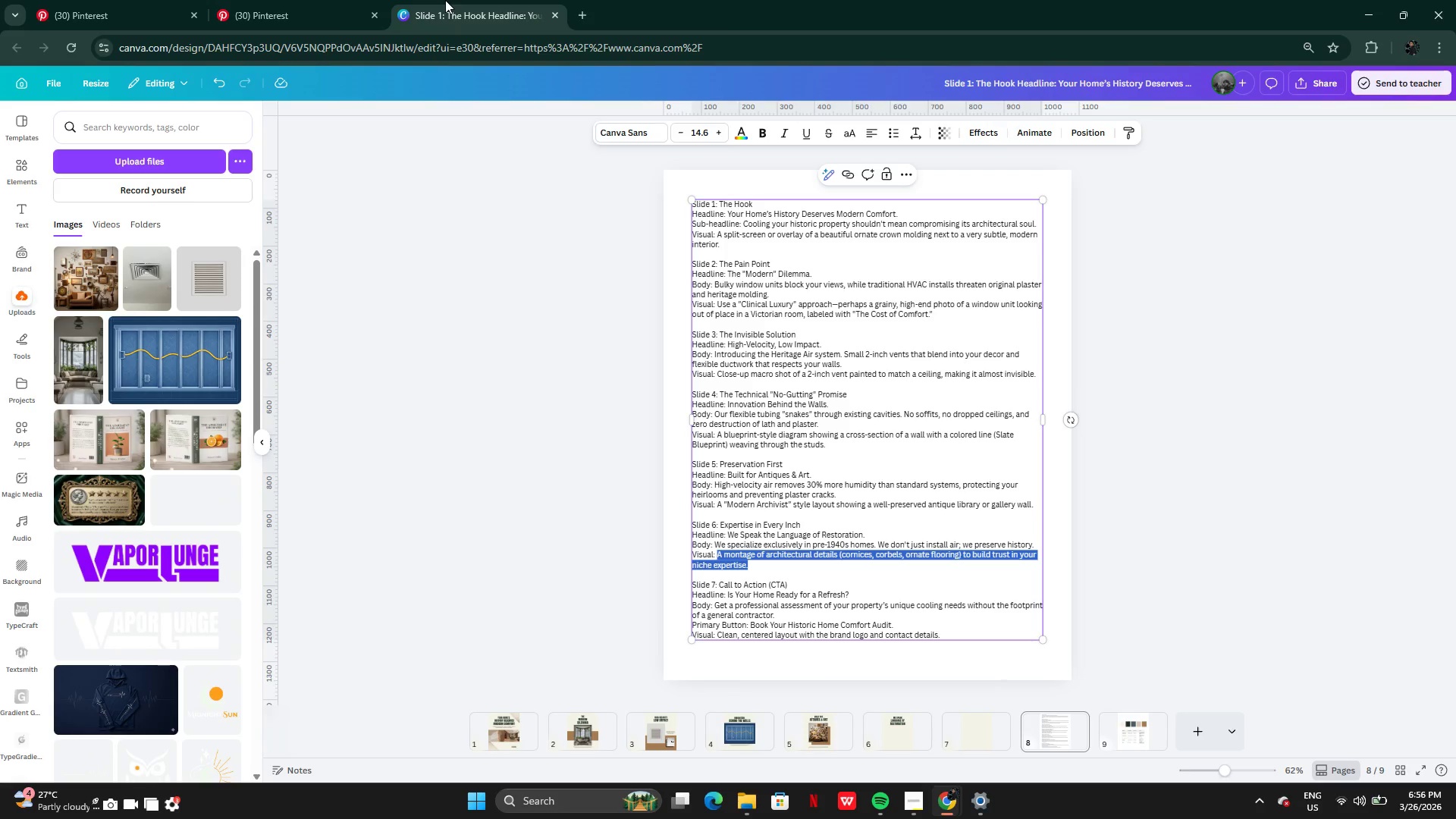 
left_click([262, 19])
 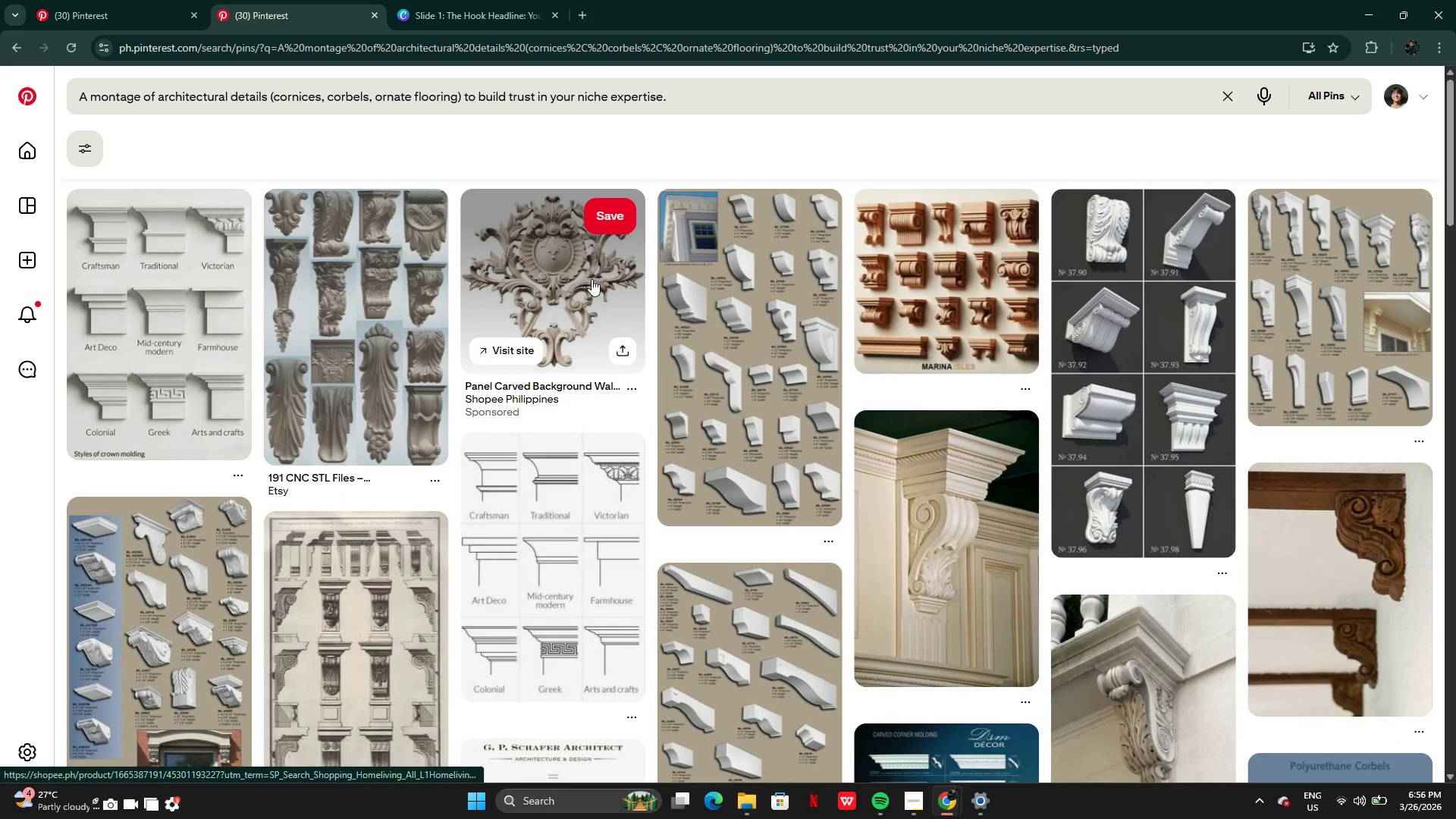 
wait(12.34)
 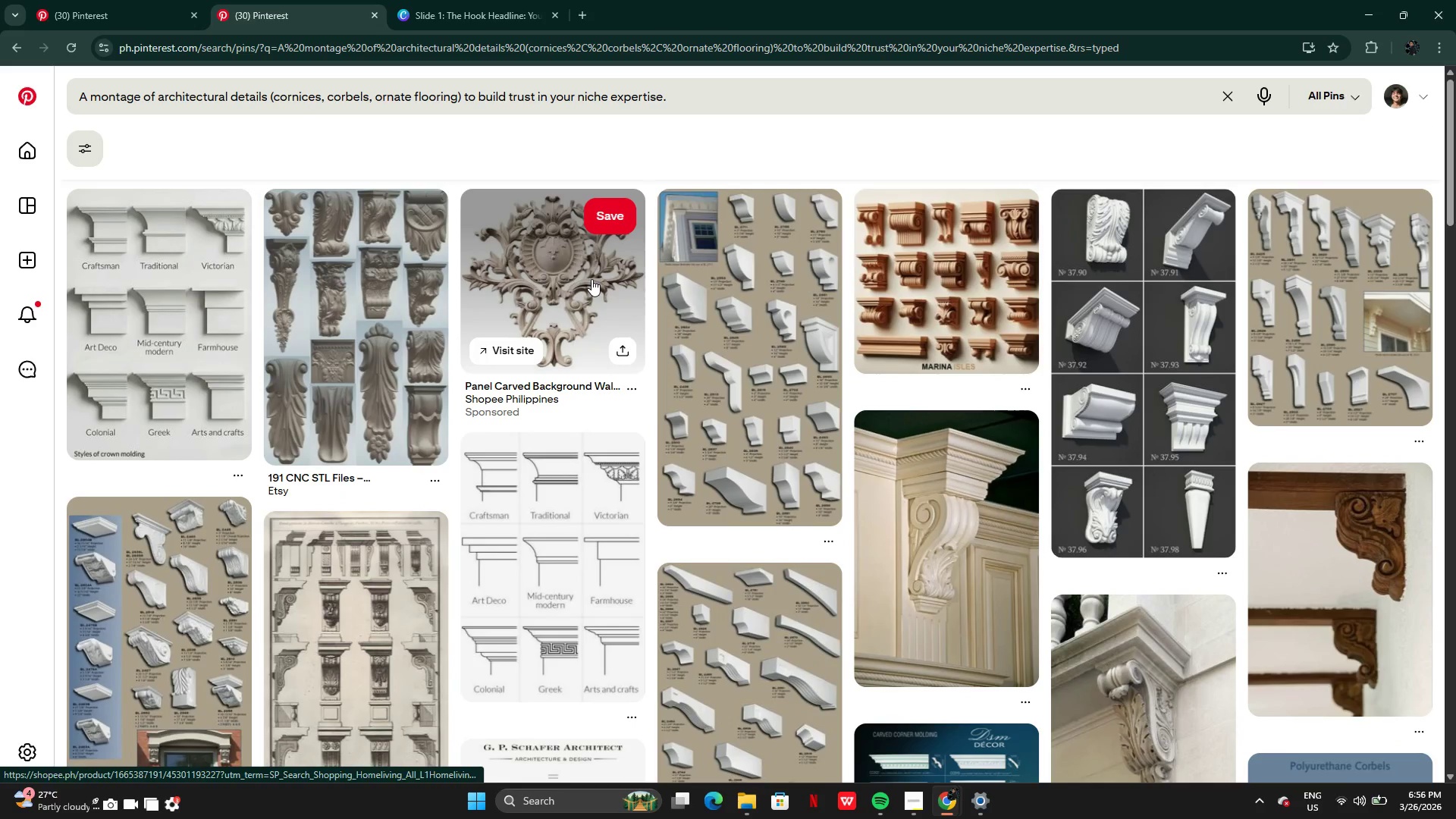 
left_click([578, 290])
 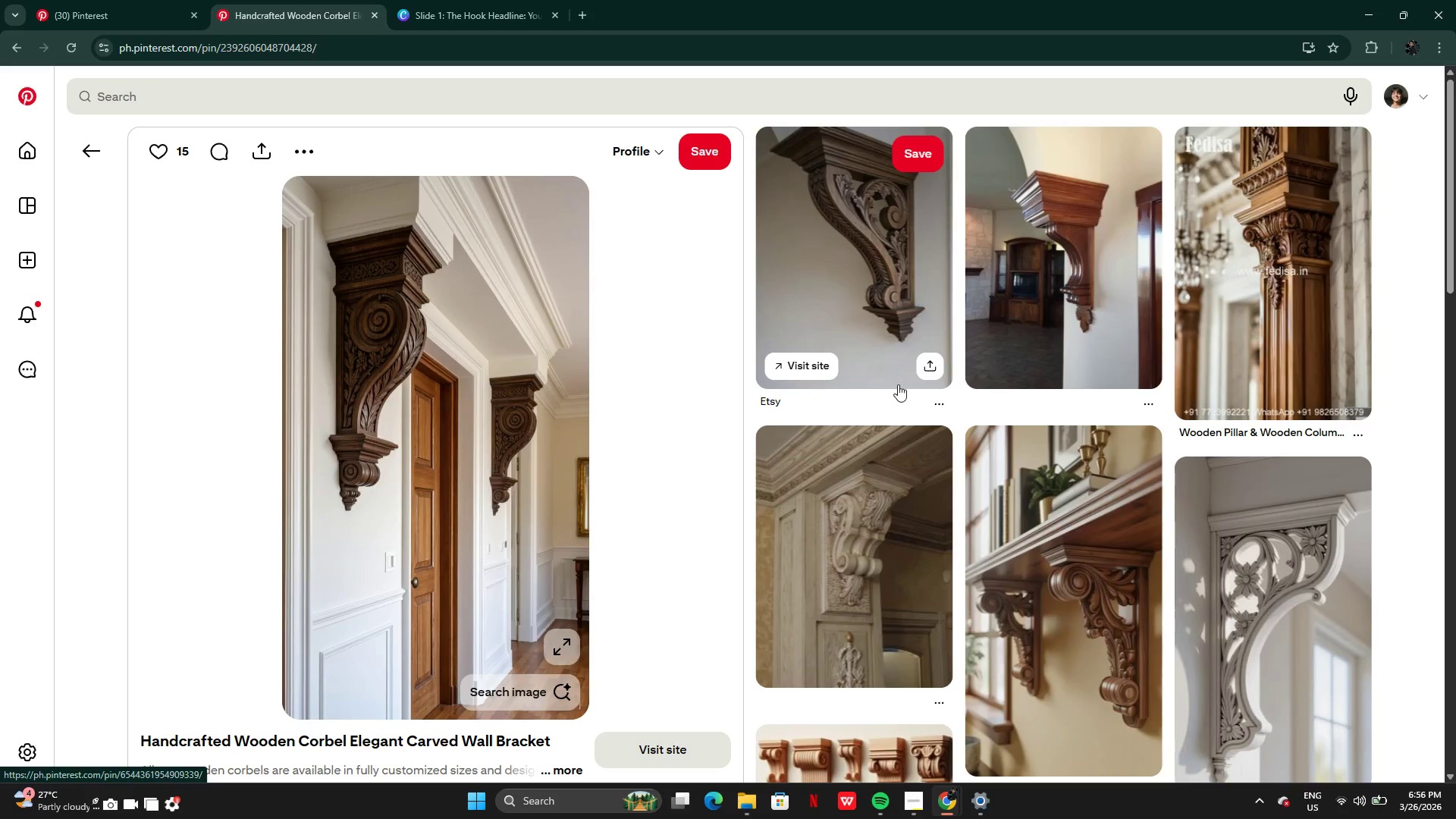 
wait(5.07)
 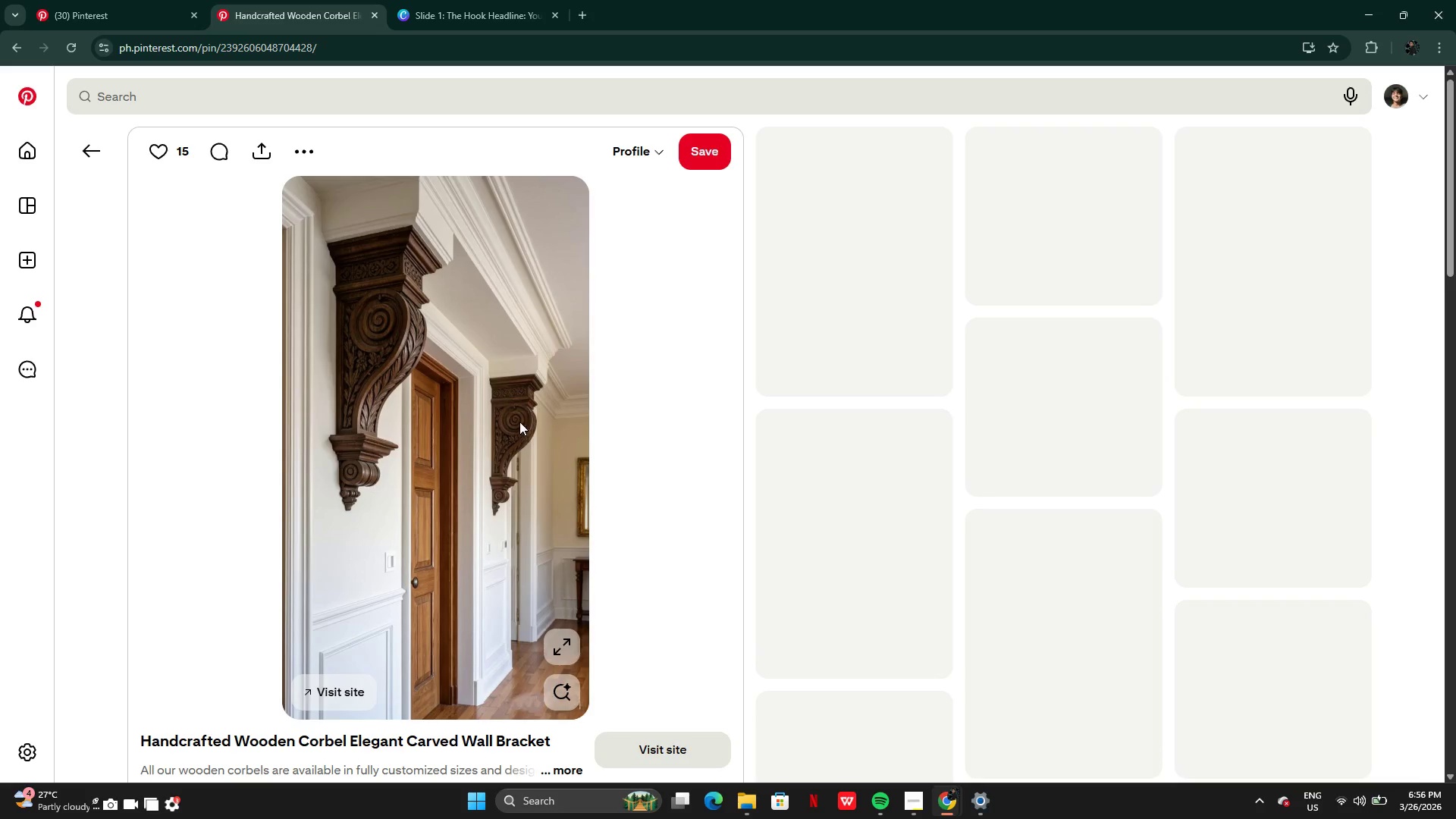 
mouse_move([1127, 597])
 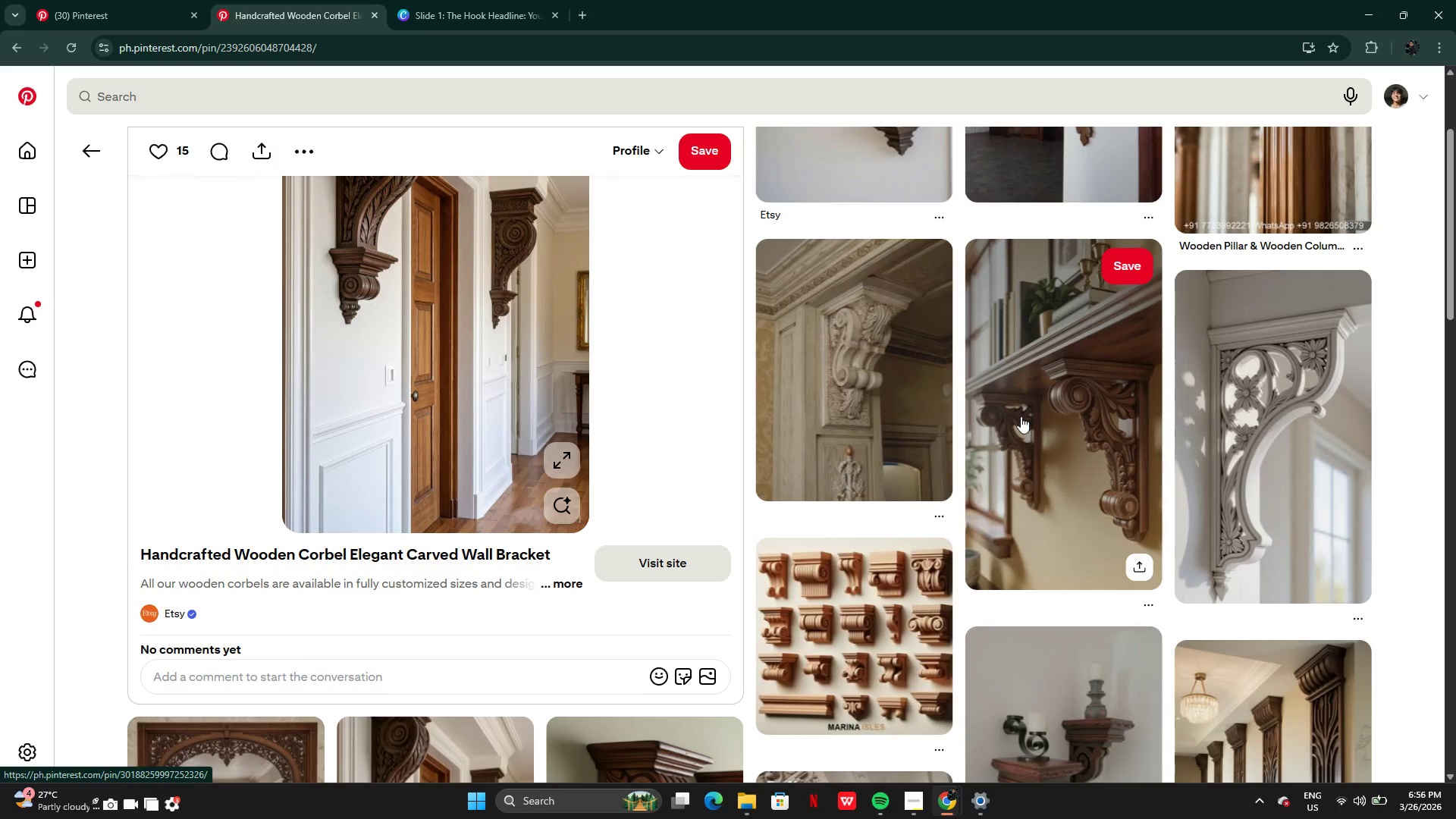 
left_click([1023, 416])
 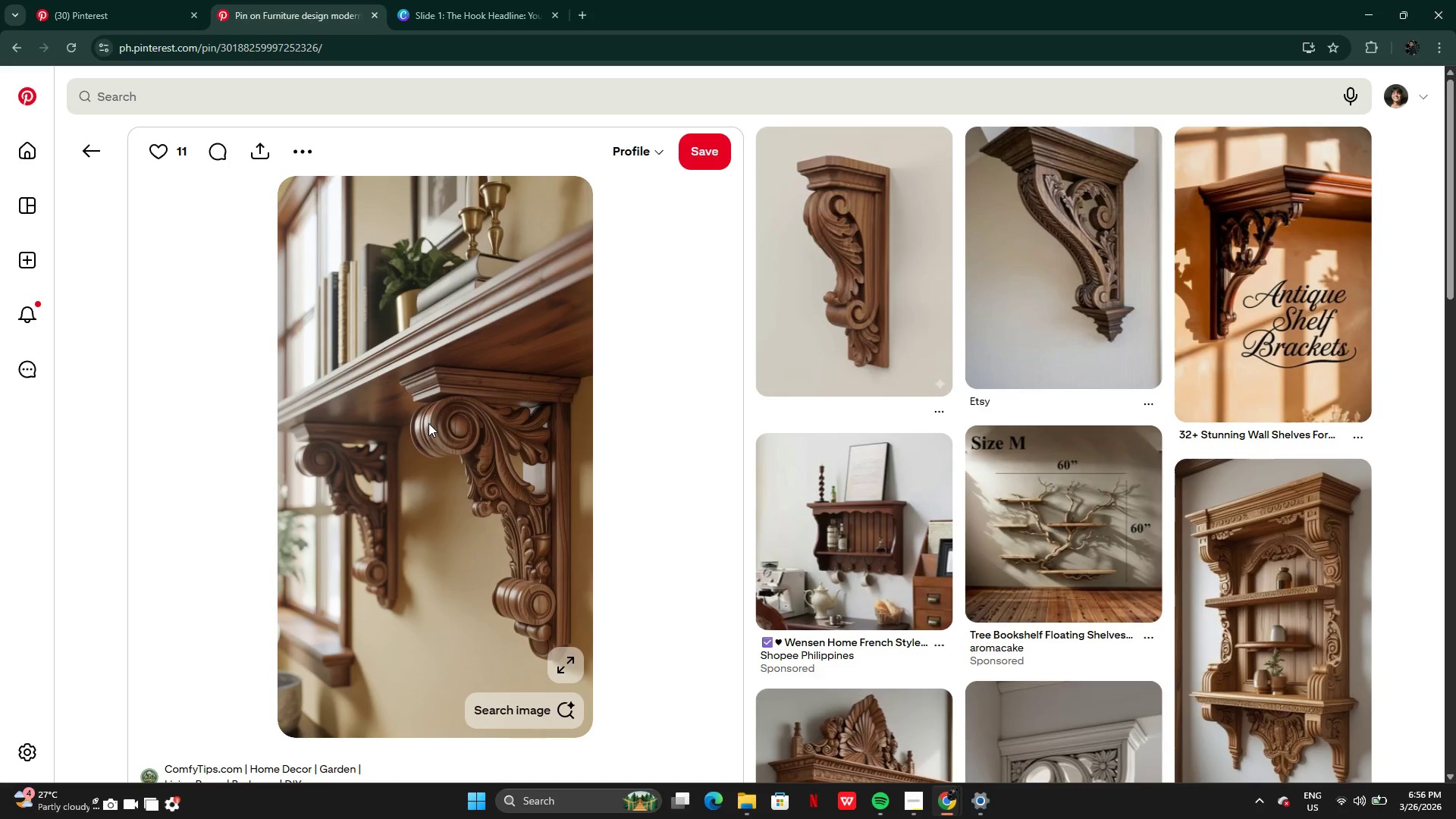 
wait(6.81)
 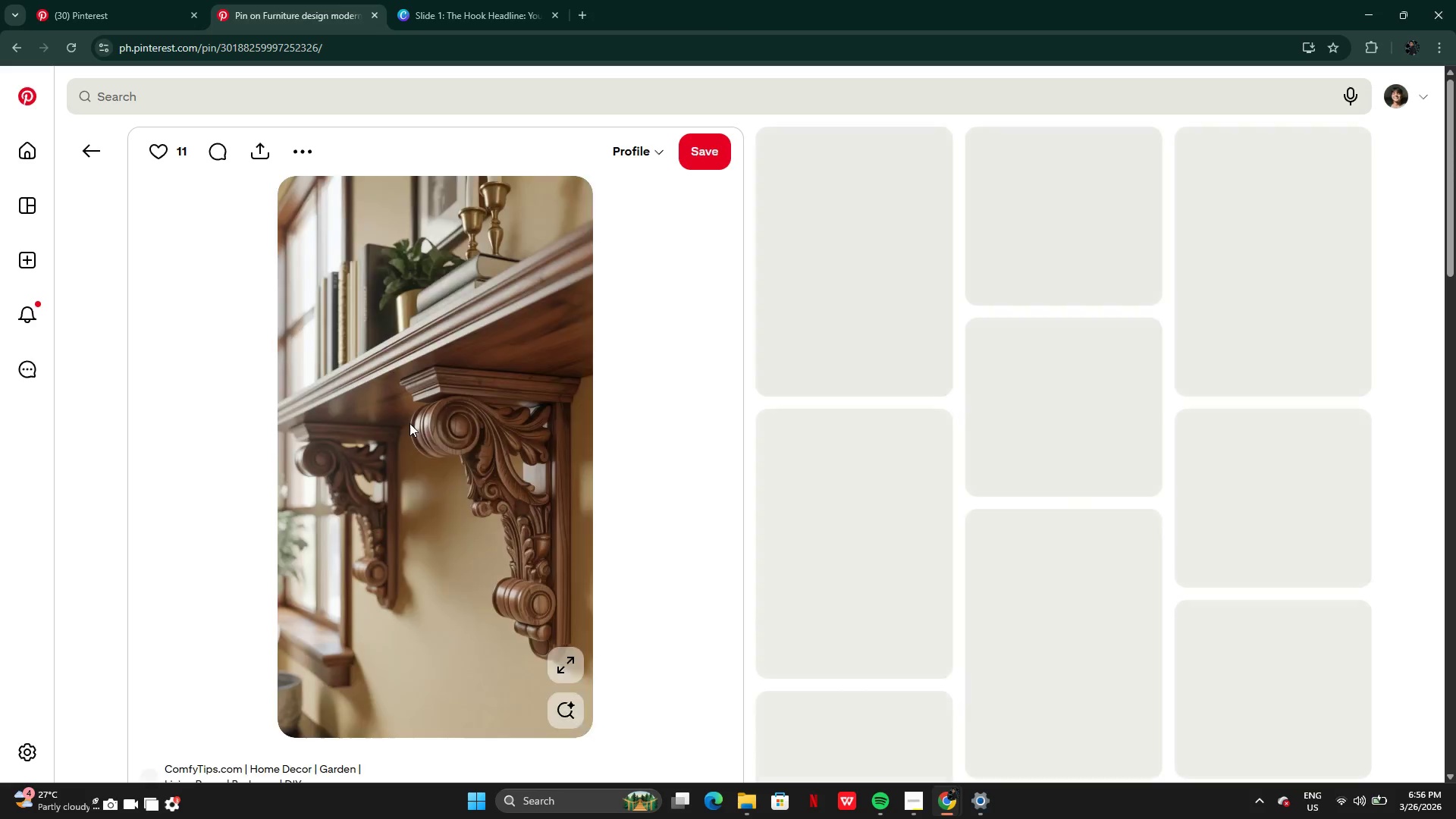 
right_click([428, 423])
 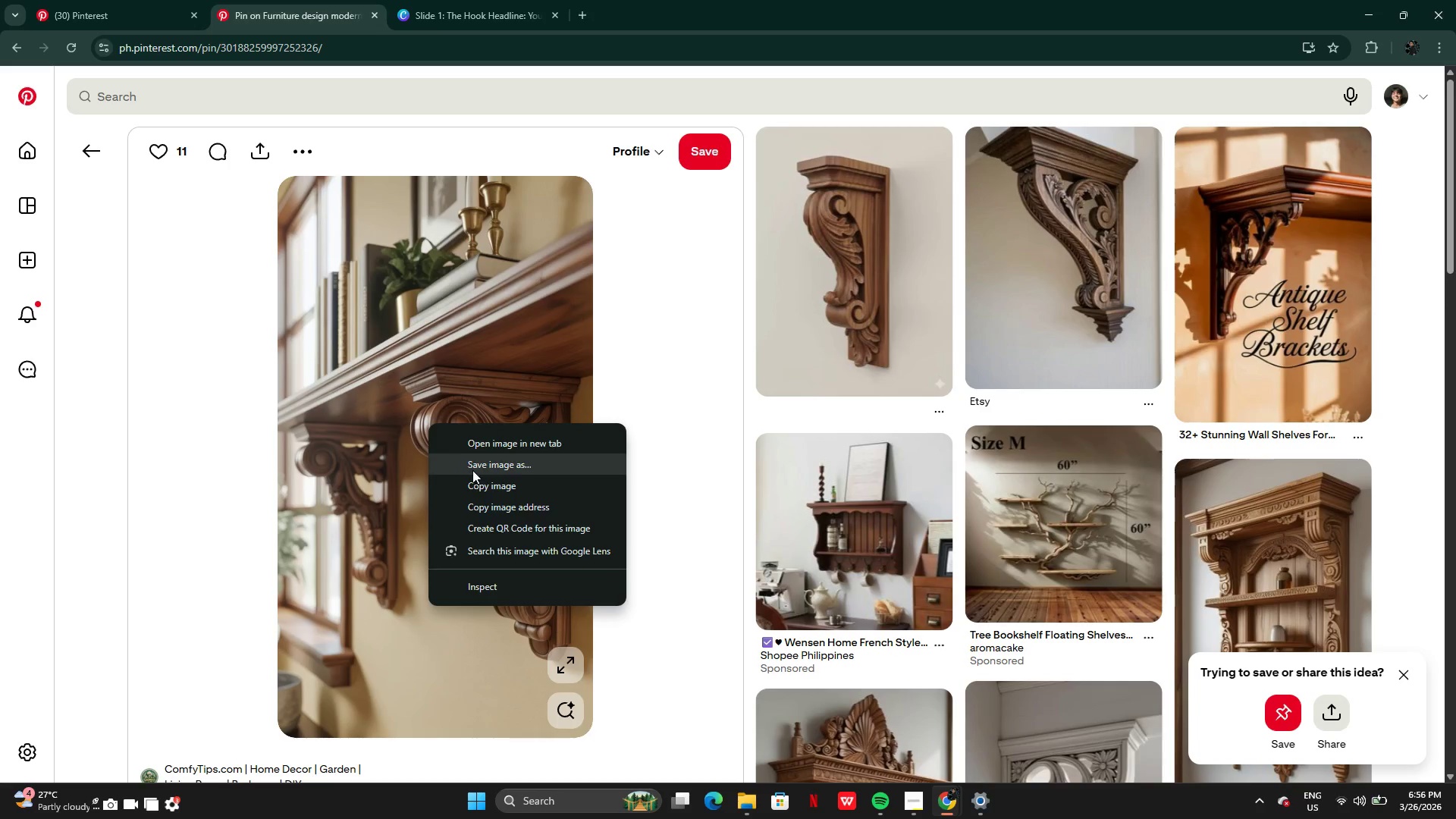 
left_click([478, 479])
 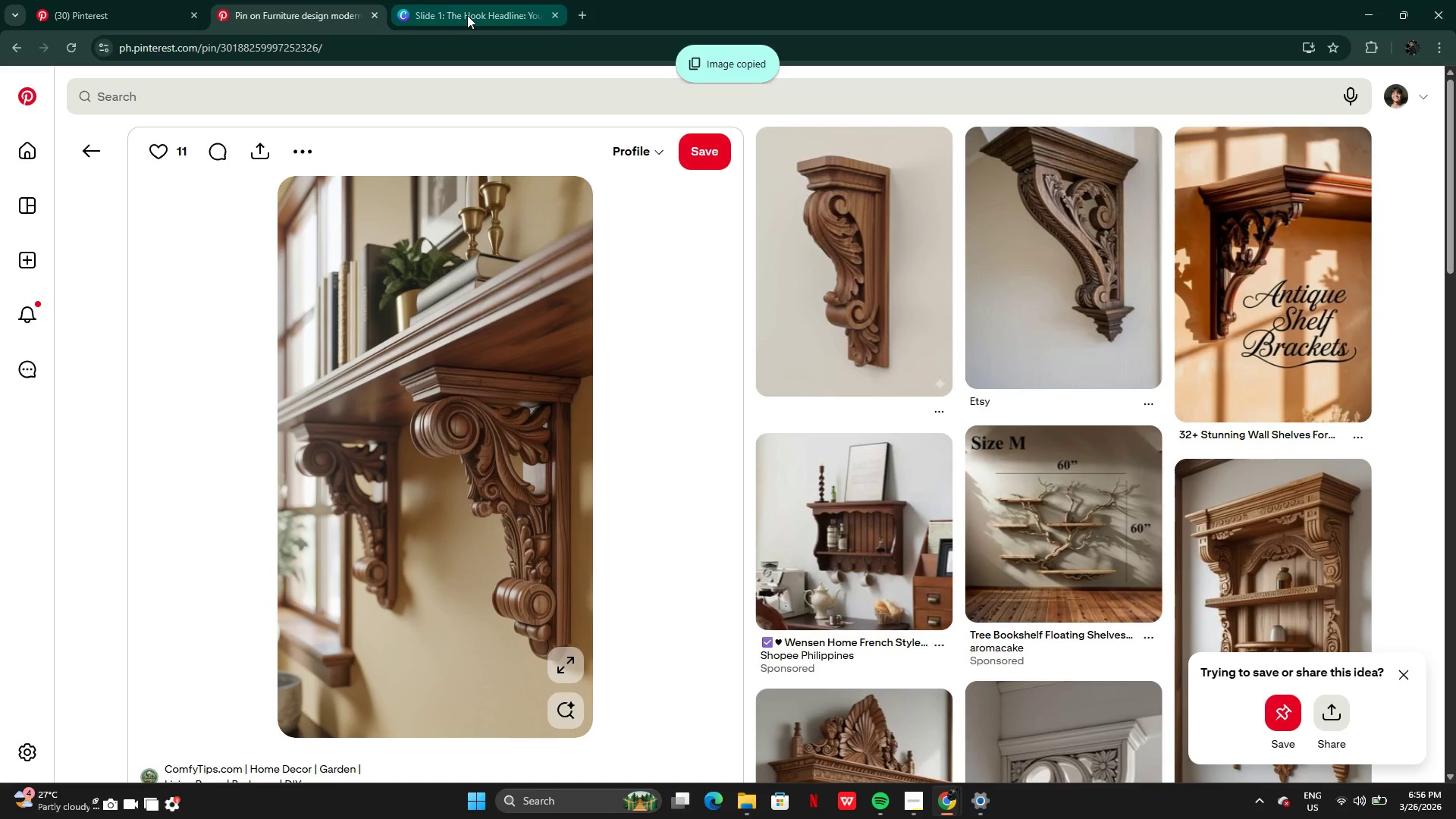 
left_click([467, 17])
 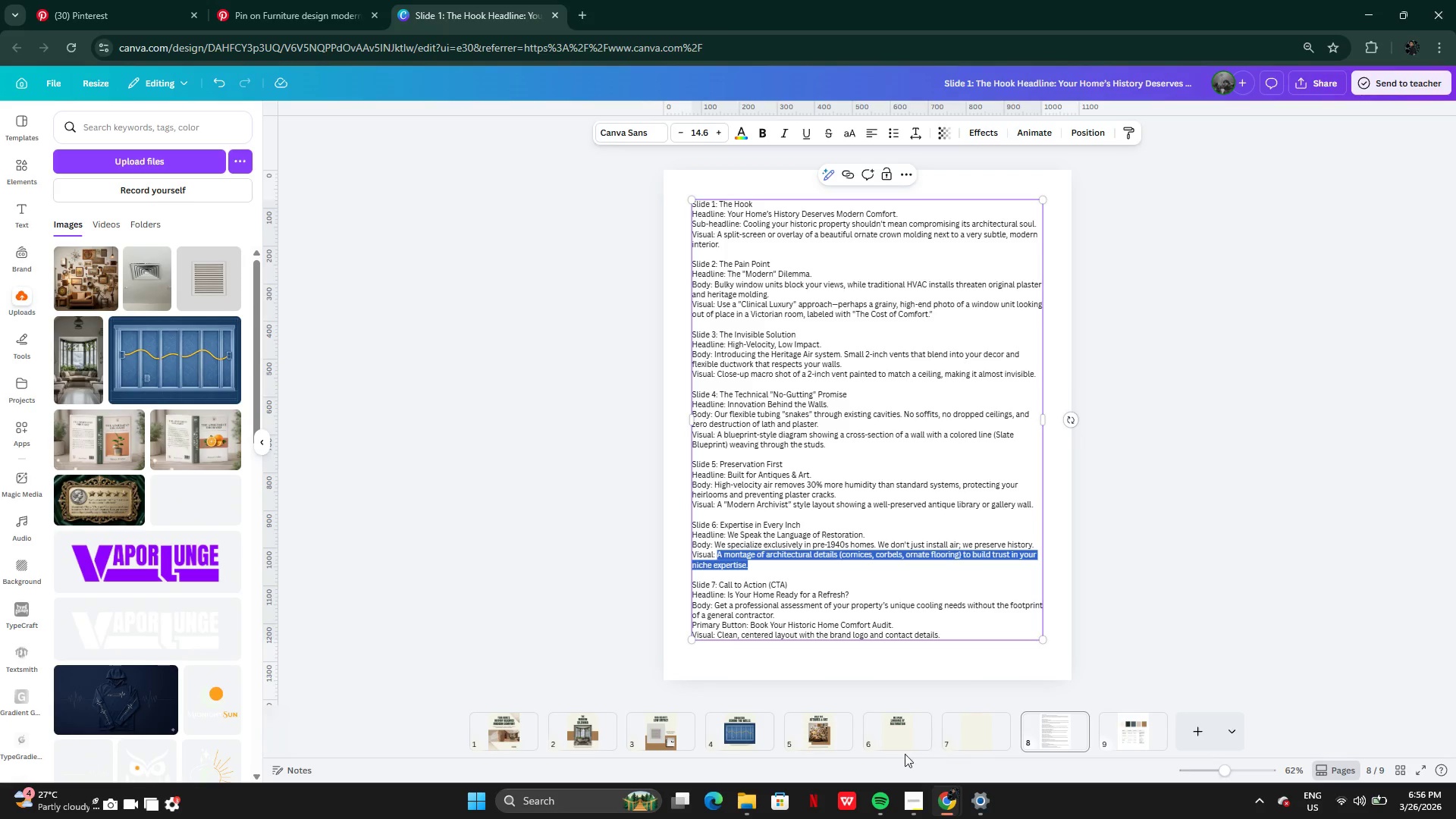 
left_click([901, 748])
 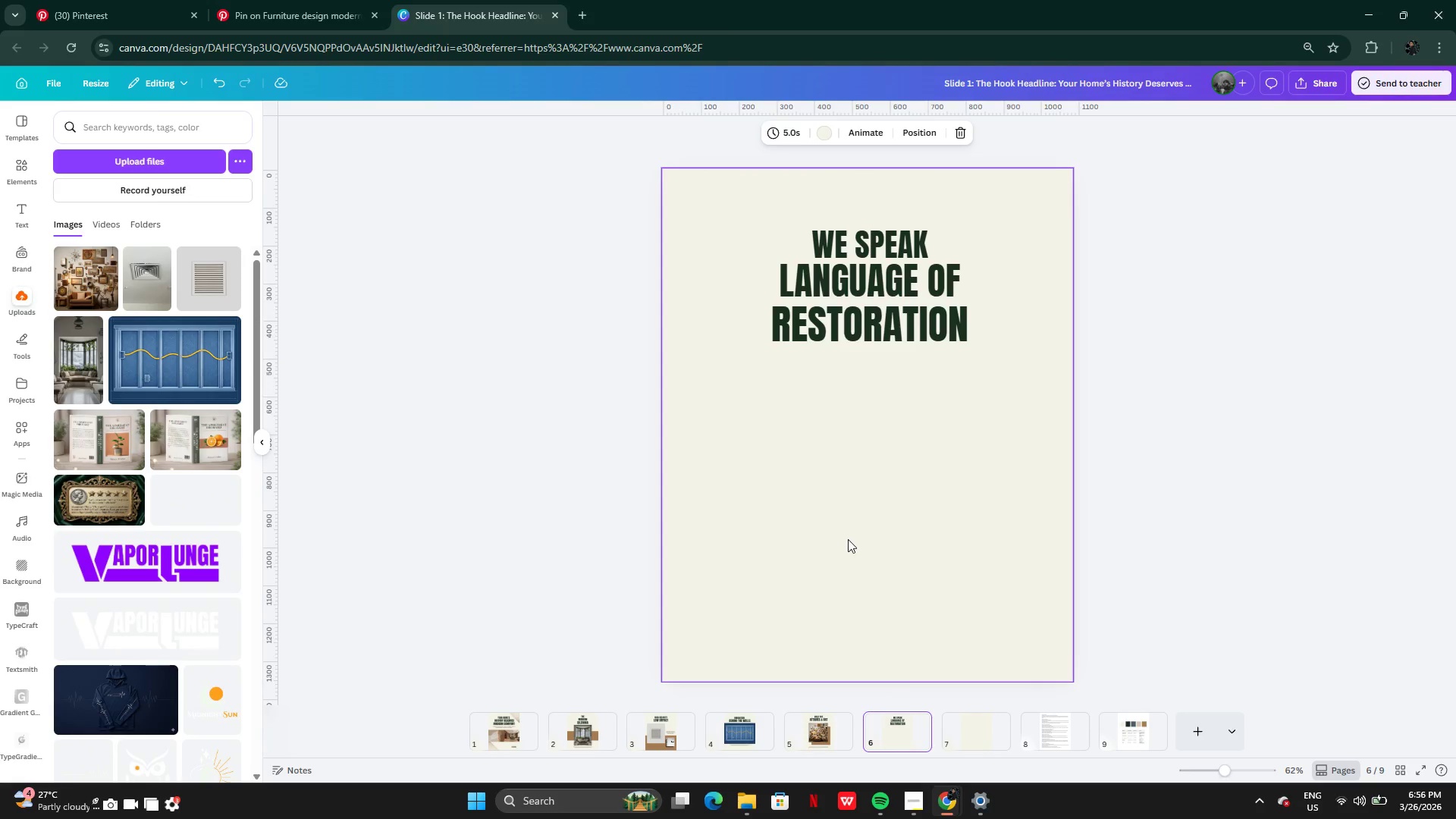 
left_click([848, 539])
 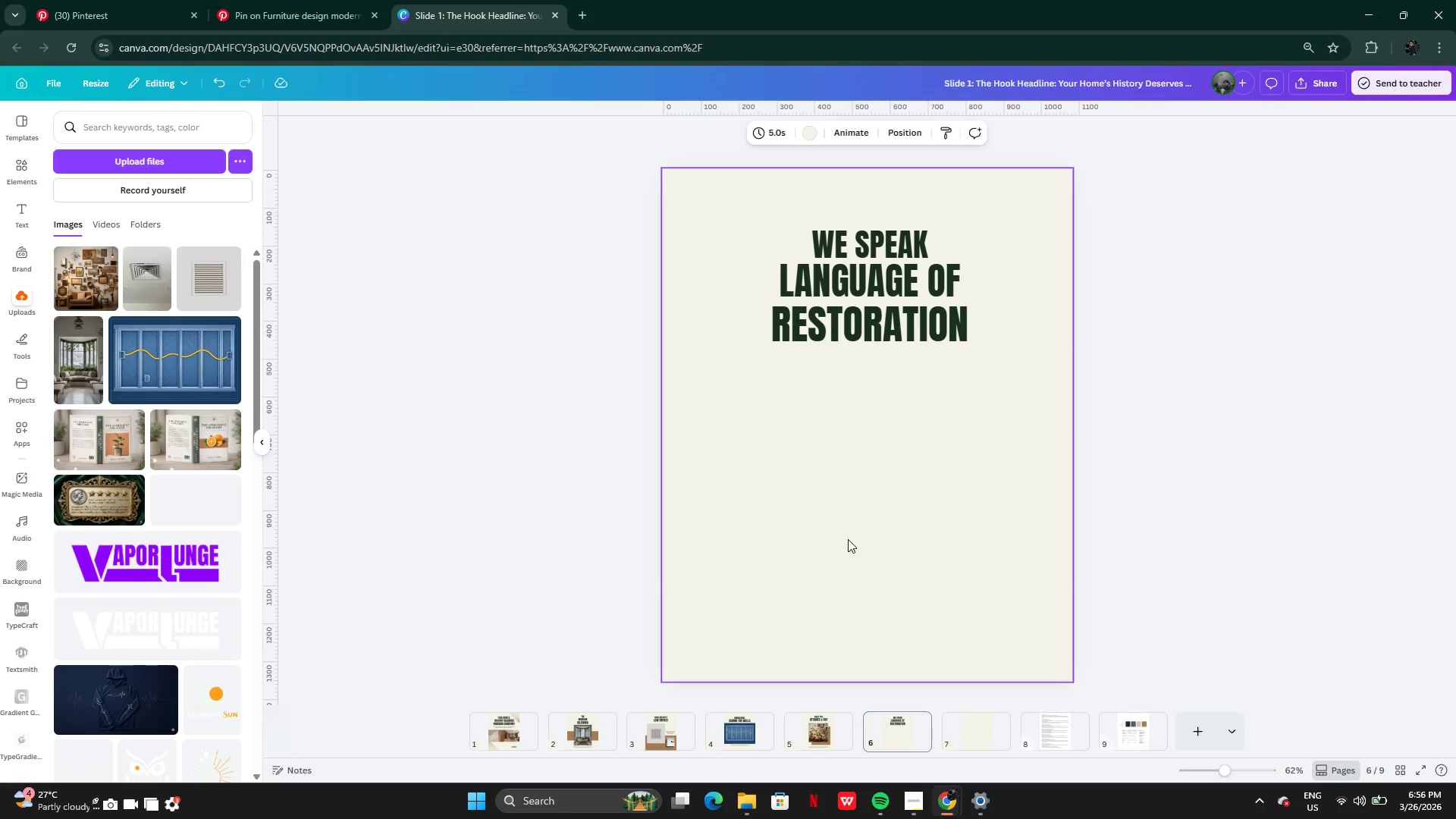 
key(Control+C)
 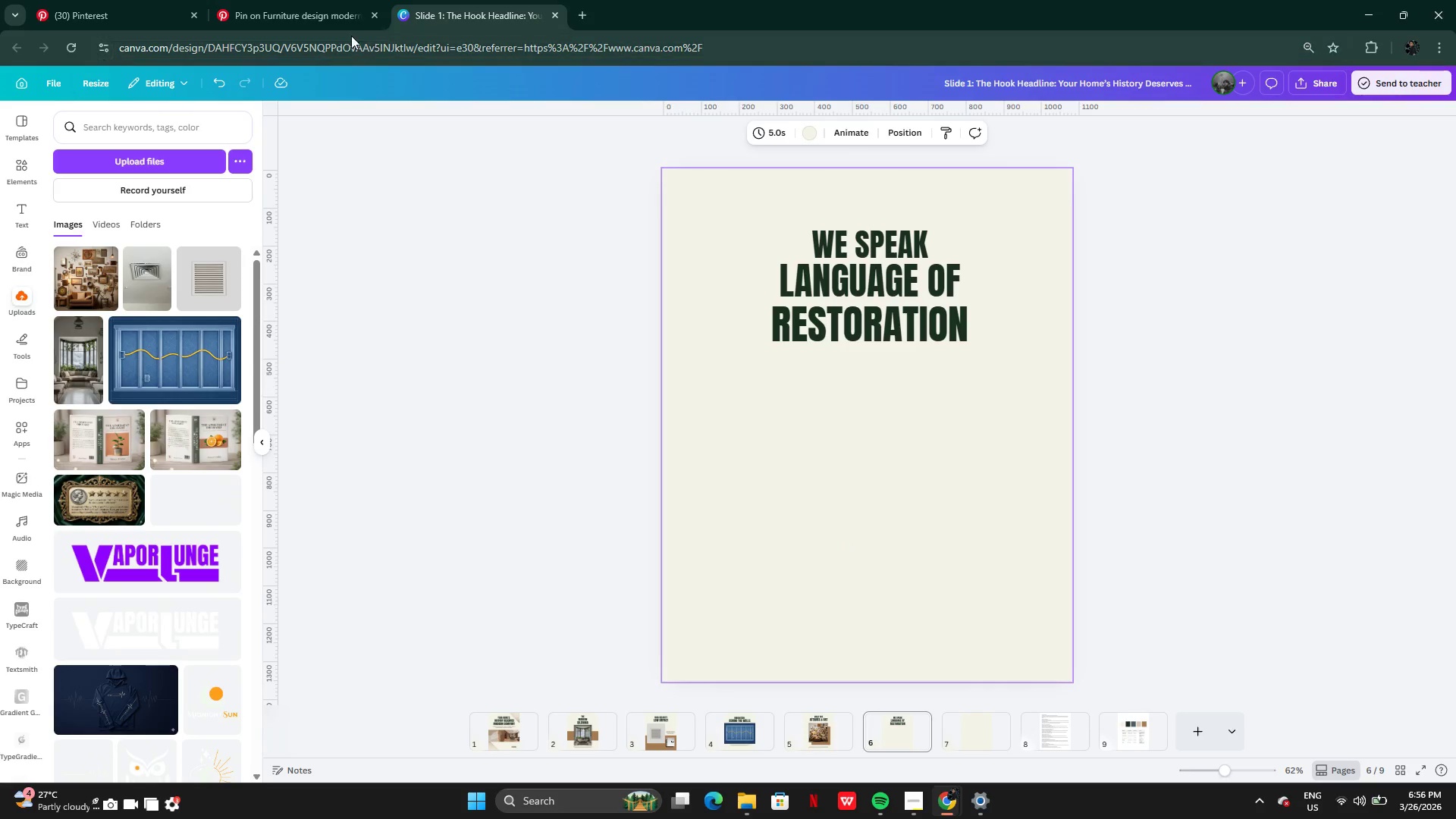 
left_click([279, 10])
 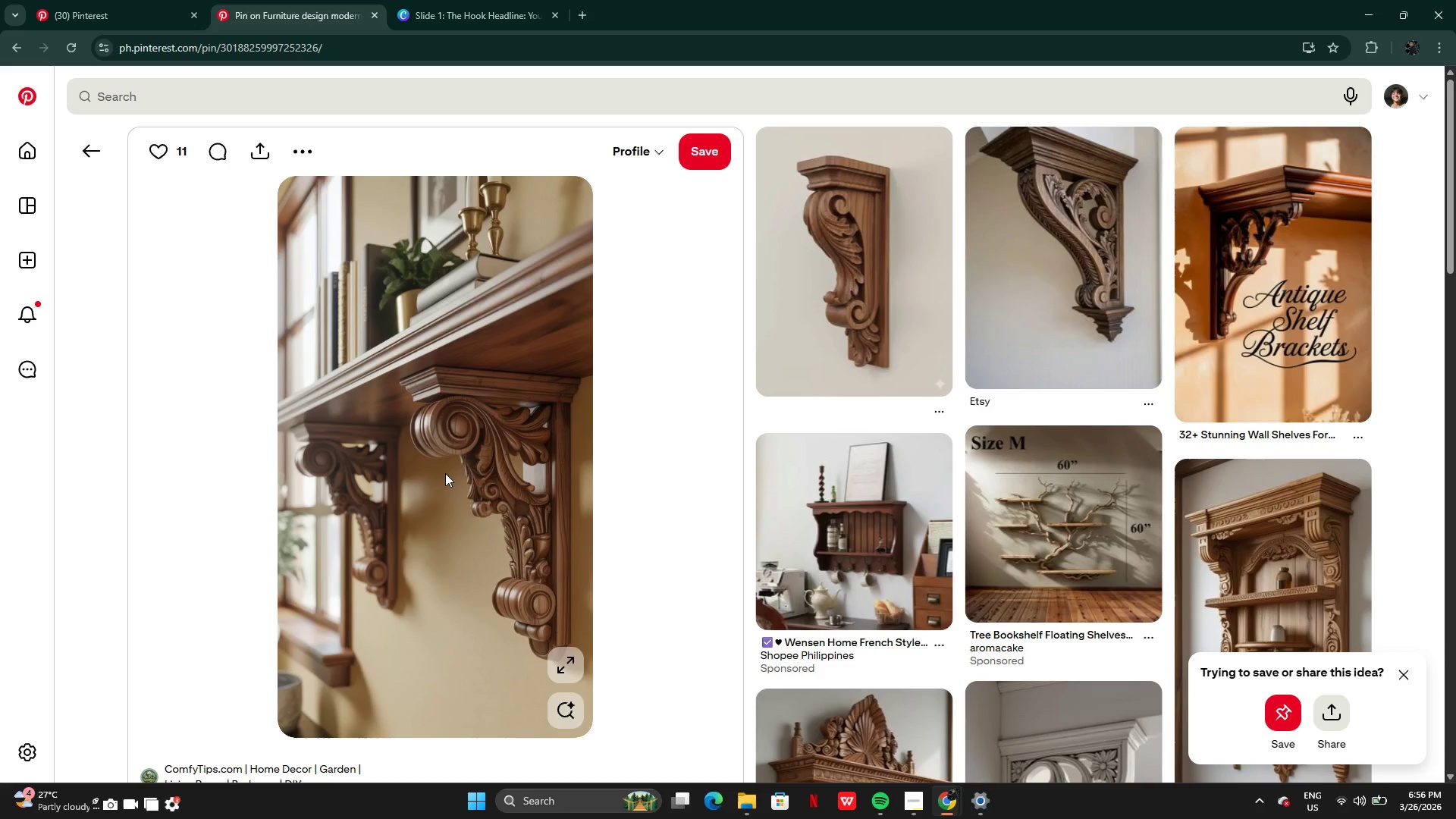 
right_click([445, 473])
 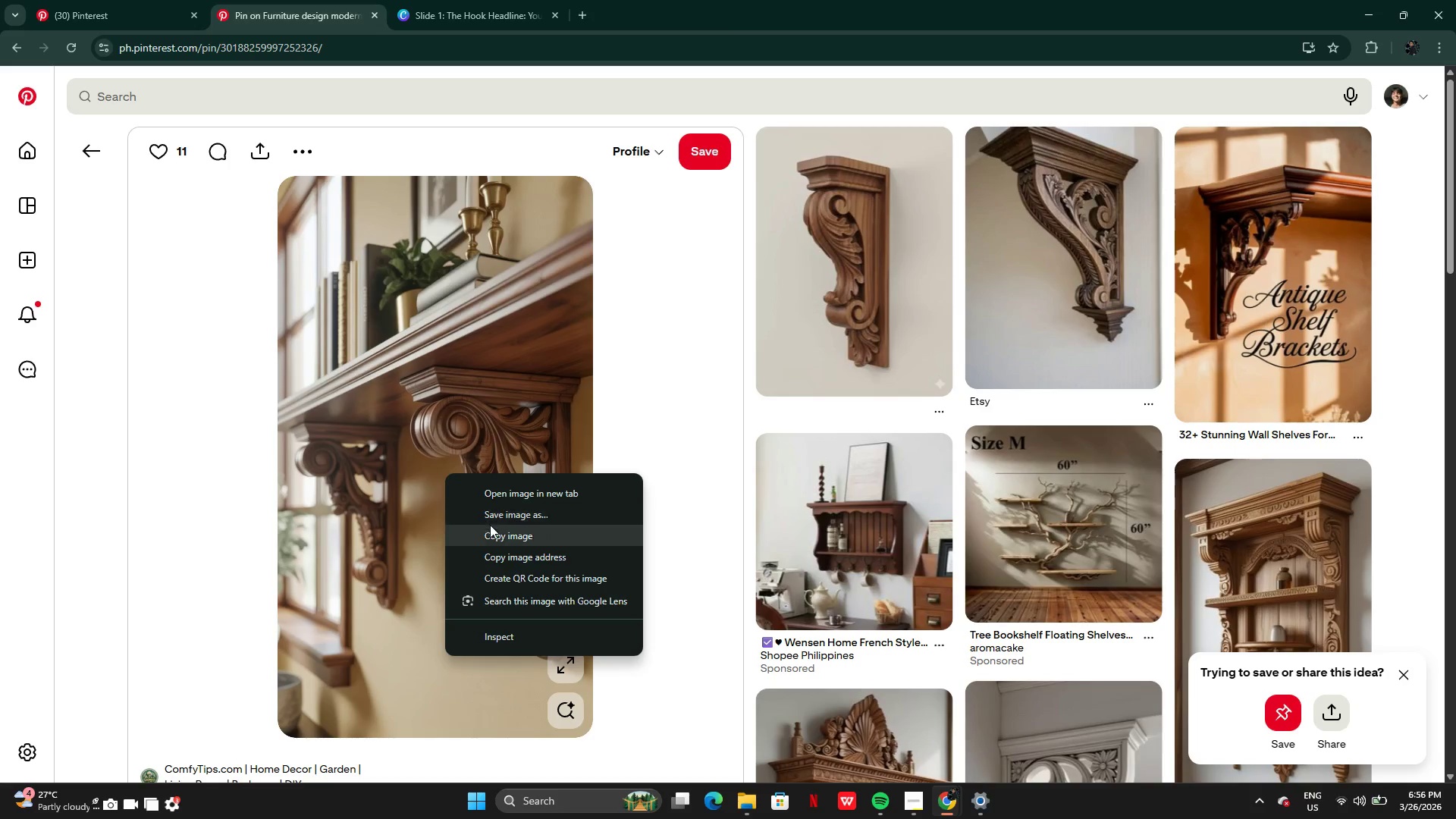 
left_click([492, 529])
 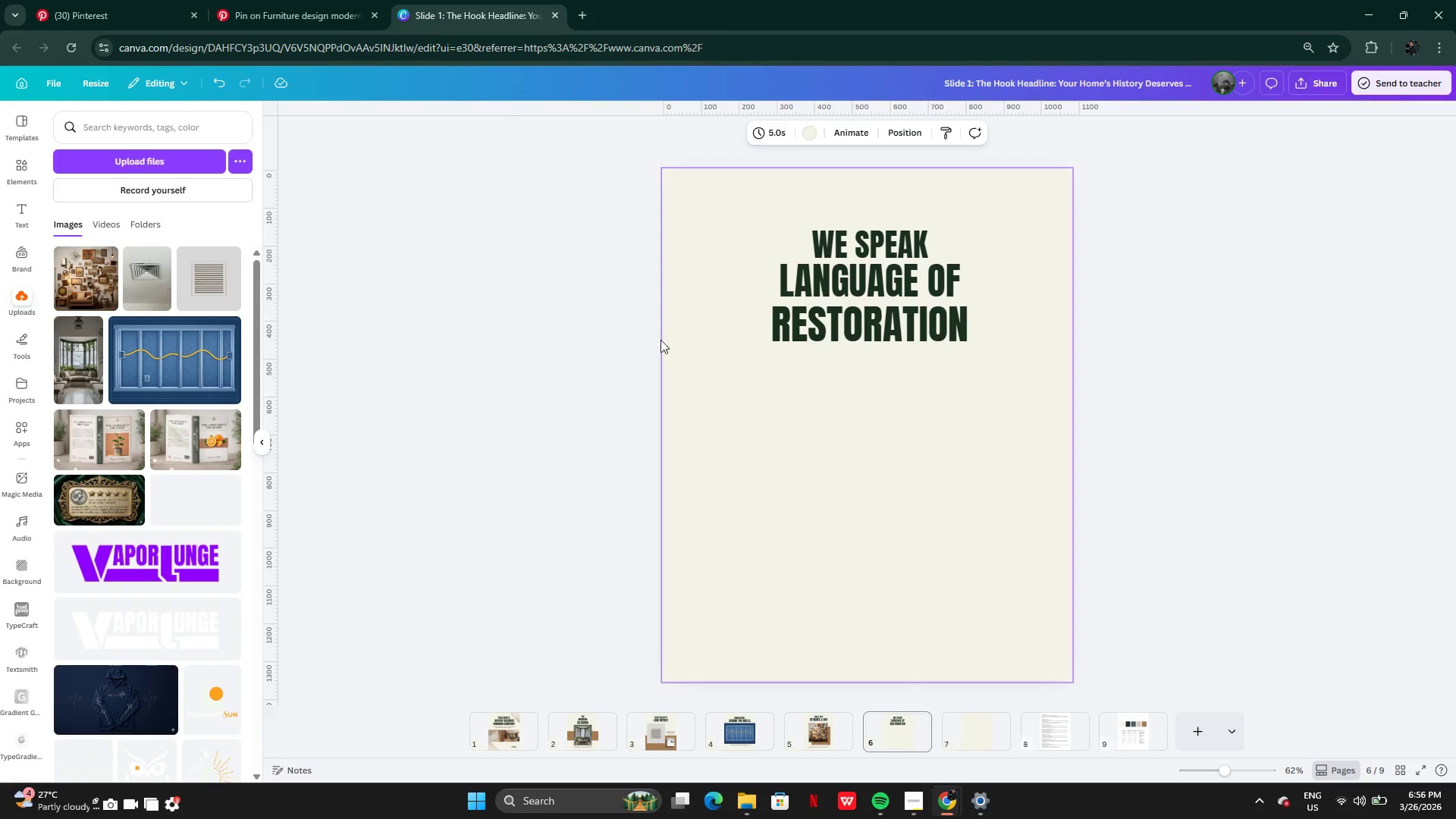 
double_click([839, 572])
 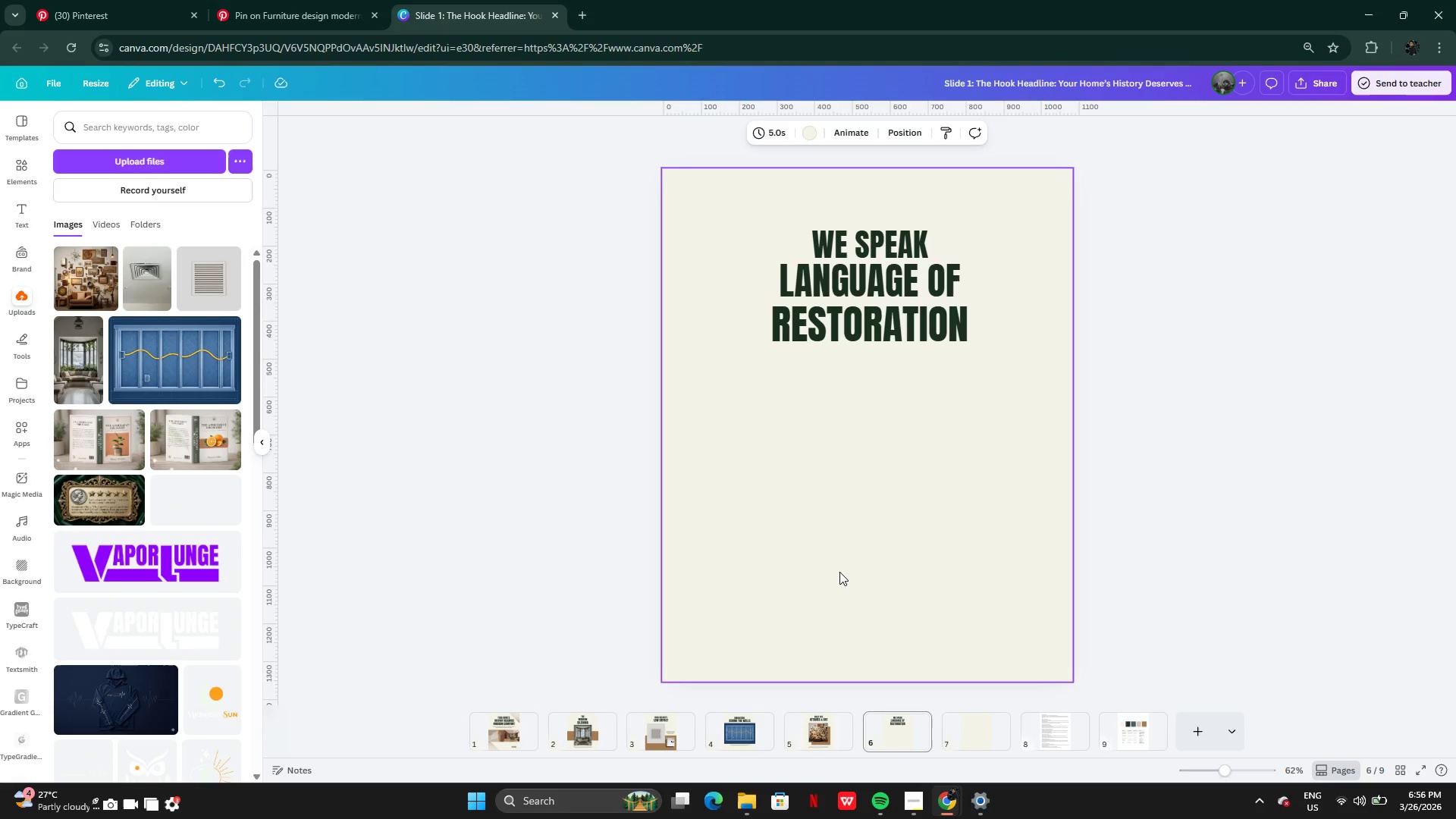 
key(Control+V)
 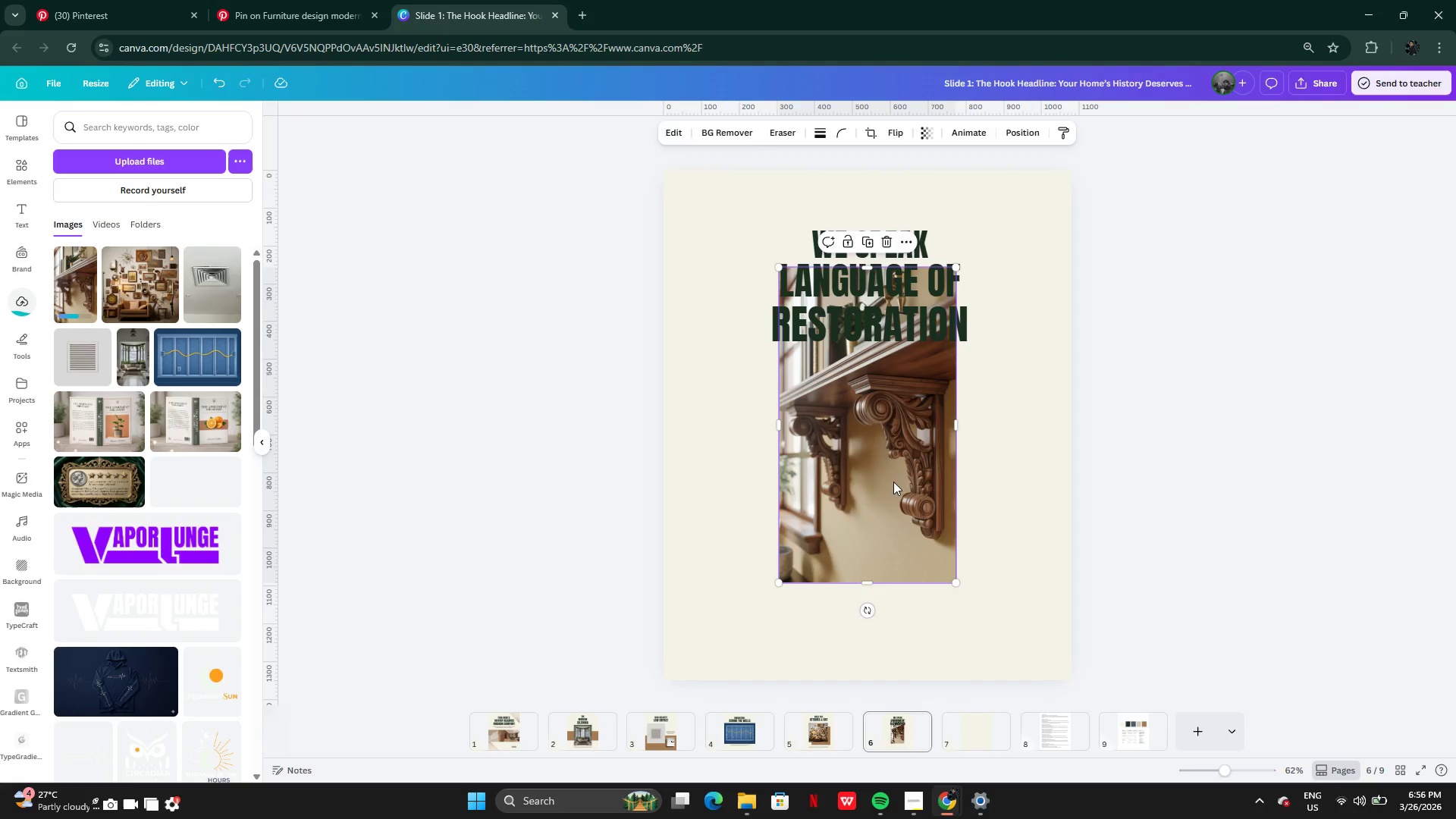 
left_click_drag(start_coordinate=[893, 468], to_coordinate=[853, 520])
 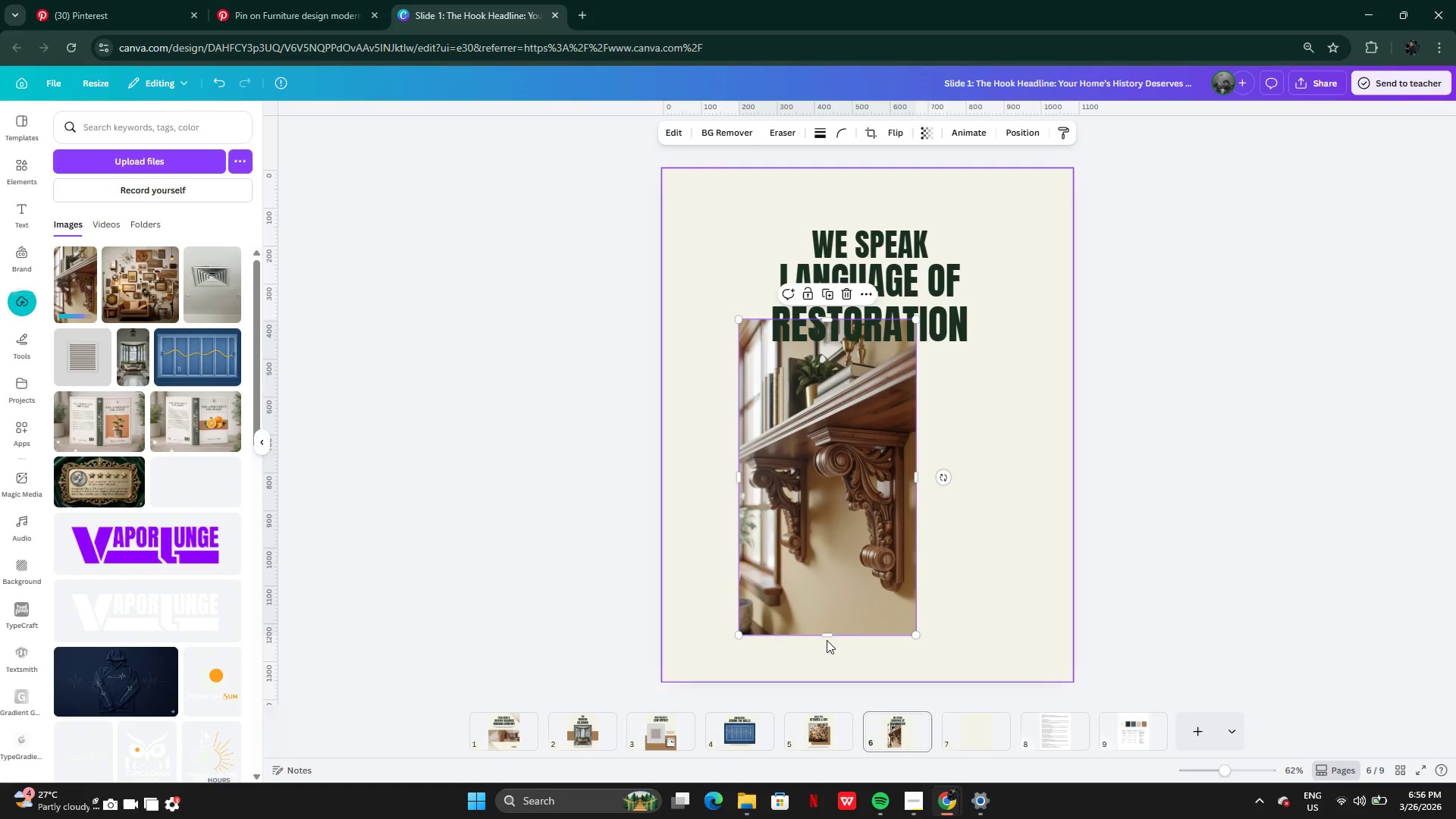 
left_click_drag(start_coordinate=[827, 637], to_coordinate=[829, 609])
 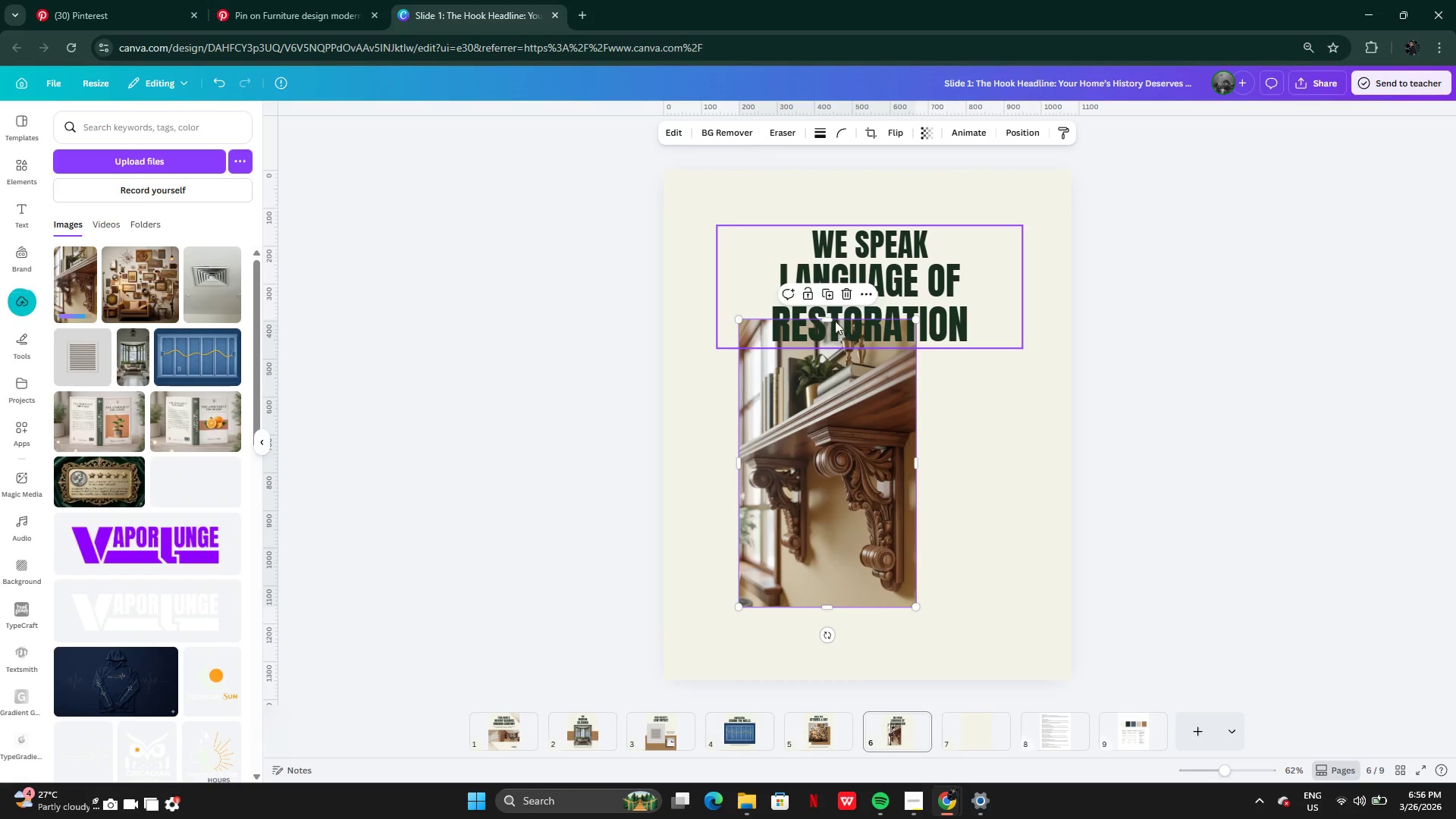 
left_click_drag(start_coordinate=[832, 319], to_coordinate=[839, 384])
 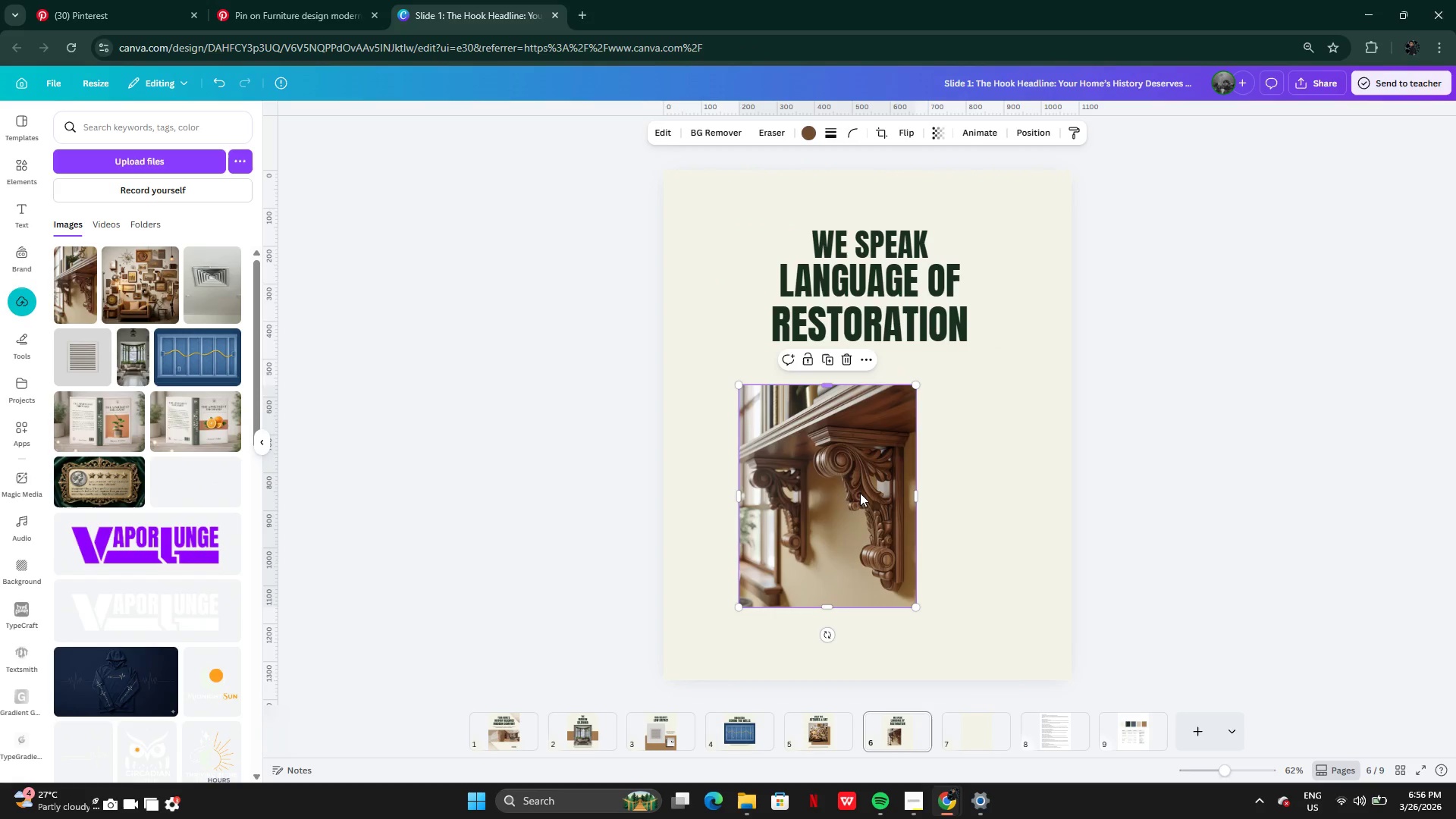 
left_click_drag(start_coordinate=[860, 494], to_coordinate=[833, 472])
 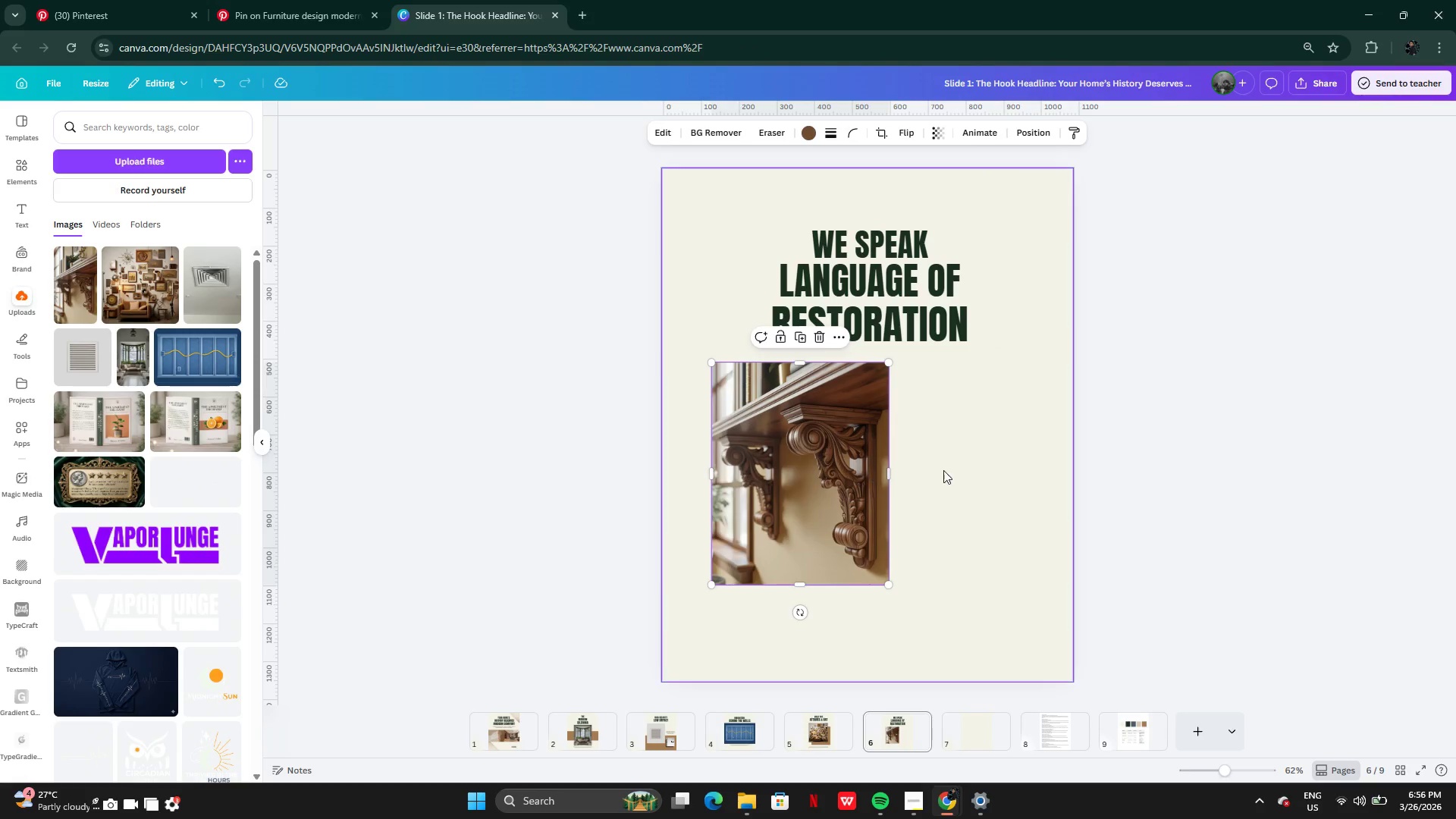 
left_click([952, 470])
 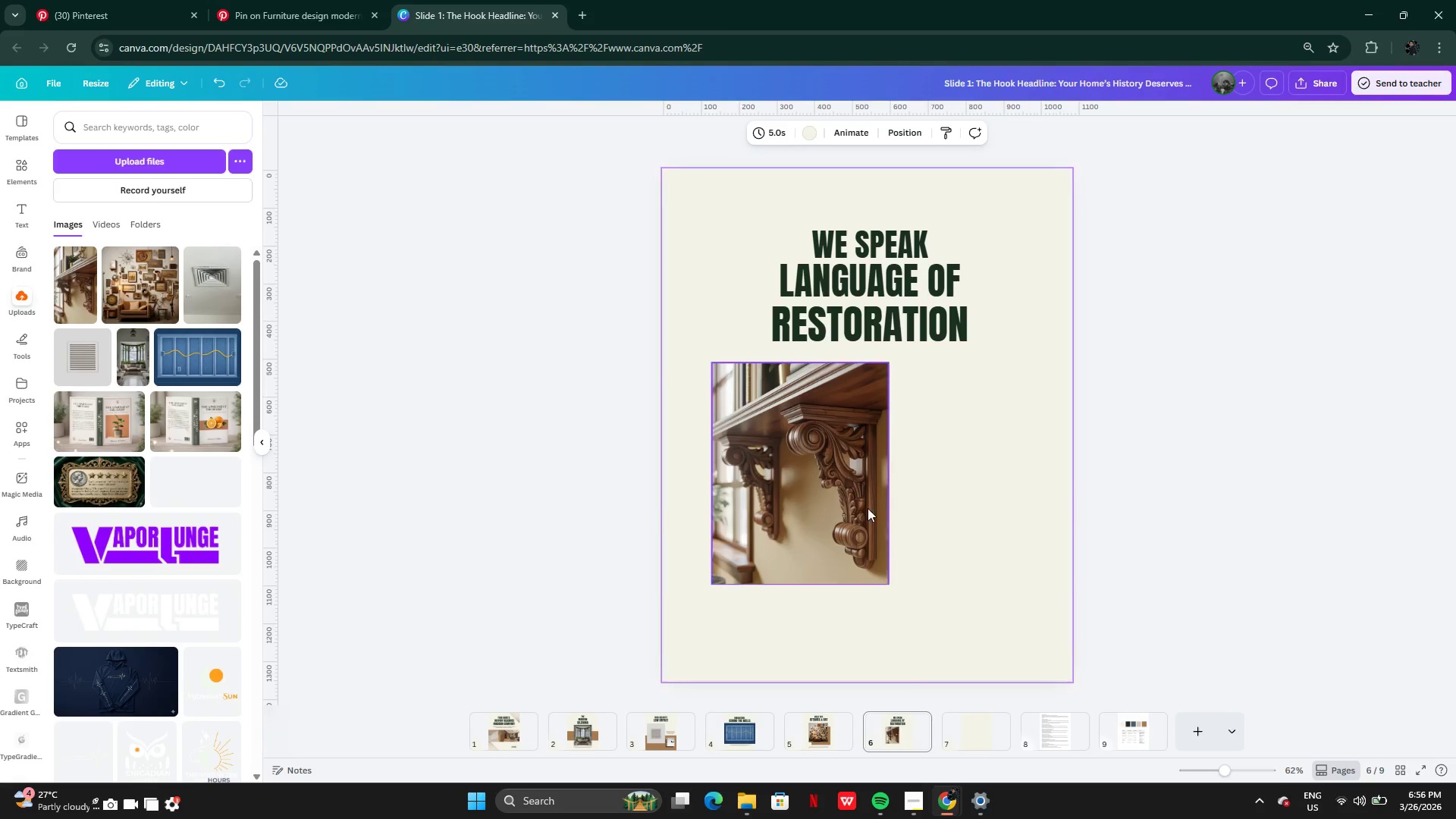 
left_click([855, 513])
 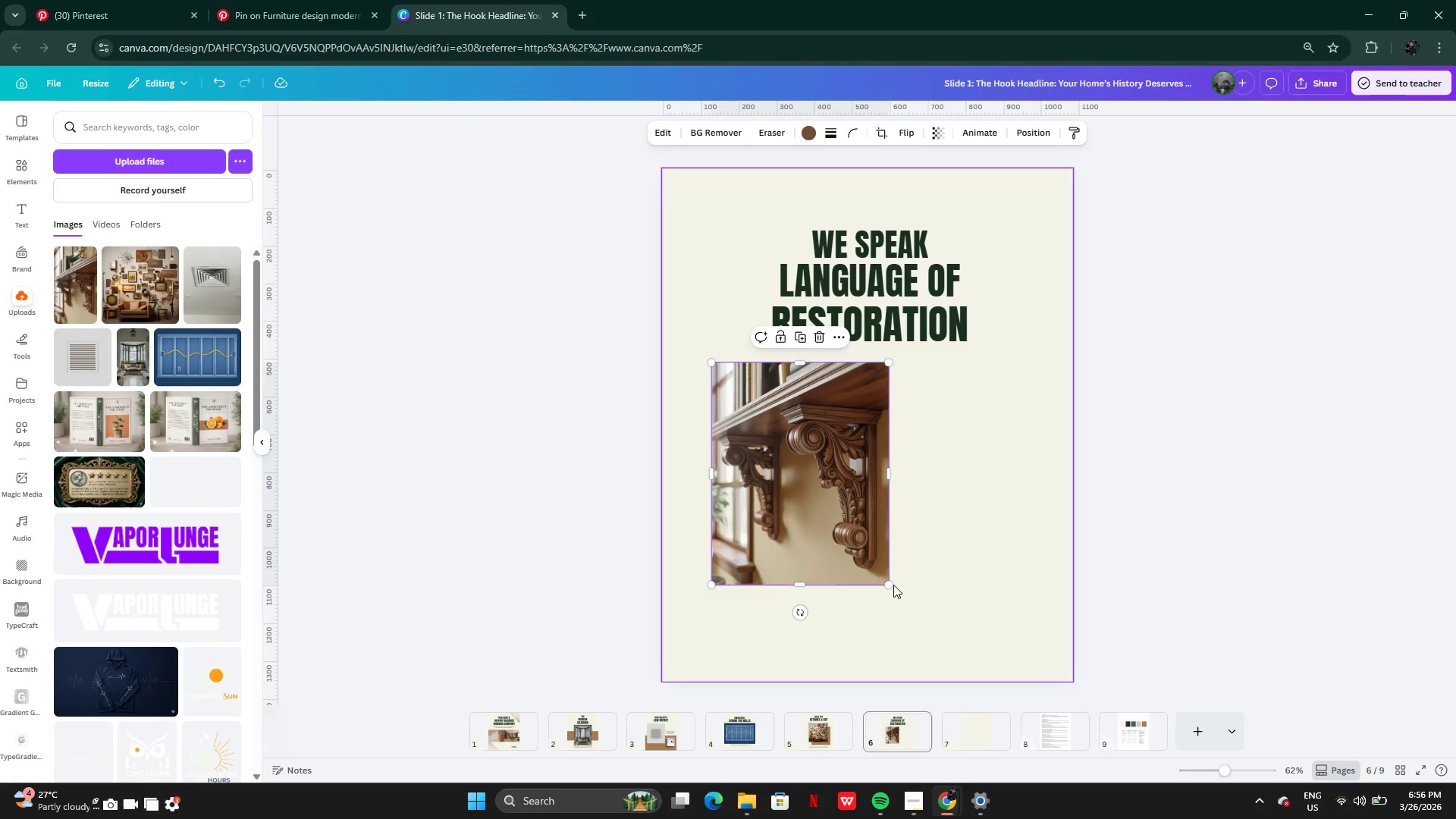 
left_click_drag(start_coordinate=[885, 585], to_coordinate=[866, 565])
 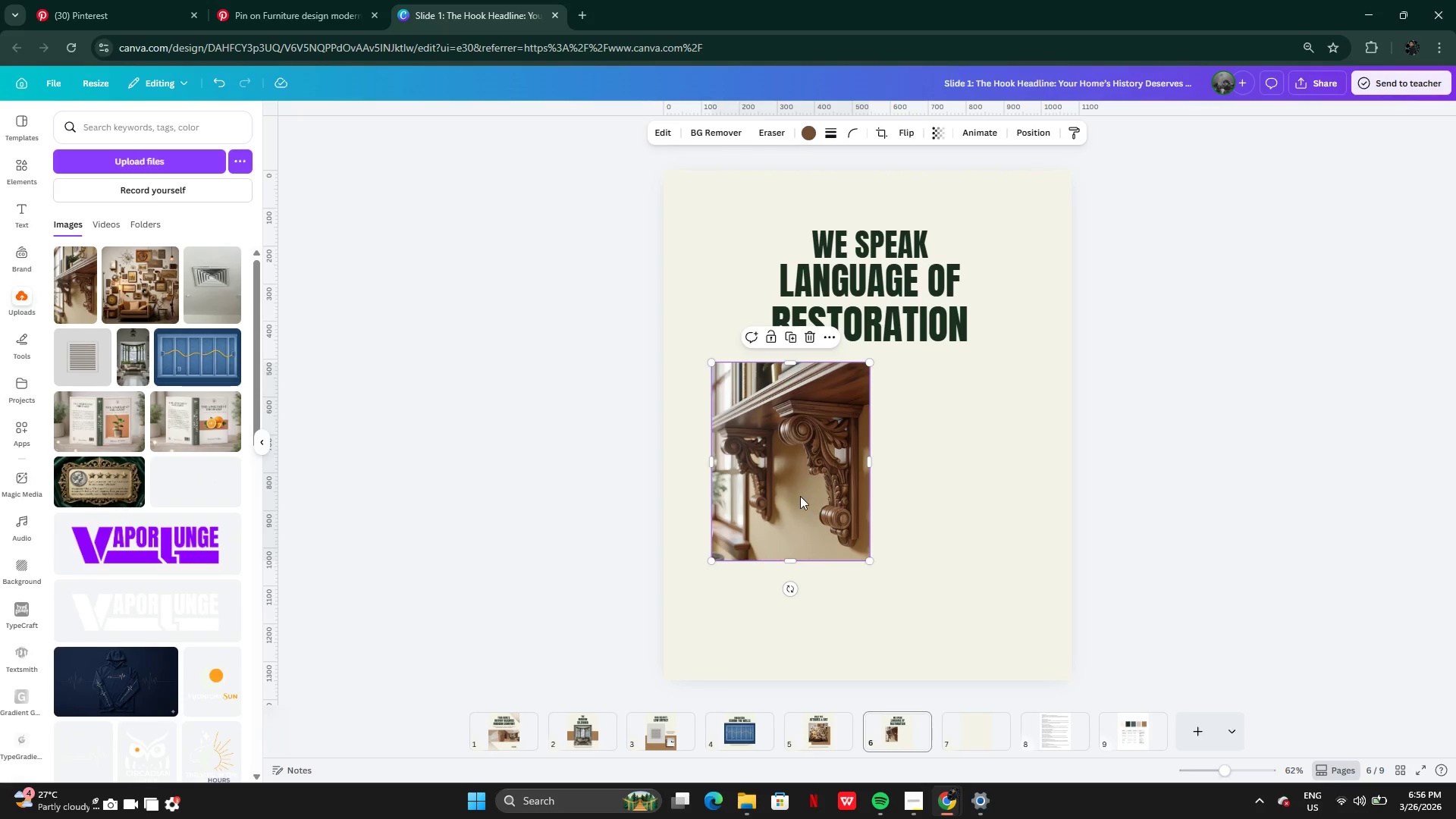 
left_click_drag(start_coordinate=[800, 496], to_coordinate=[792, 491])
 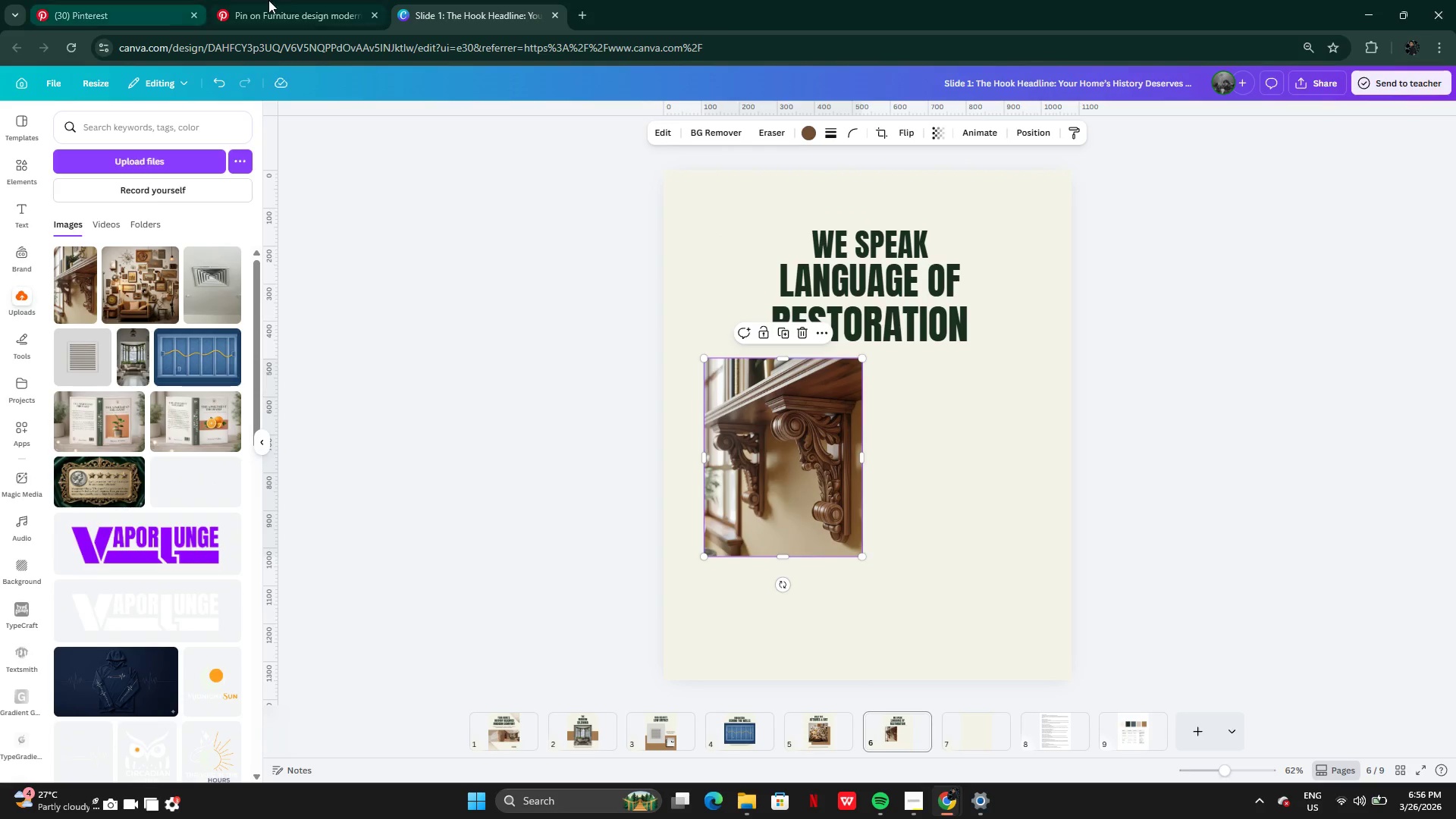 
left_click([286, 5])
 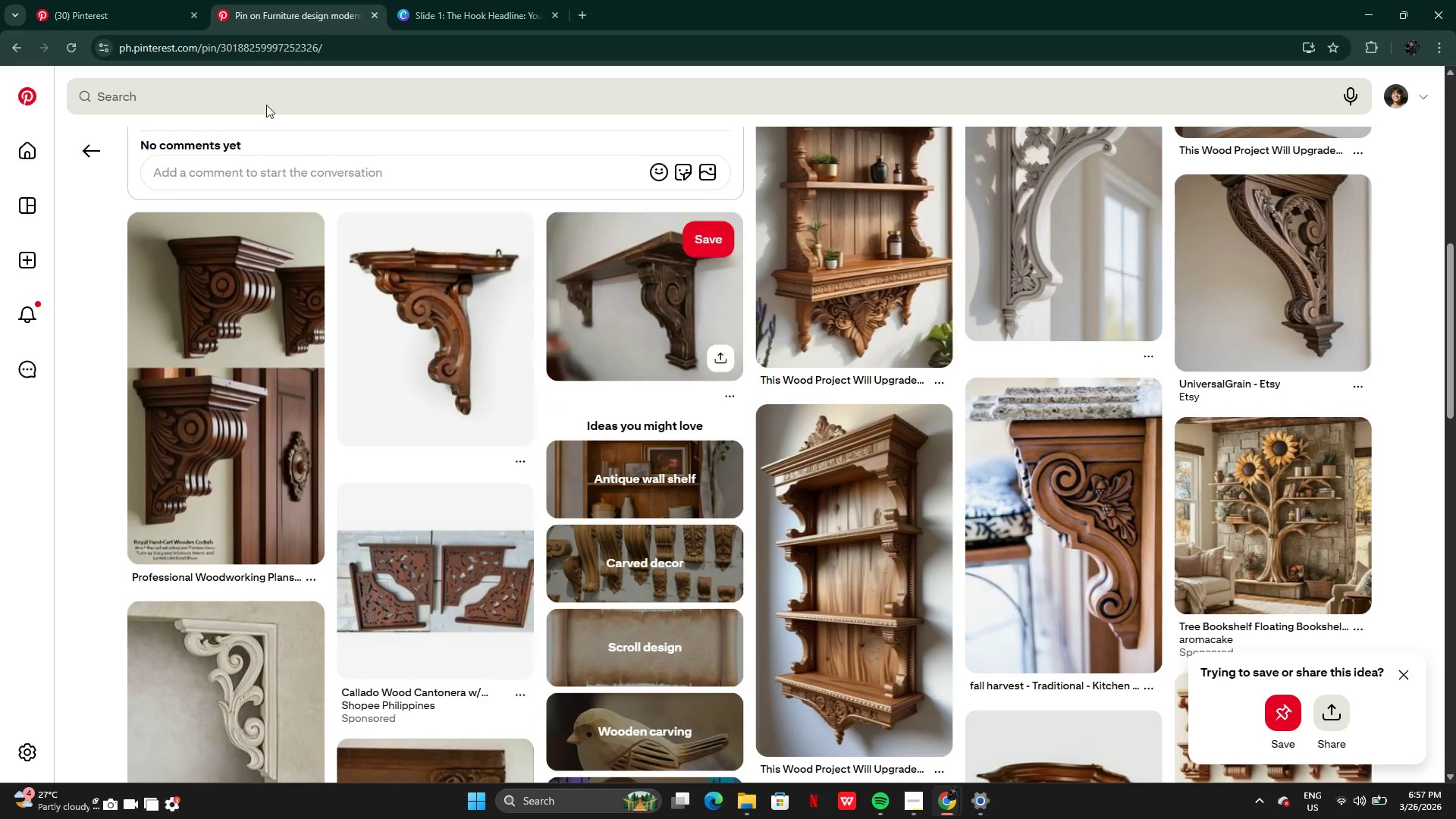 
left_click([100, 155])
 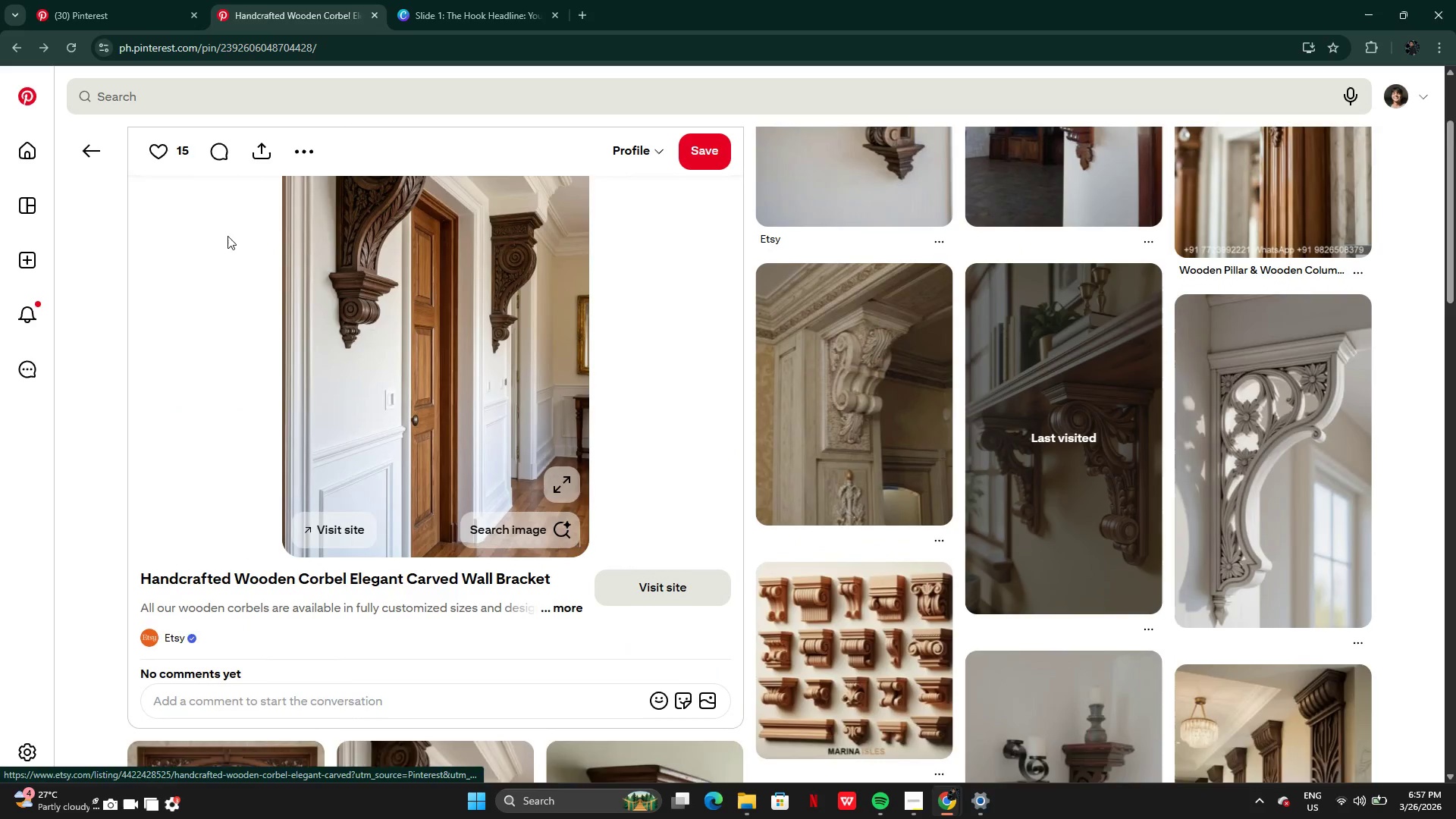 
left_click([105, 150])
 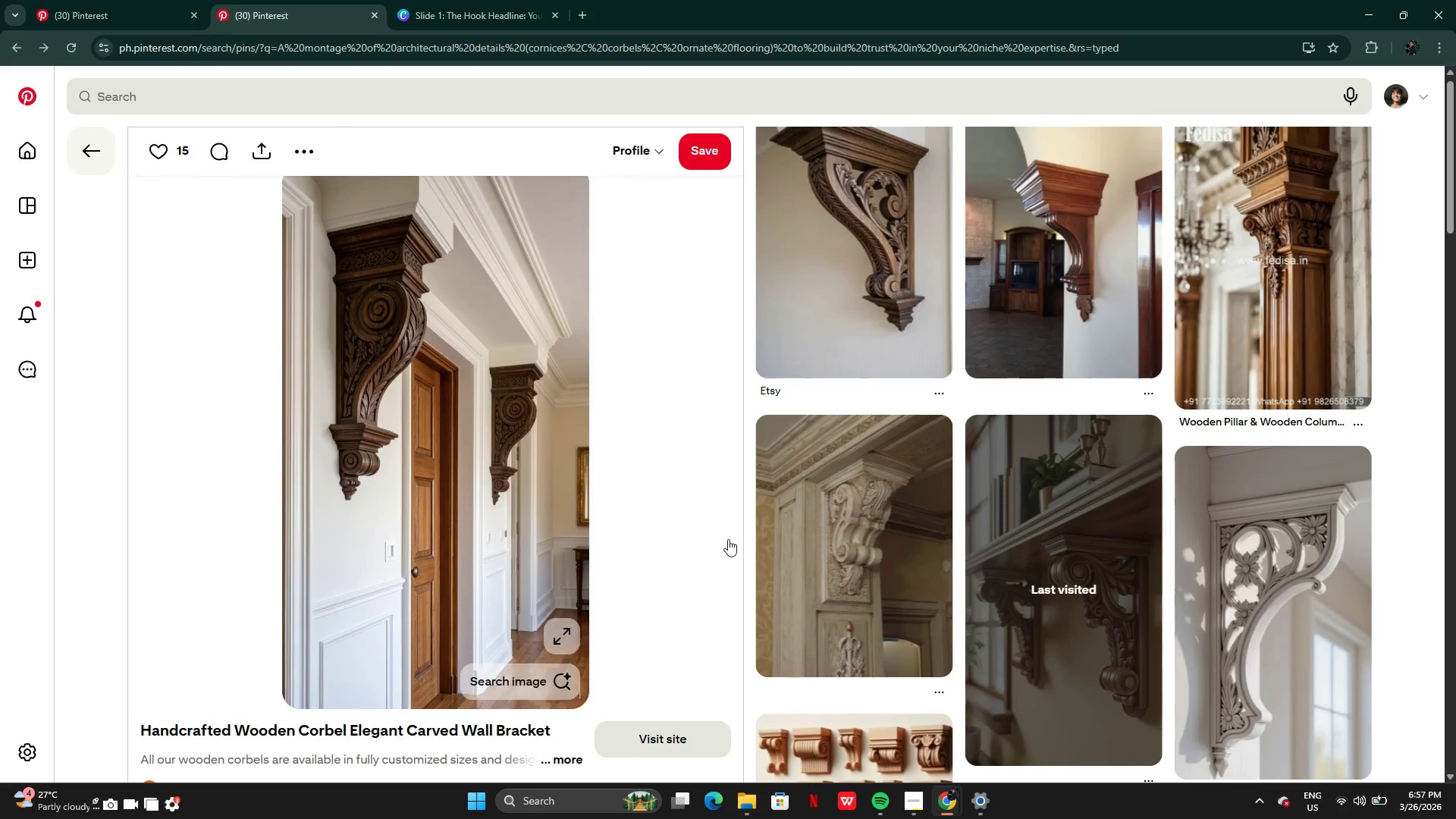 
scroll: coordinate [215, 199], scroll_direction: none, amount: 0.0
 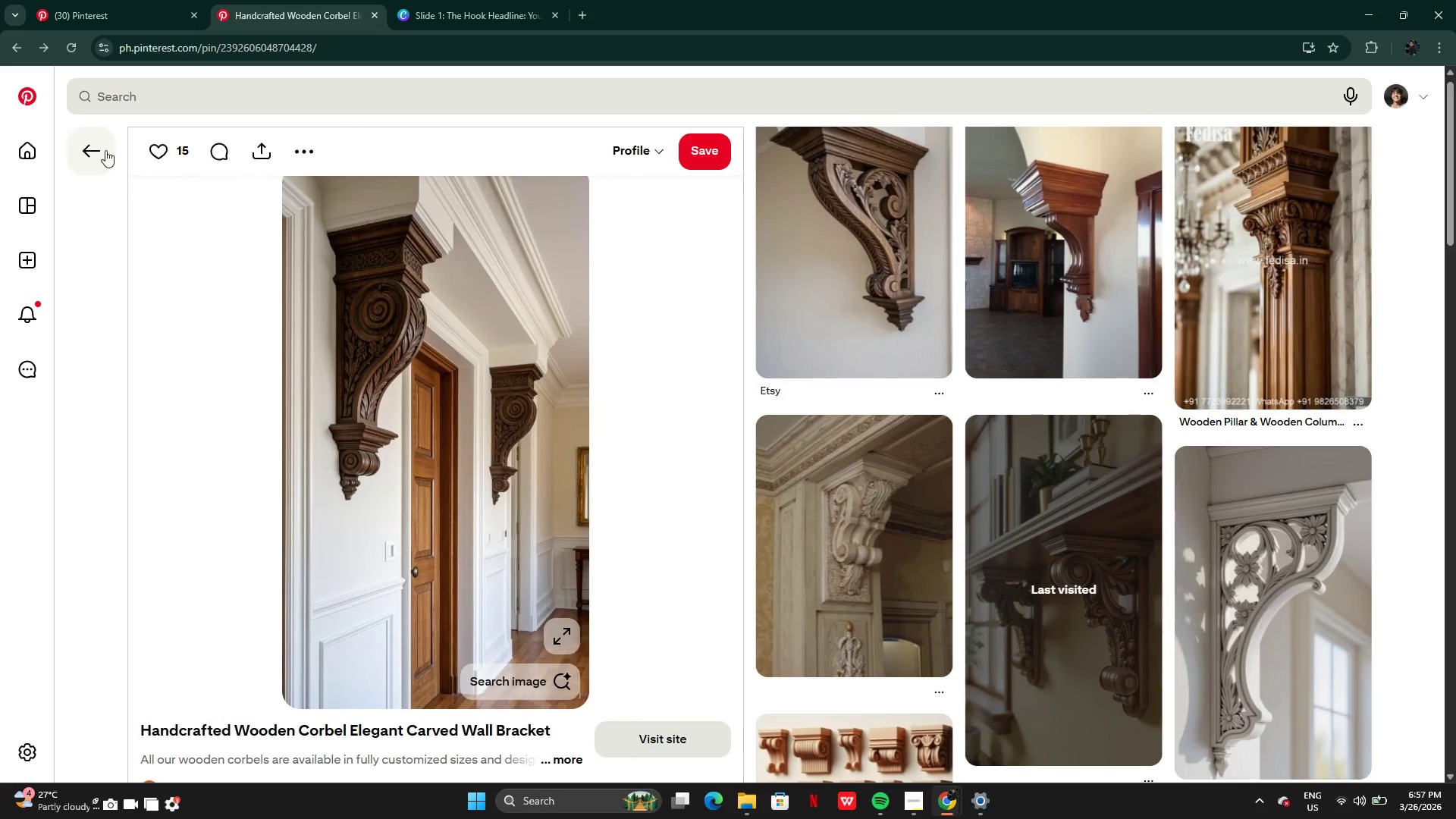 
mouse_move([891, 601])
 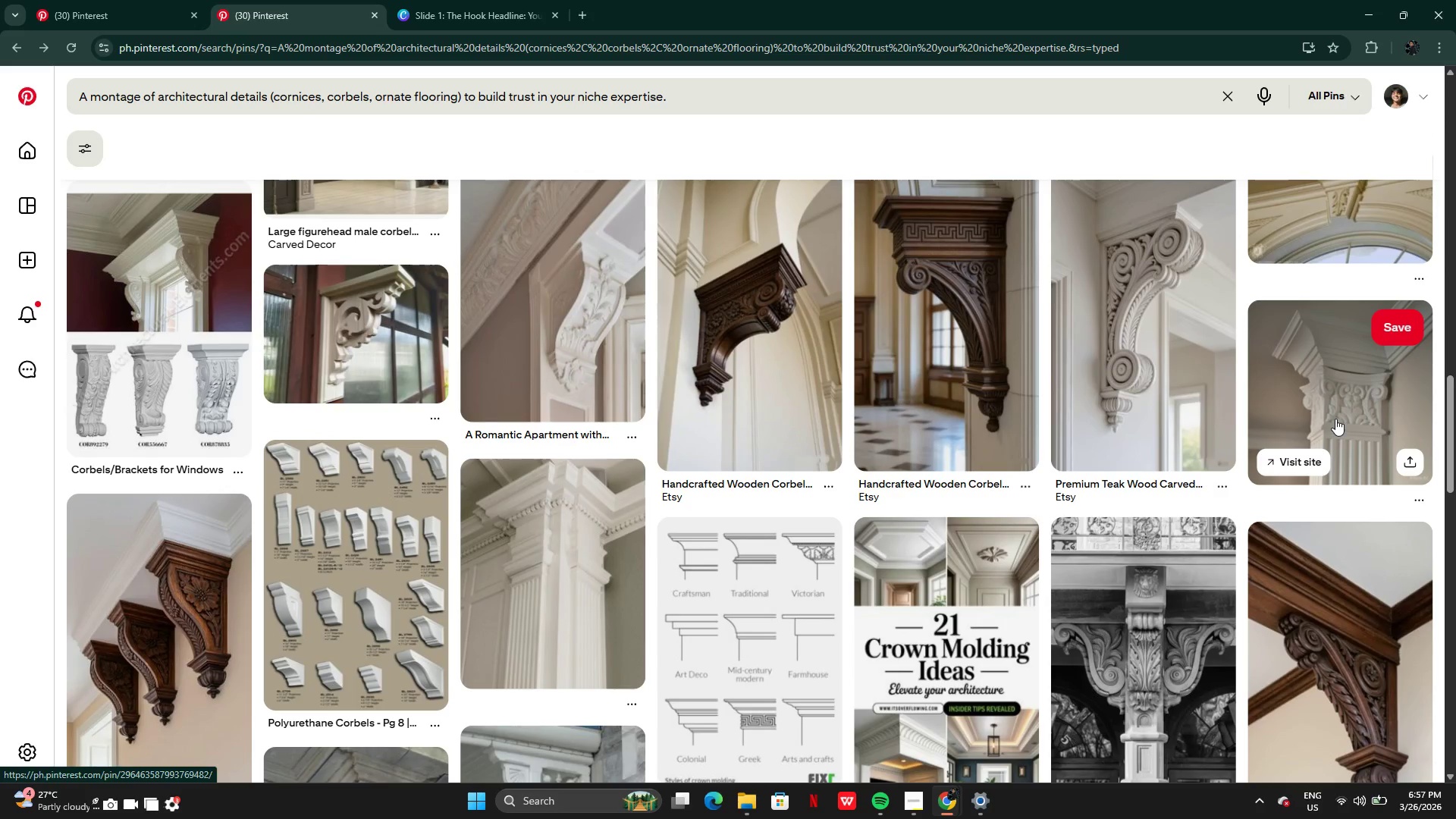 
left_click([1335, 419])
 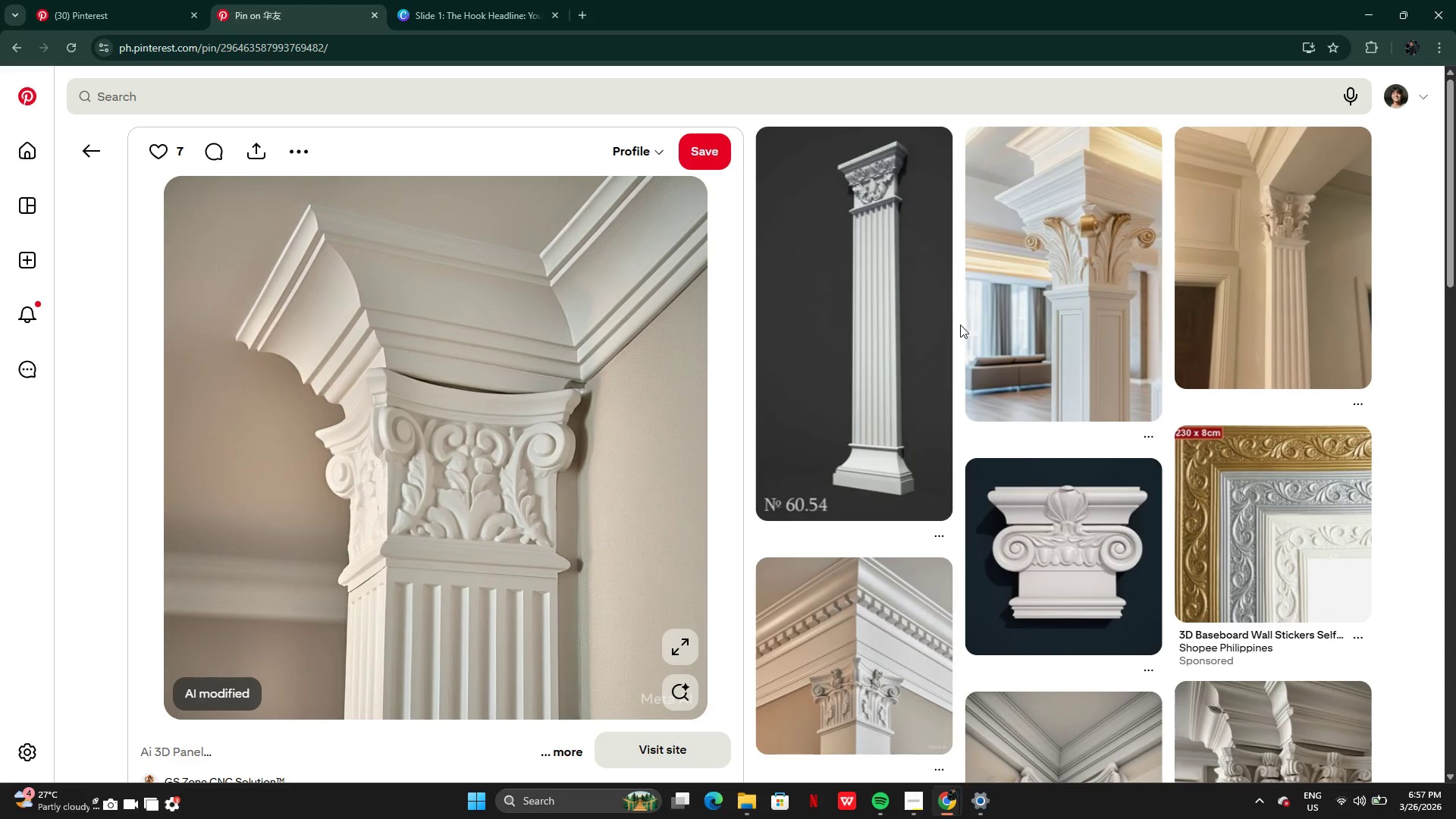 
wait(7.67)
 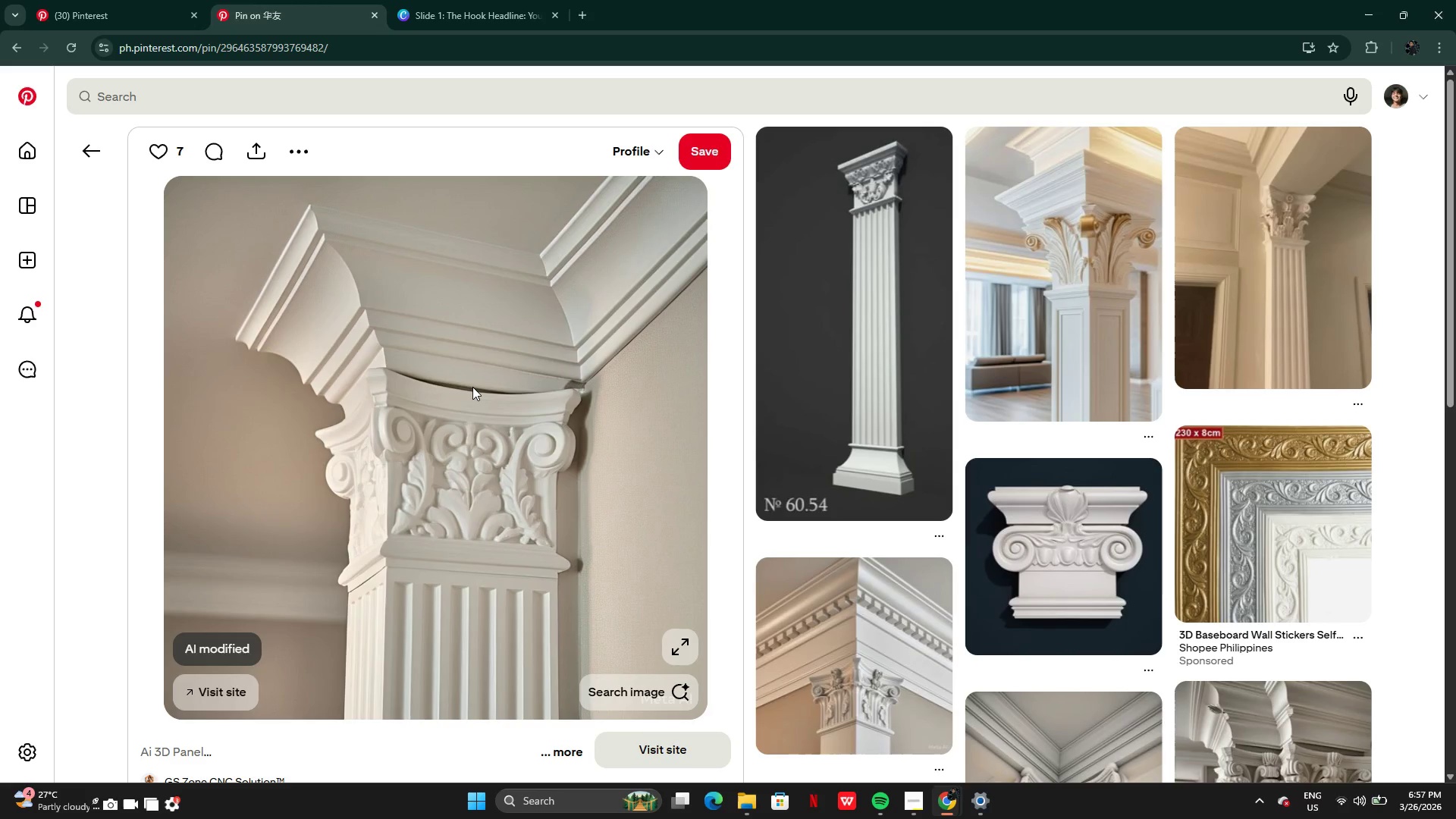 
left_click([1044, 317])
 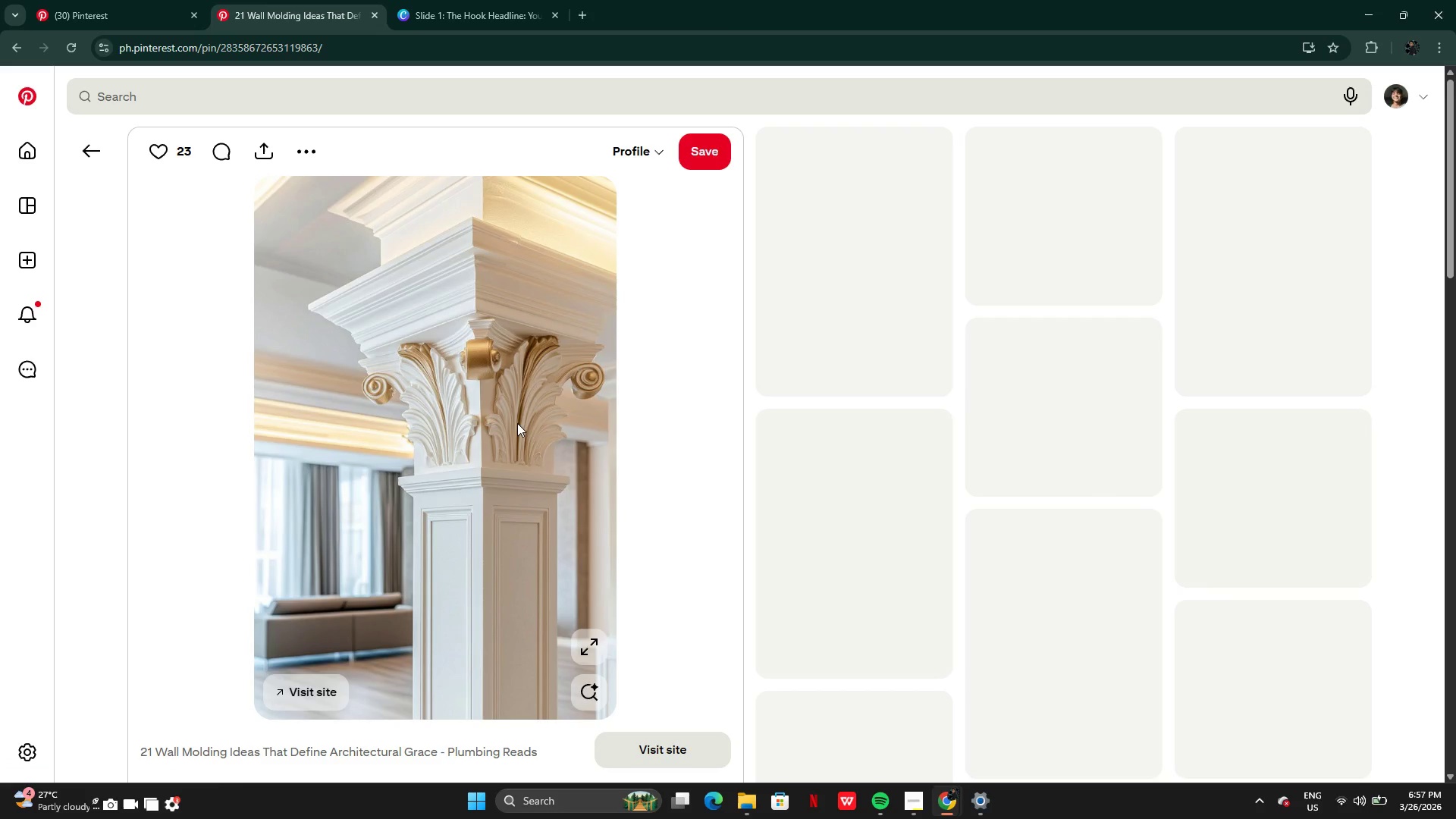 
right_click([513, 422])
 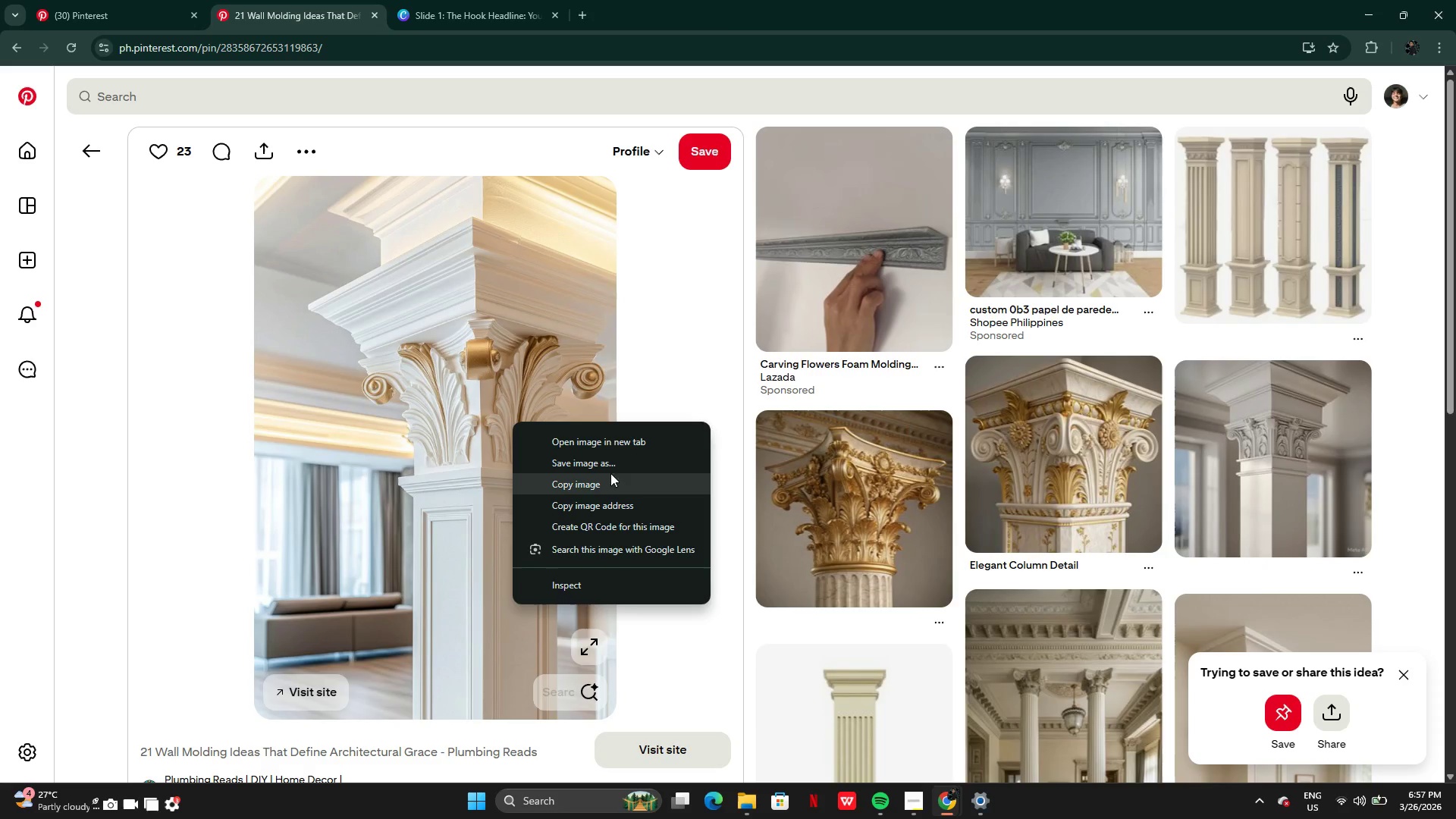 
left_click([608, 482])
 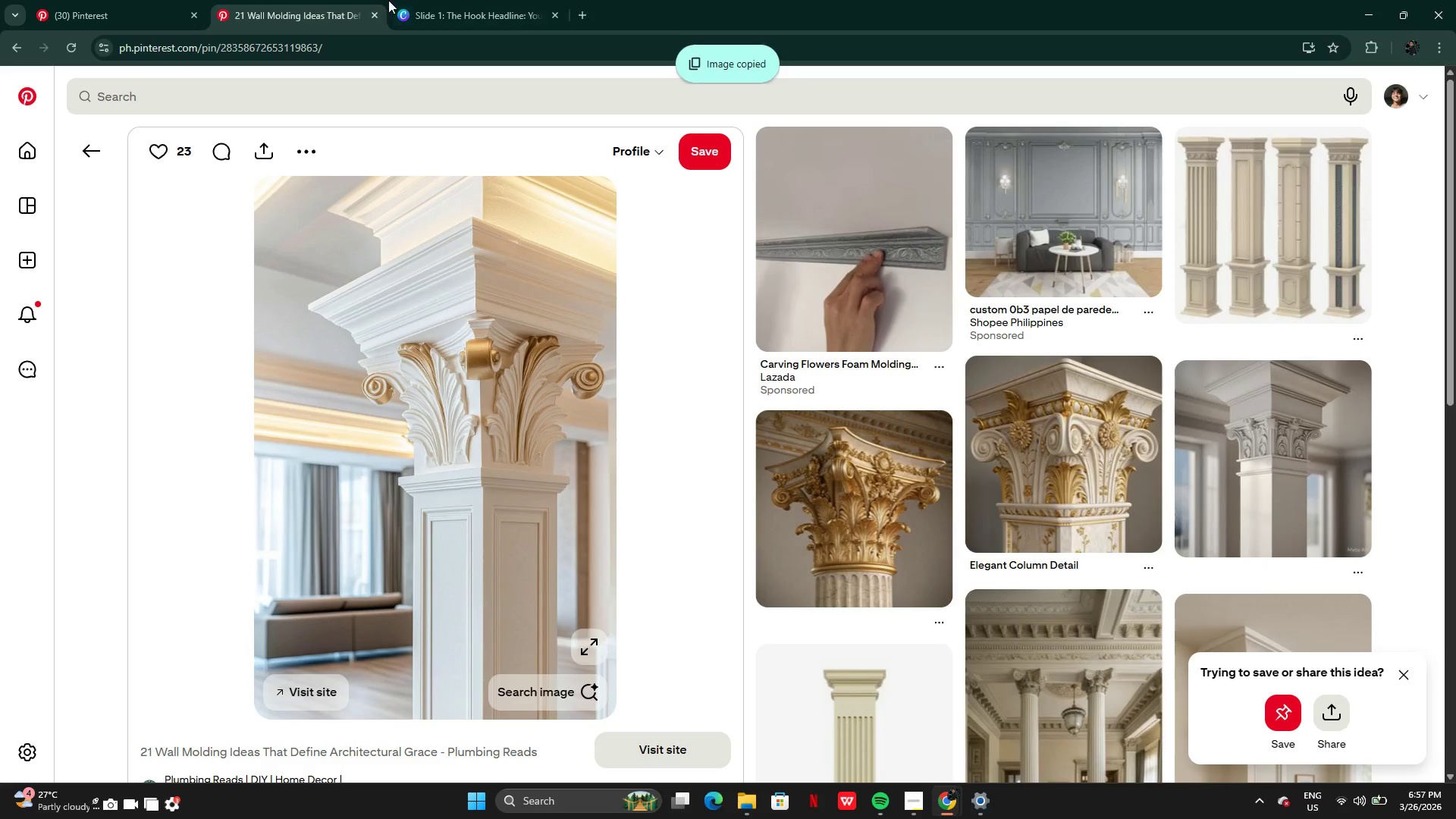 
left_click([425, 0])
 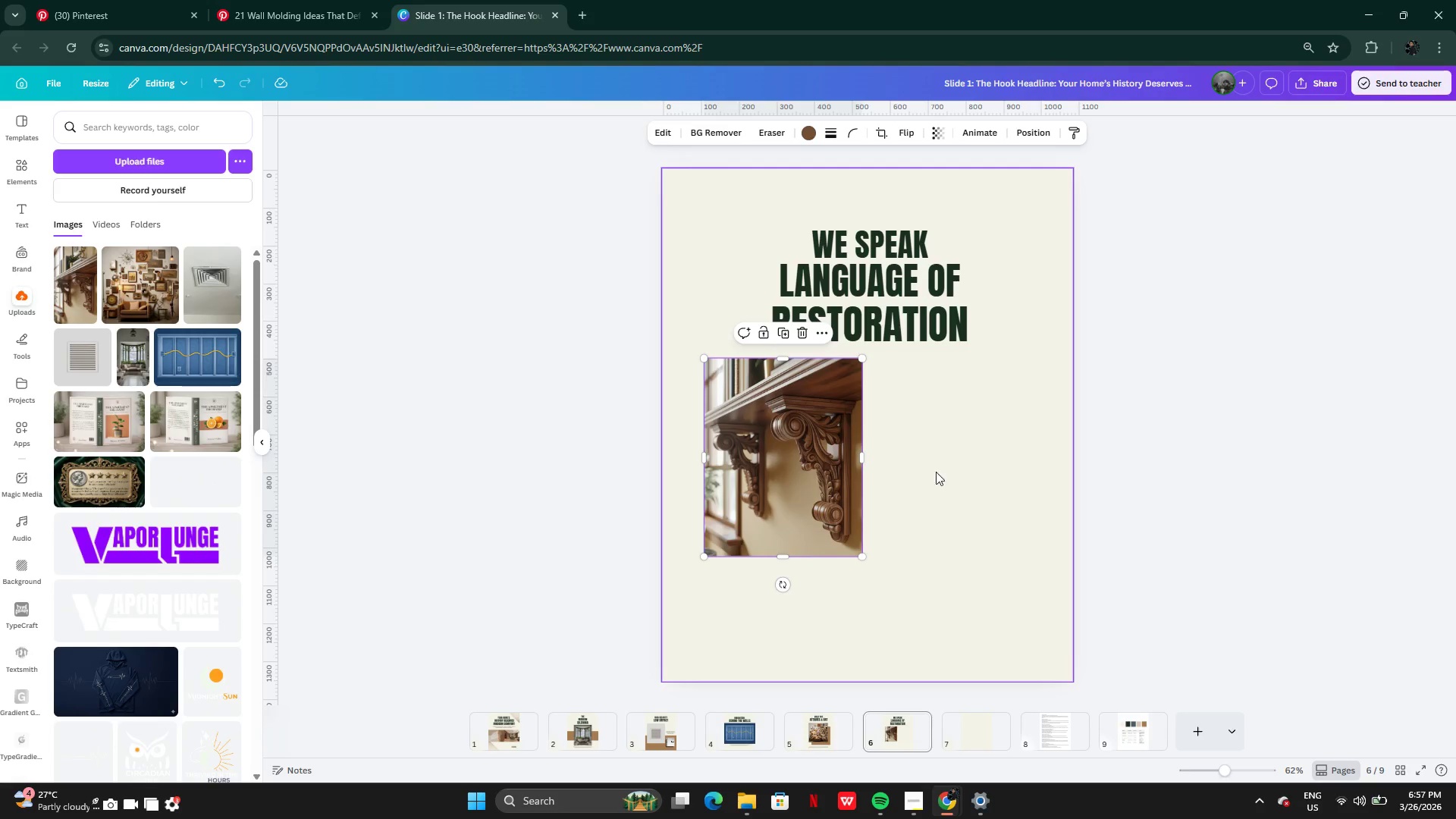 
left_click([947, 487])
 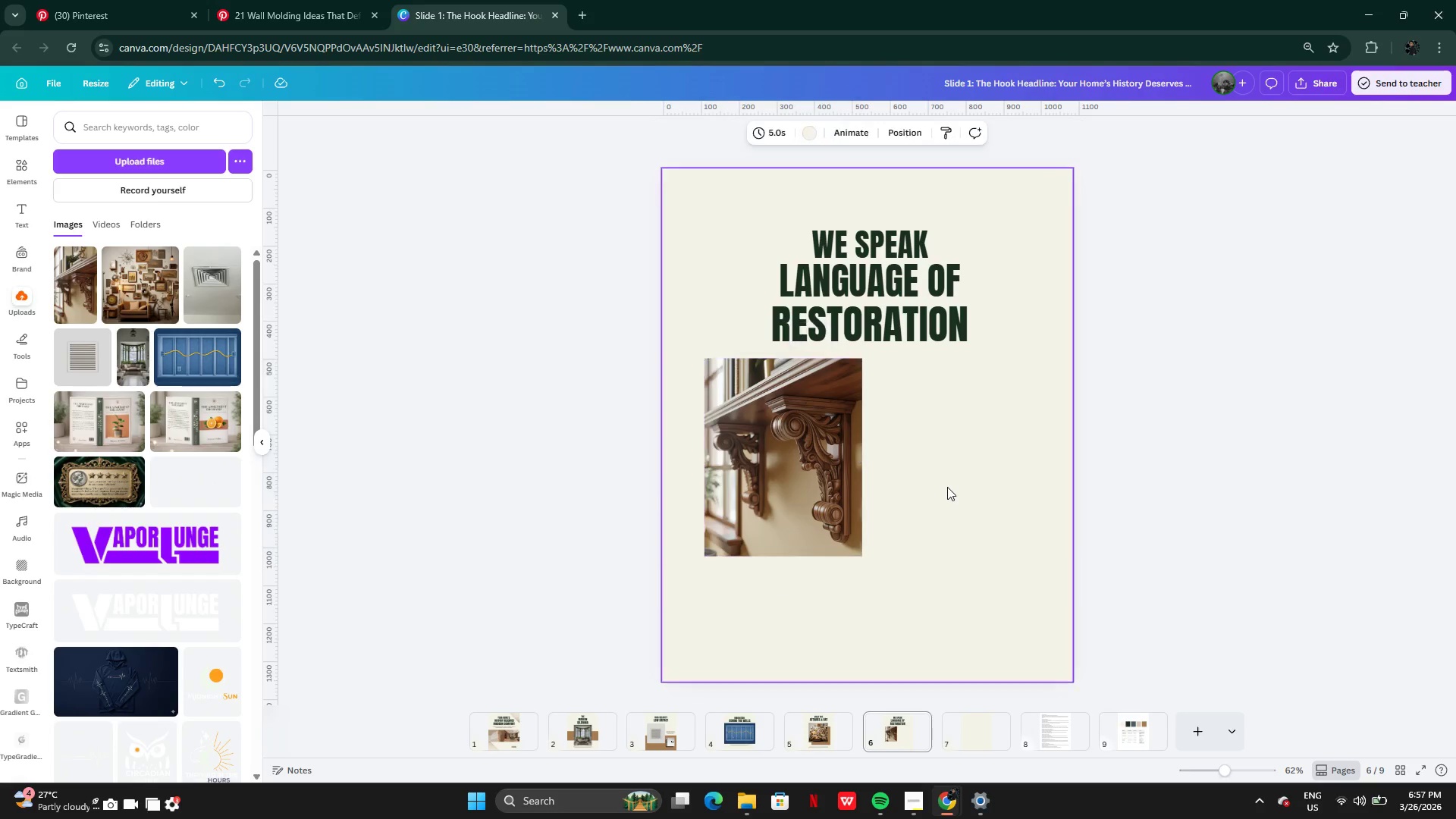 
key(Control+V)
 